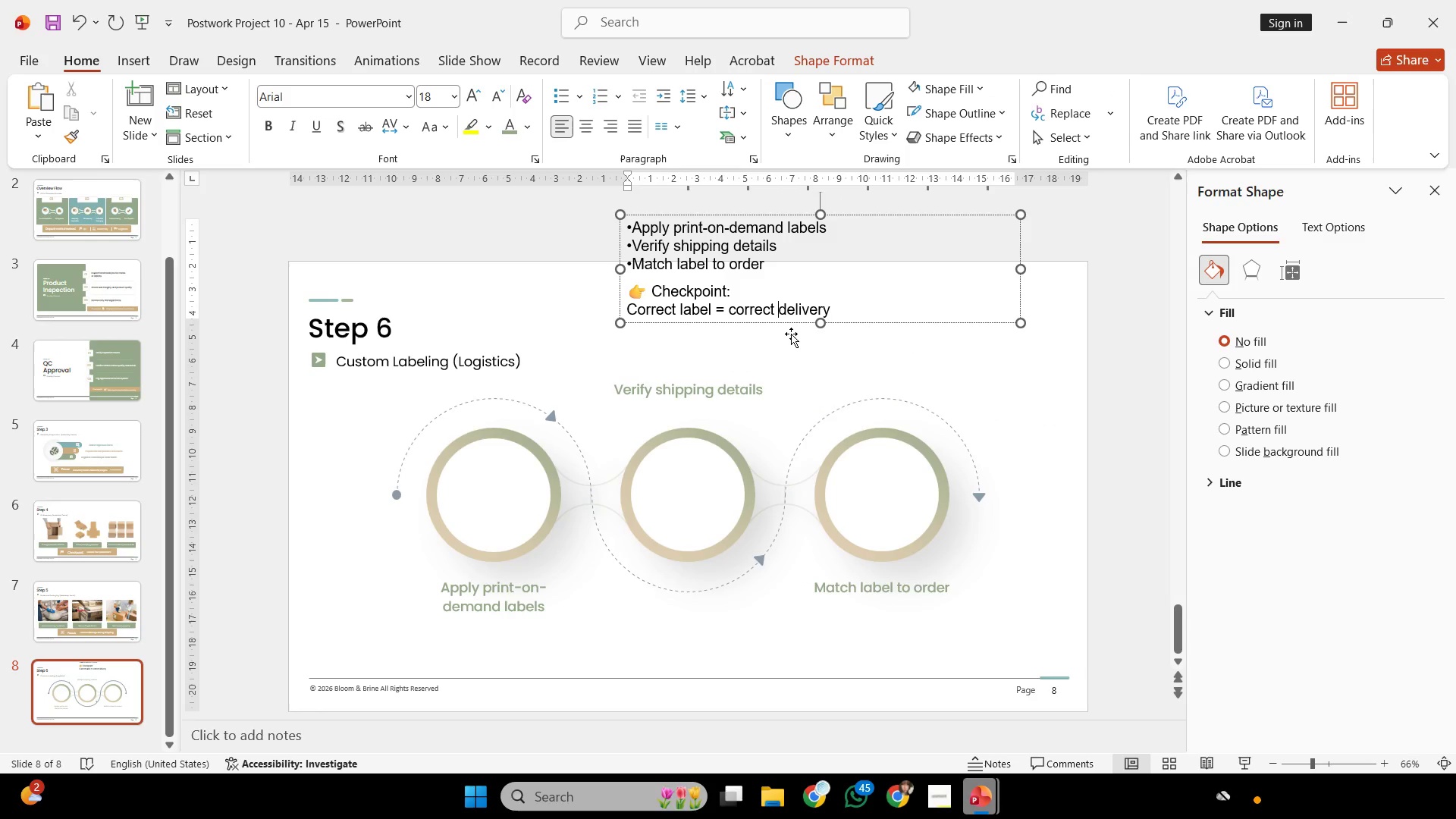 
left_click([792, 326])
 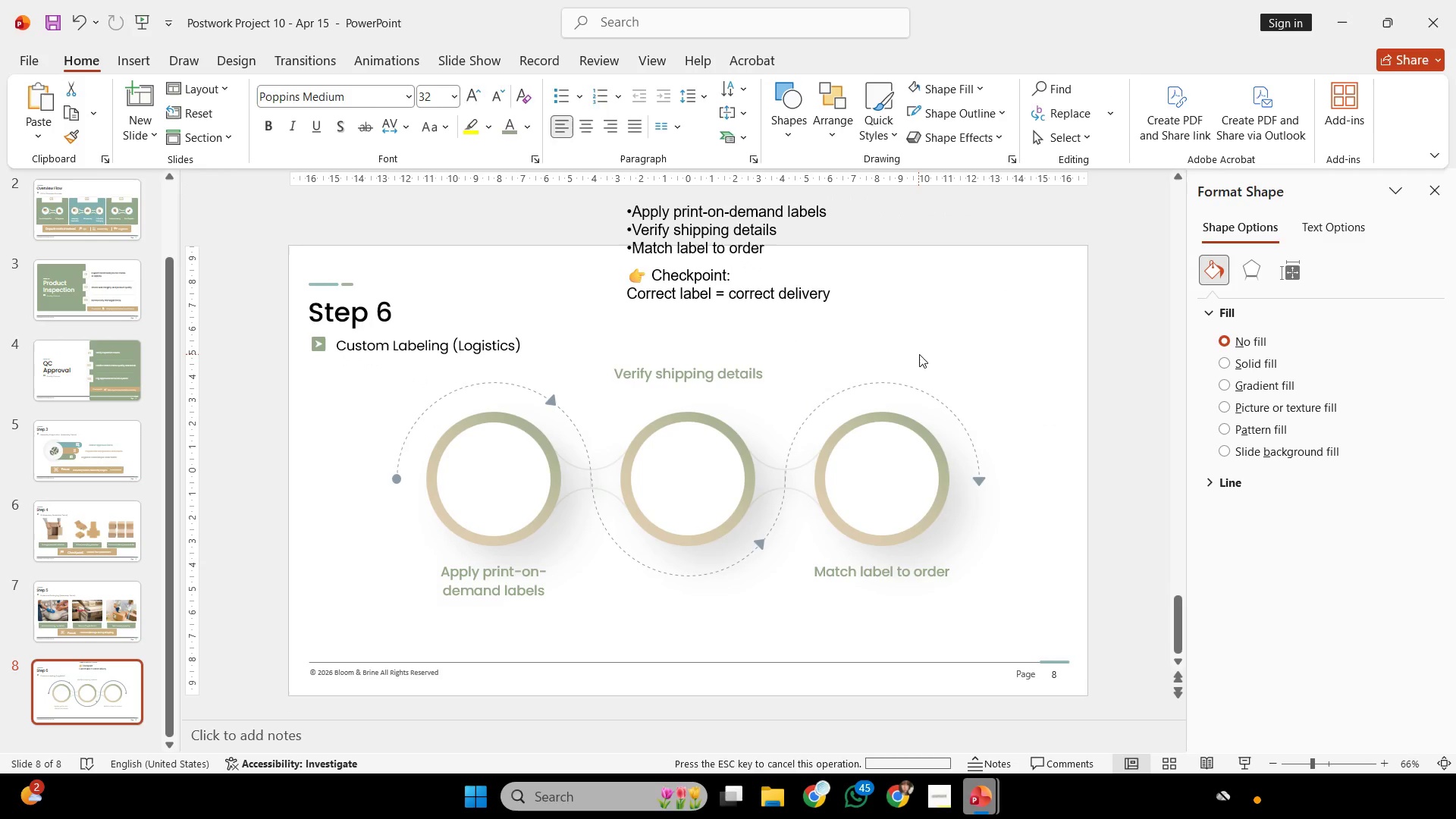 
hold_key(key=ControlLeft, duration=0.36)
scroll: coordinate [919, 354], scroll_direction: down, amount: 1.0
 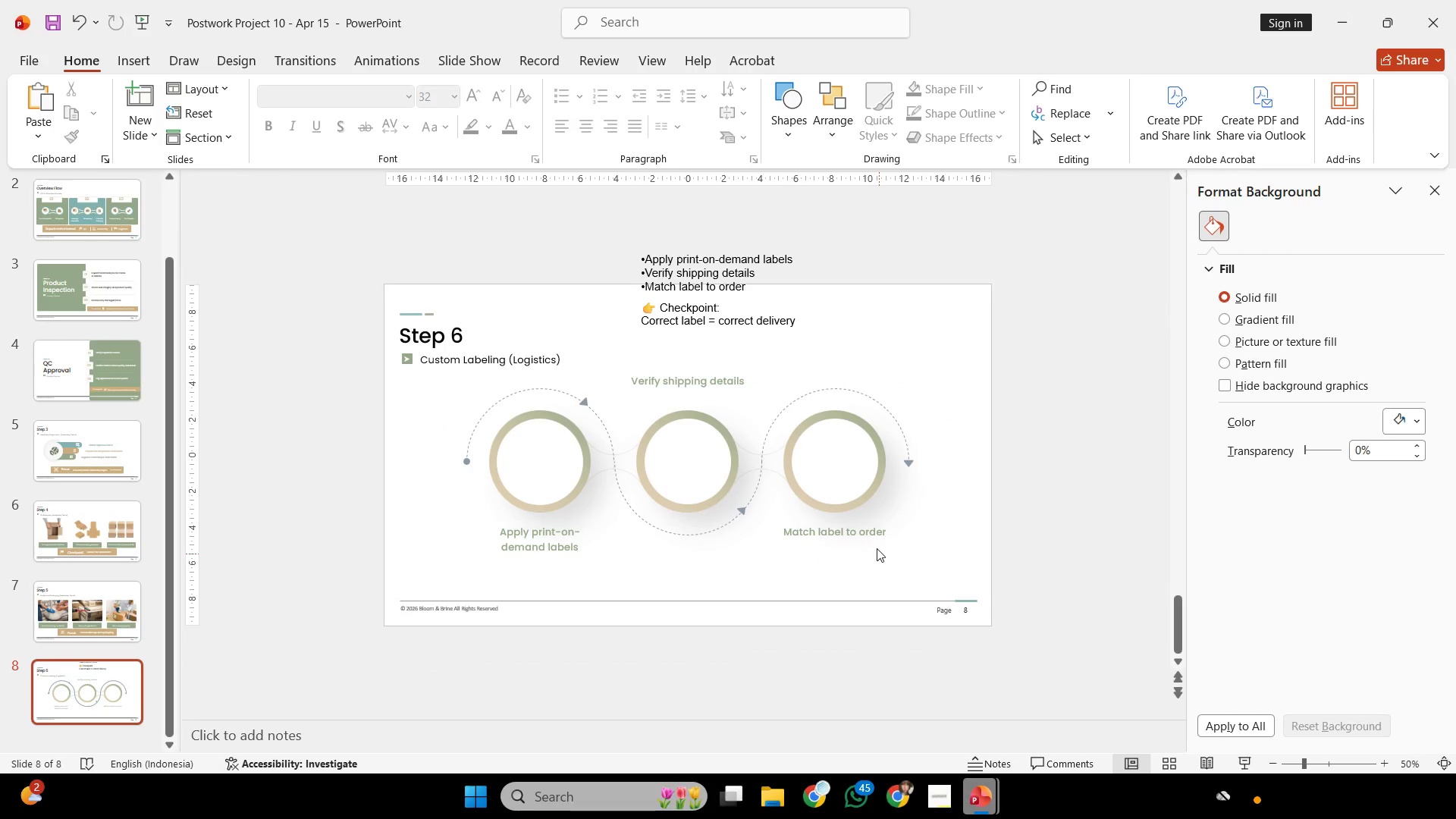 
scroll: coordinate [874, 541], scroll_direction: up, amount: 1.0
 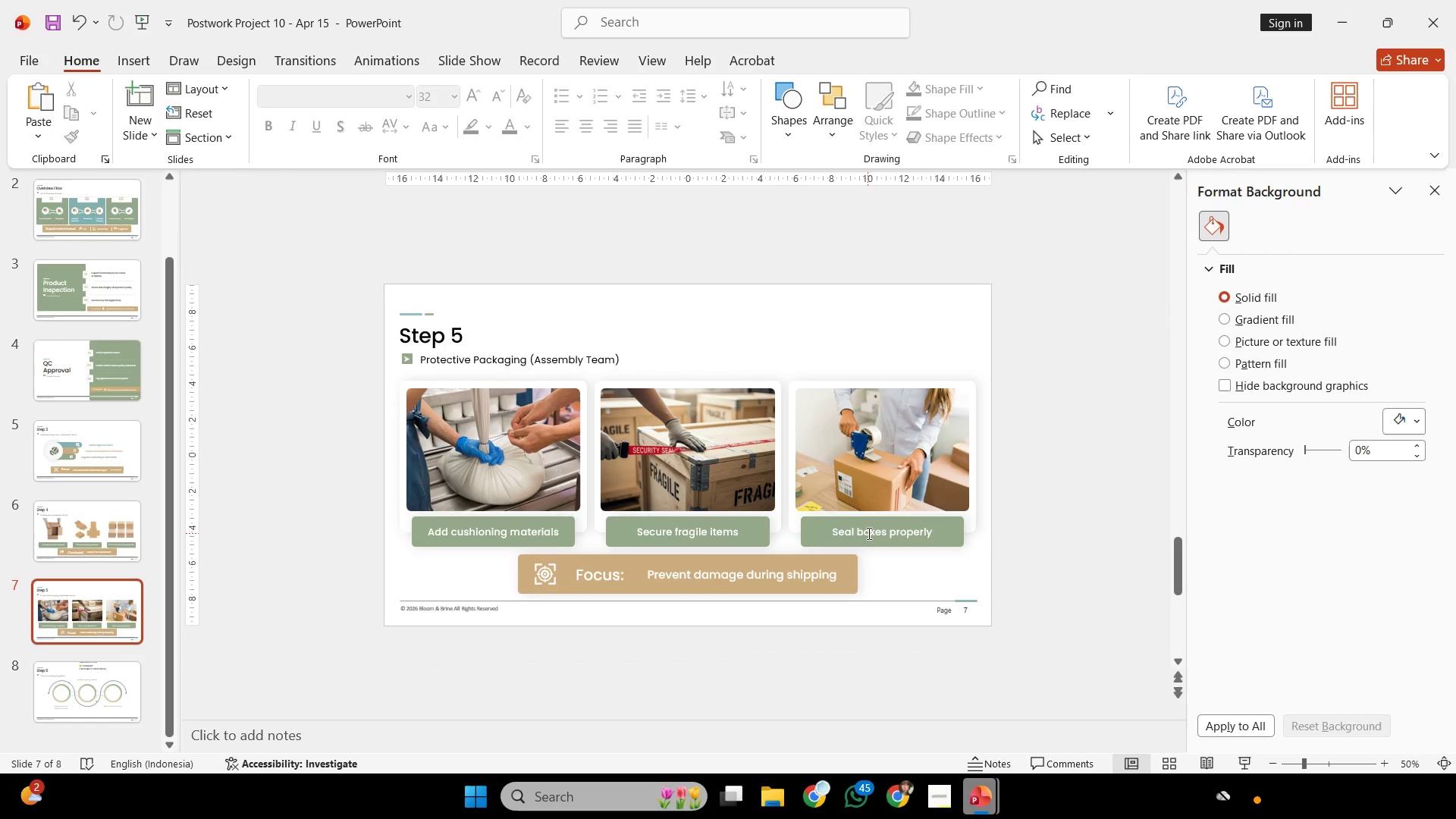 
scroll: coordinate [868, 533], scroll_direction: down, amount: 1.0
 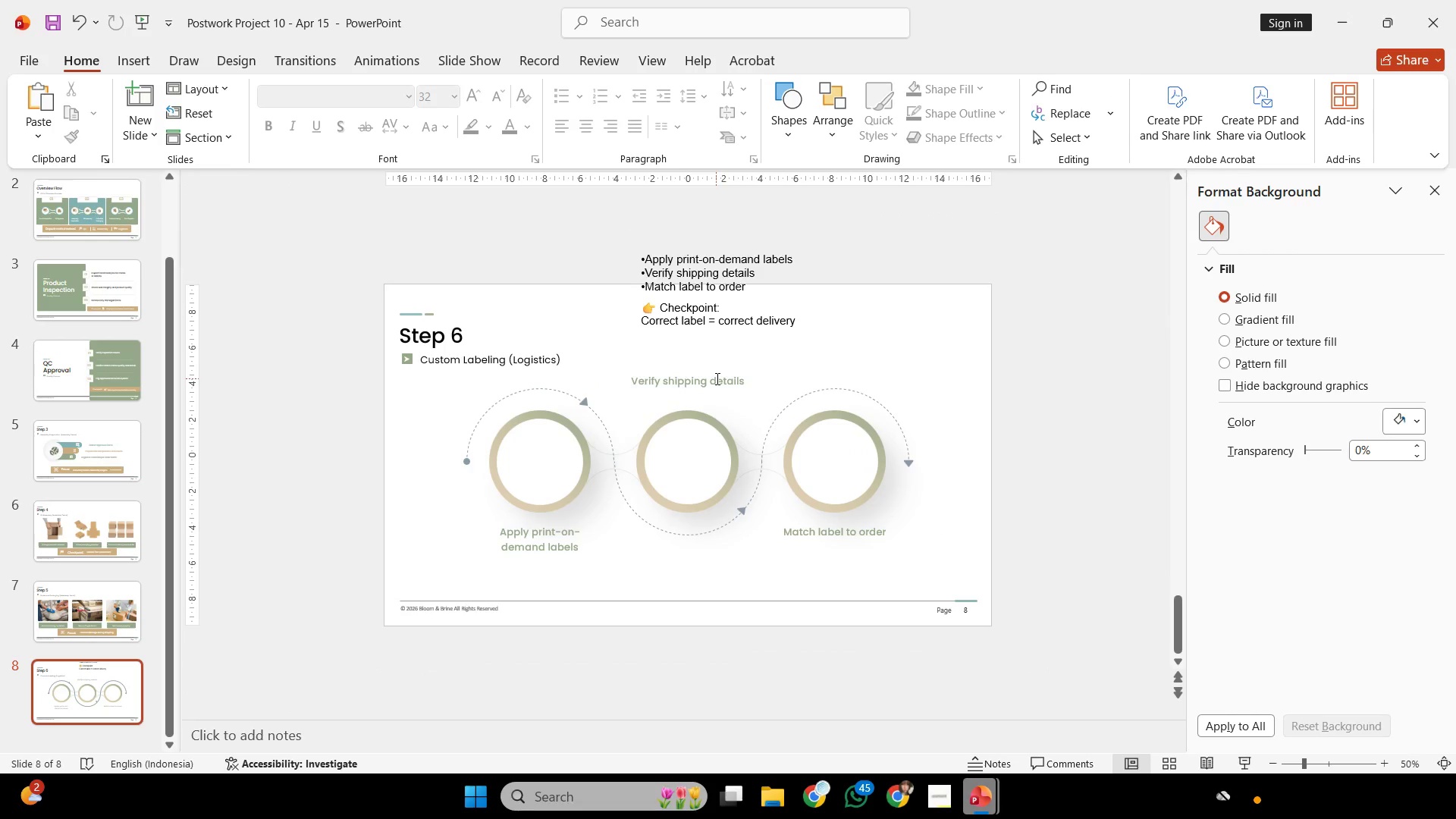 
left_click([716, 378])
 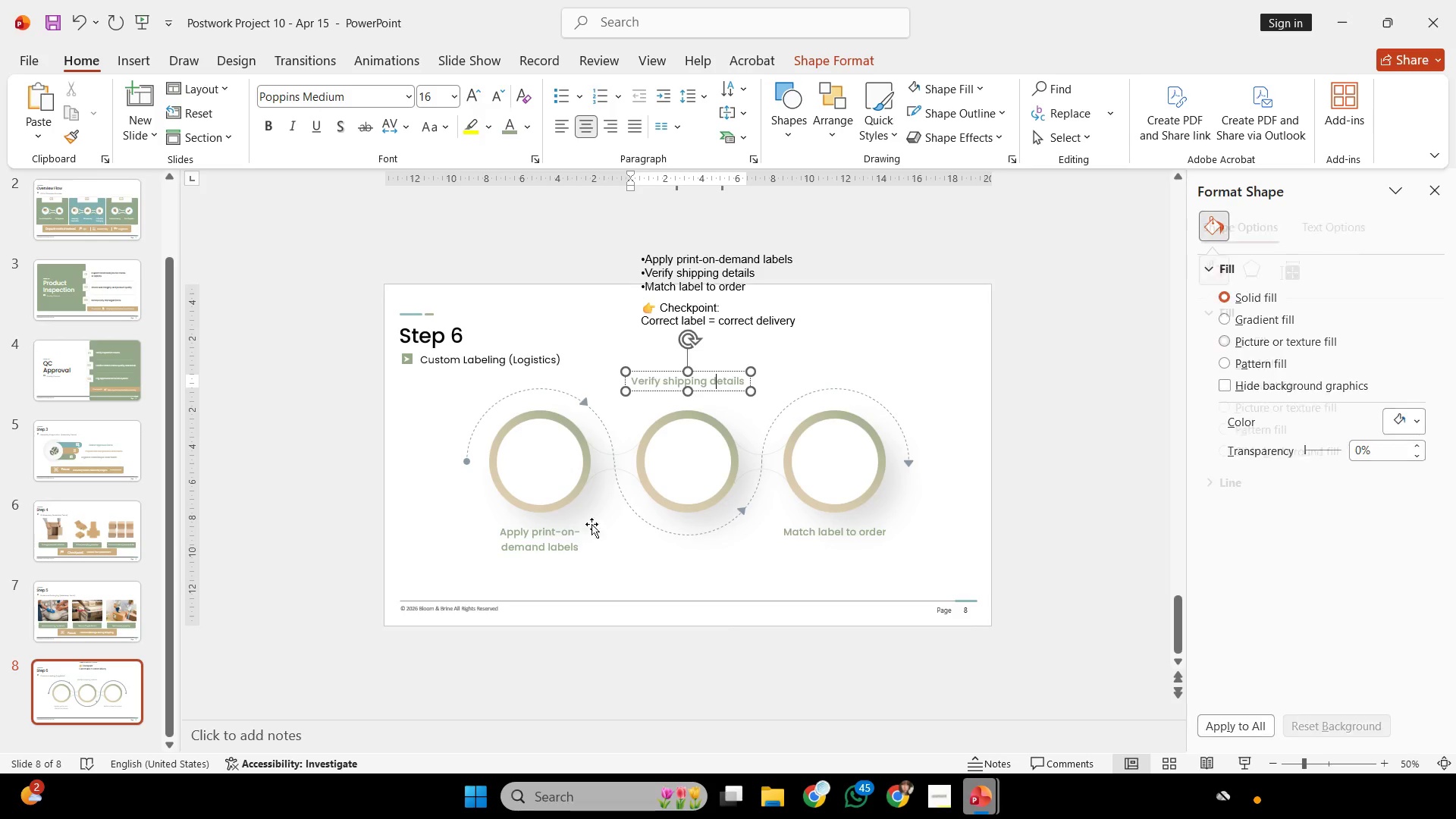 
hold_key(key=ShiftLeft, duration=1.53)
left_click([551, 545])
 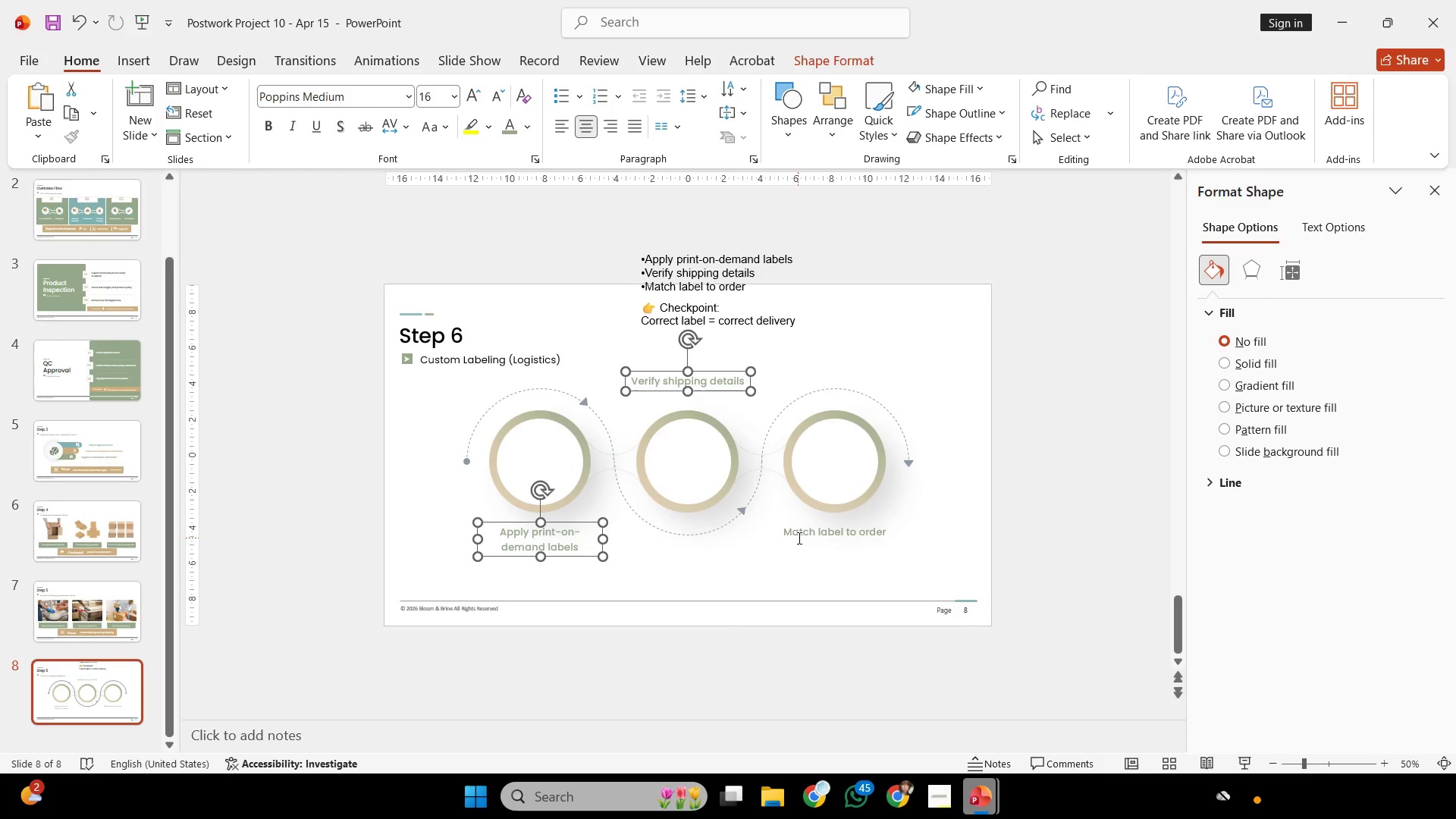 
left_click([798, 538])
 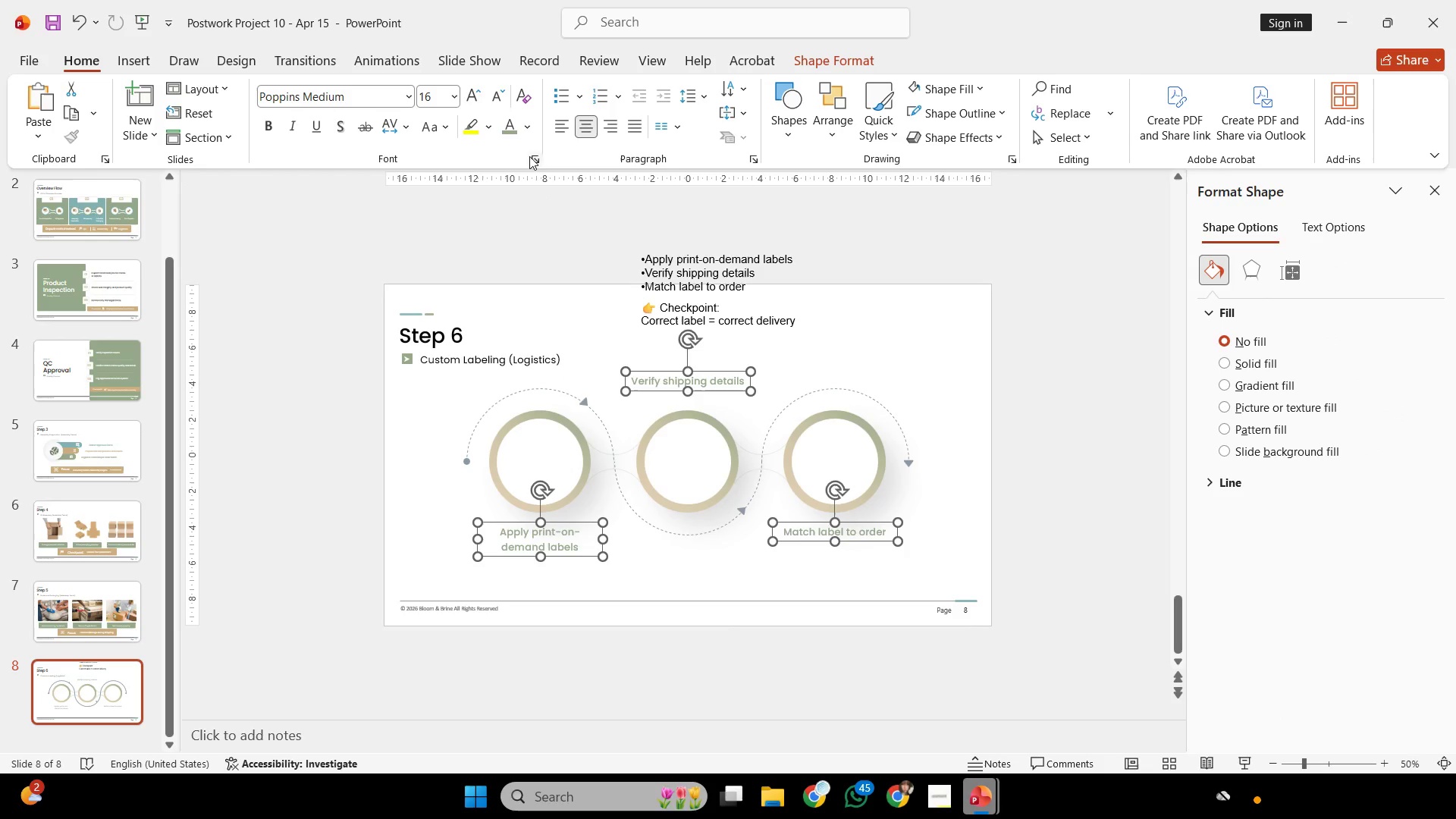 
left_click([529, 132])
 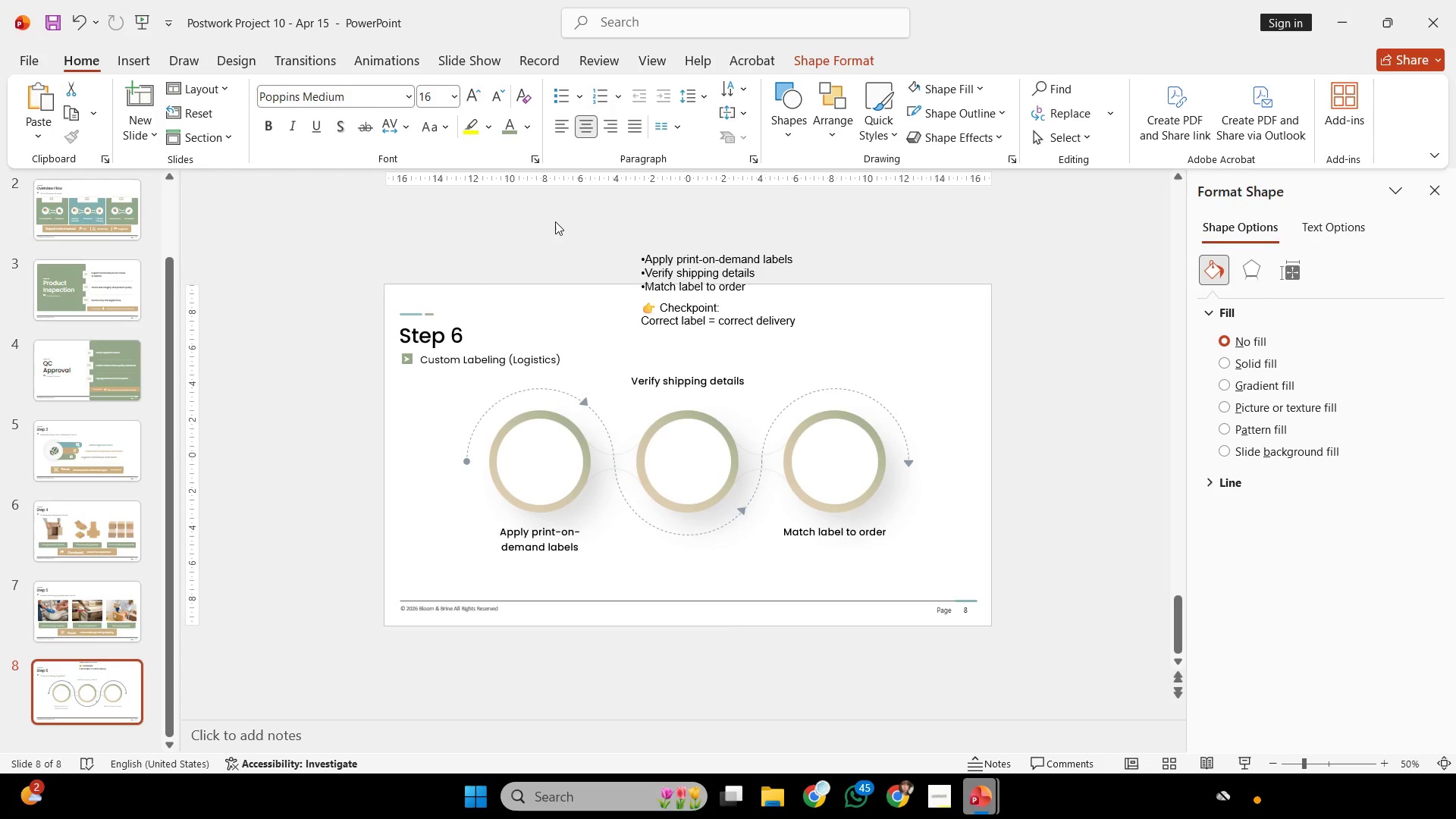 
double_click([970, 306])
 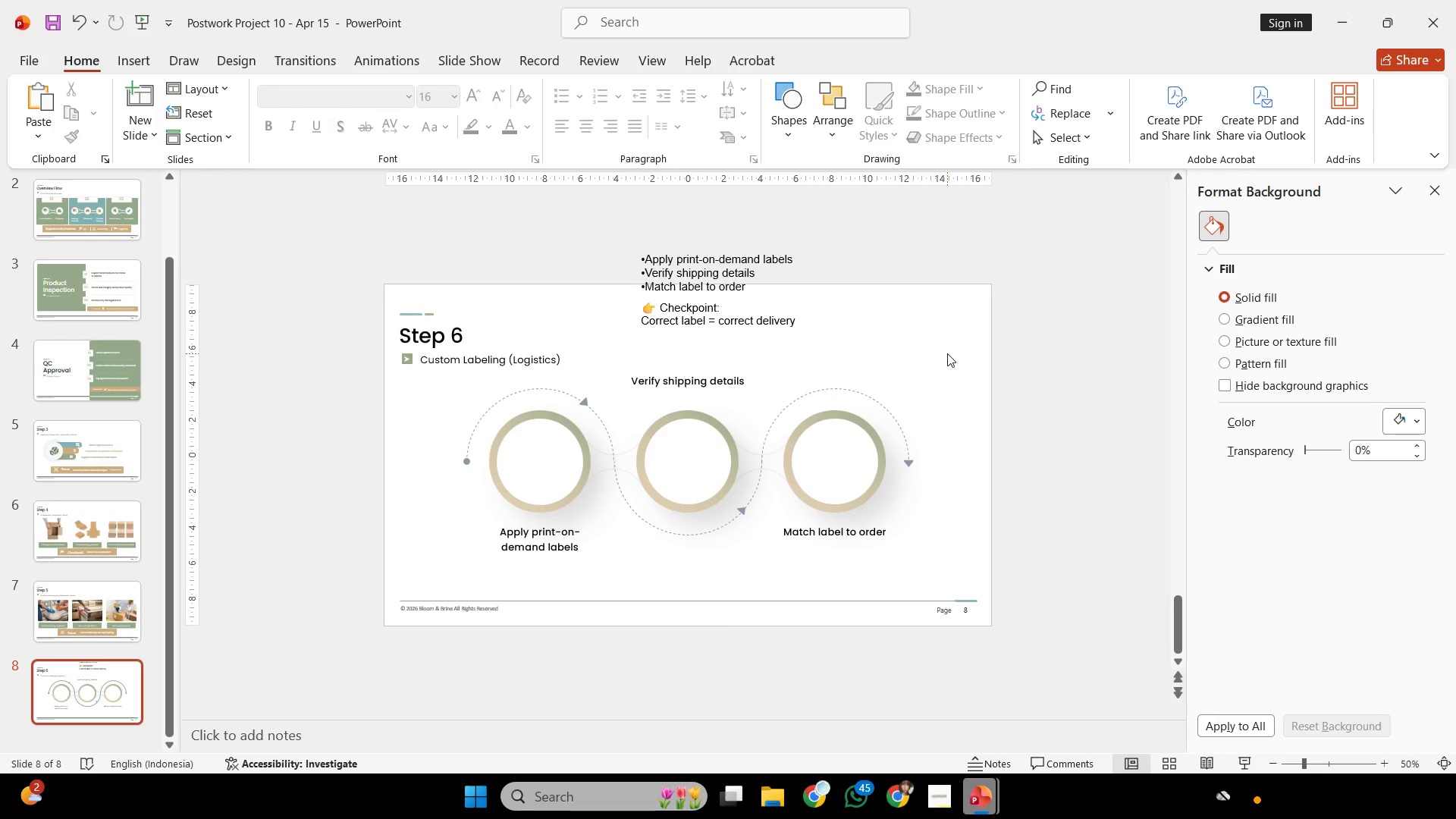 
scroll: coordinate [947, 353], scroll_direction: up, amount: 2.0
 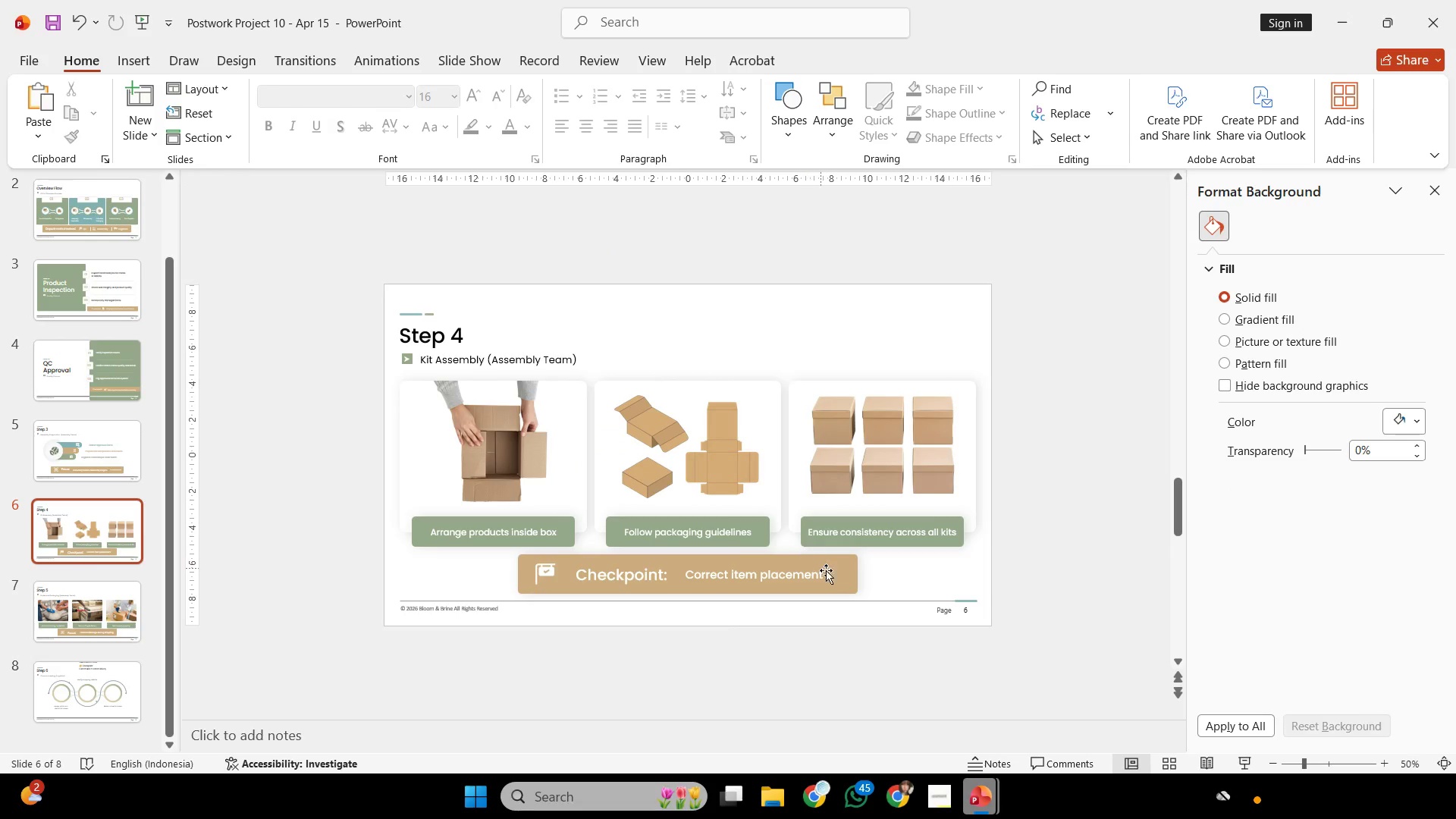 
left_click([836, 574])
 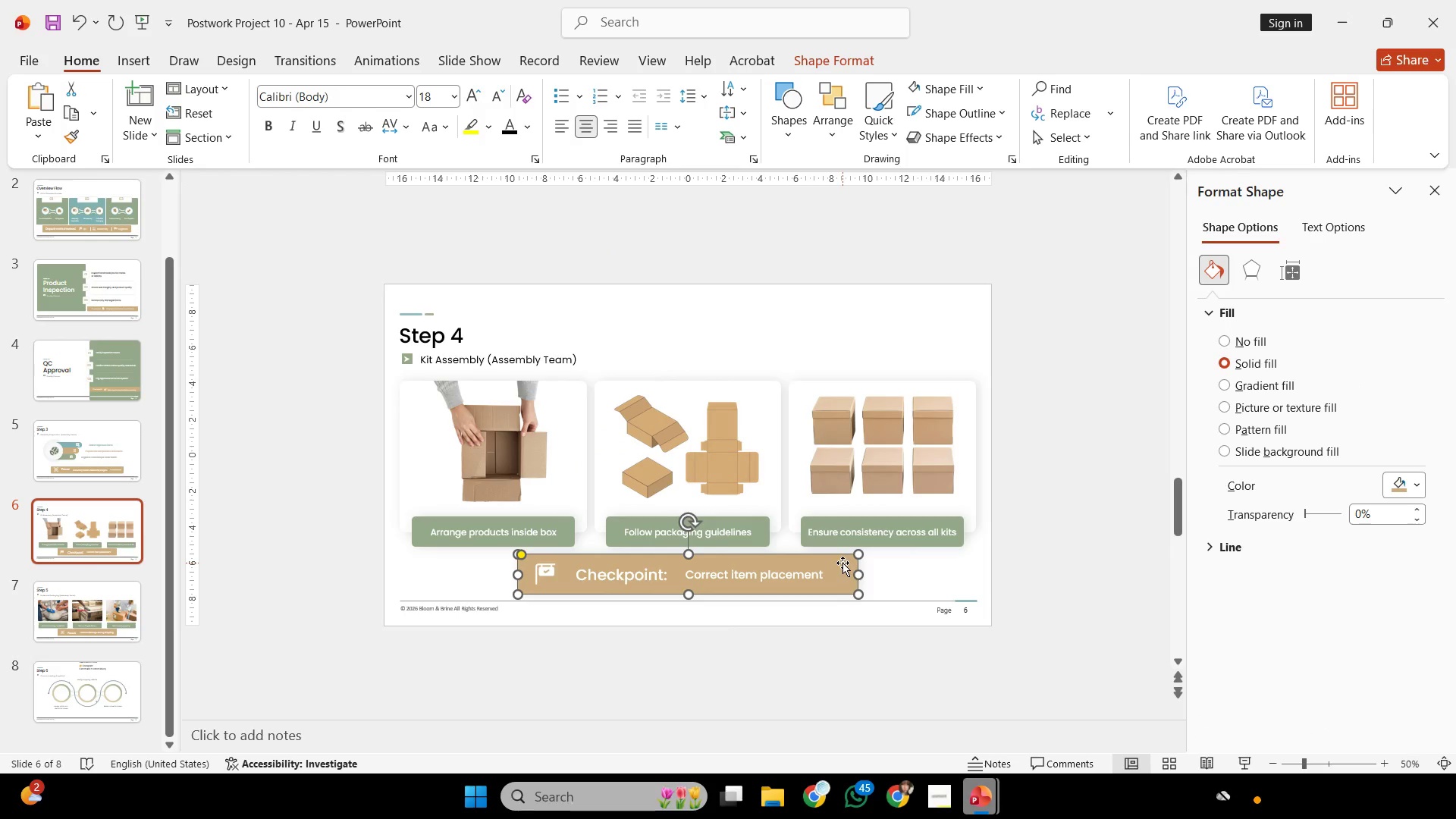 
key(Control+C)
 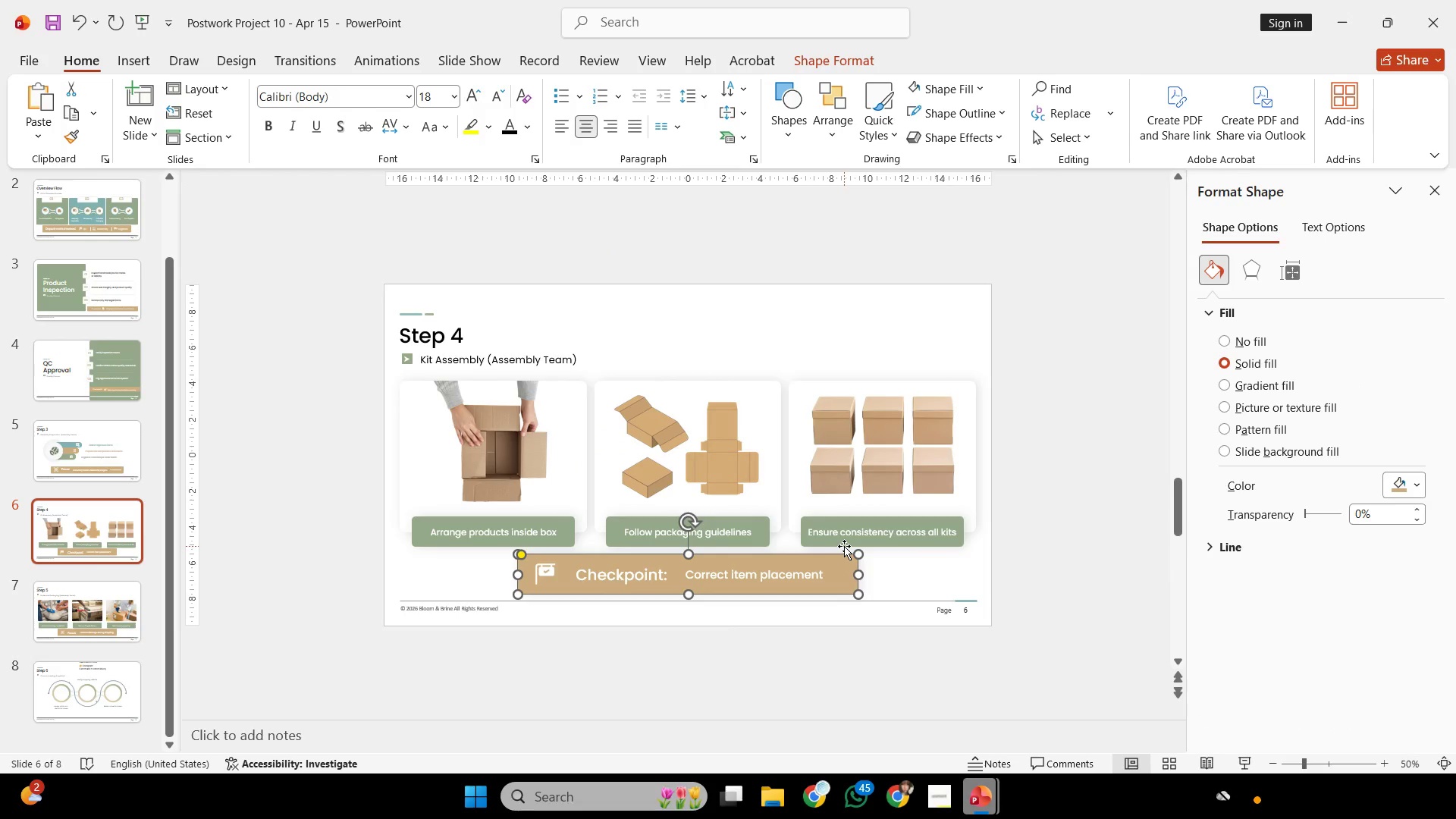 
key(Control+ControlLeft)
 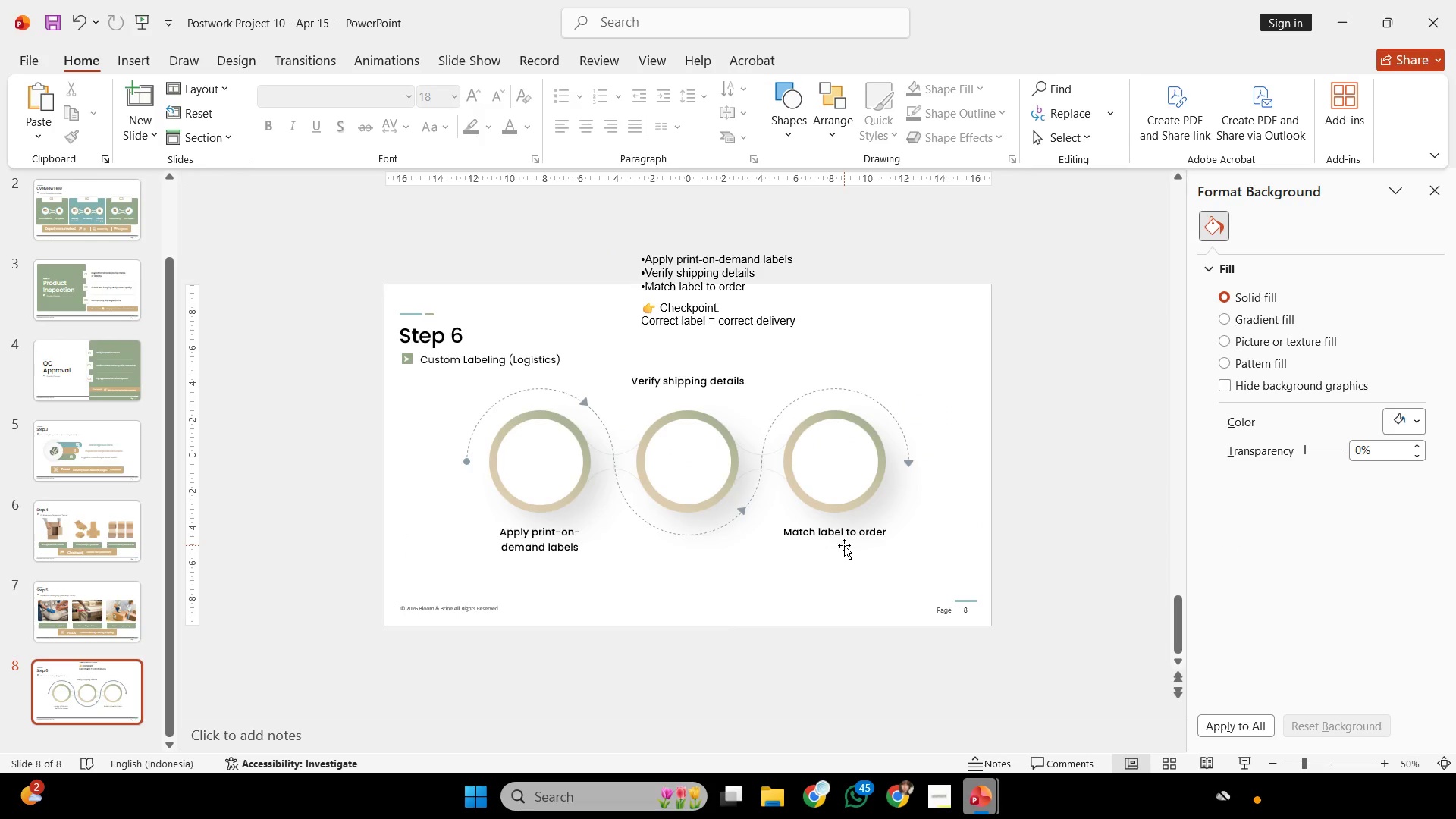 
scroll: coordinate [844, 546], scroll_direction: down, amount: 2.0
 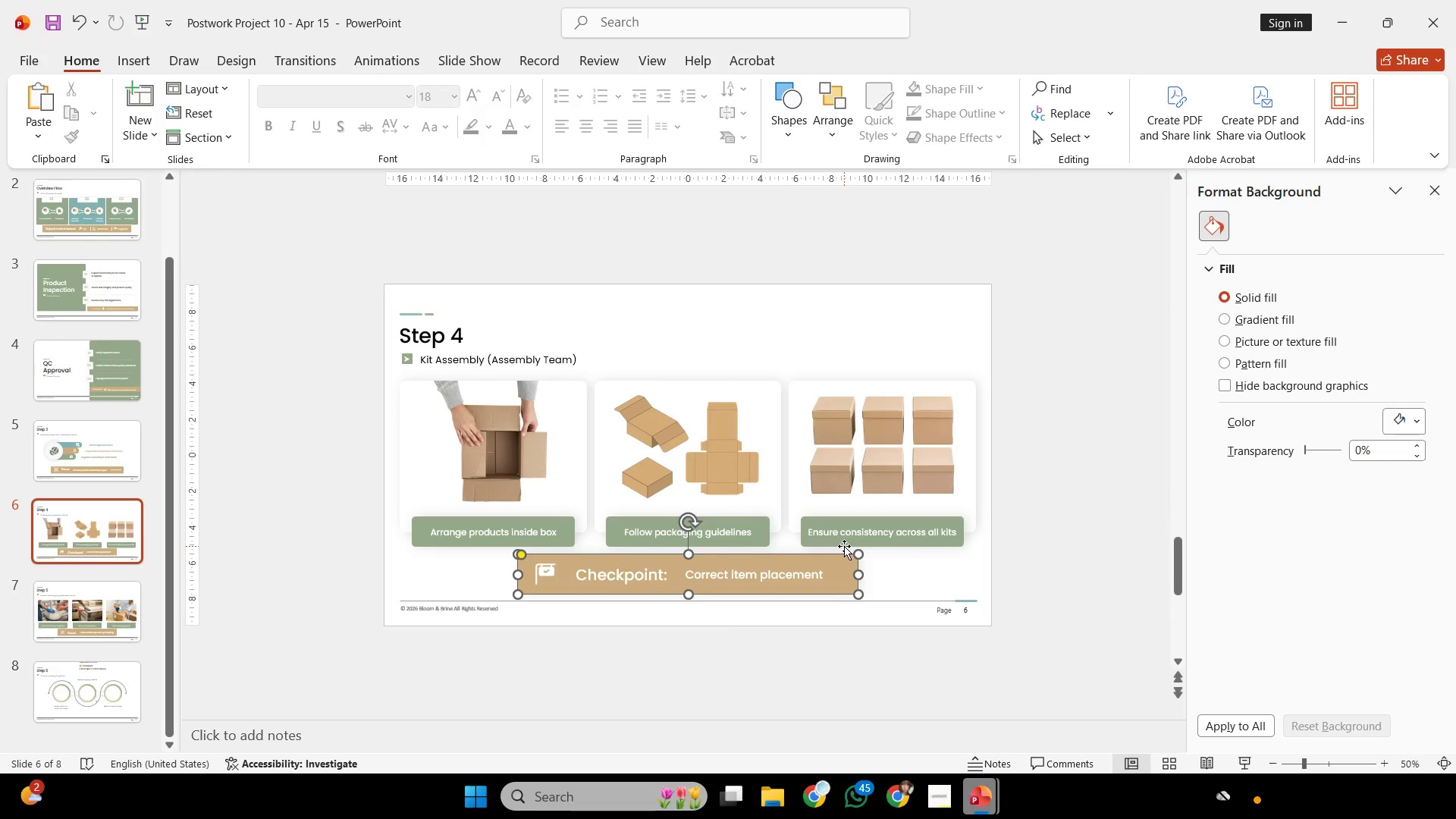 
key(Control+V)
 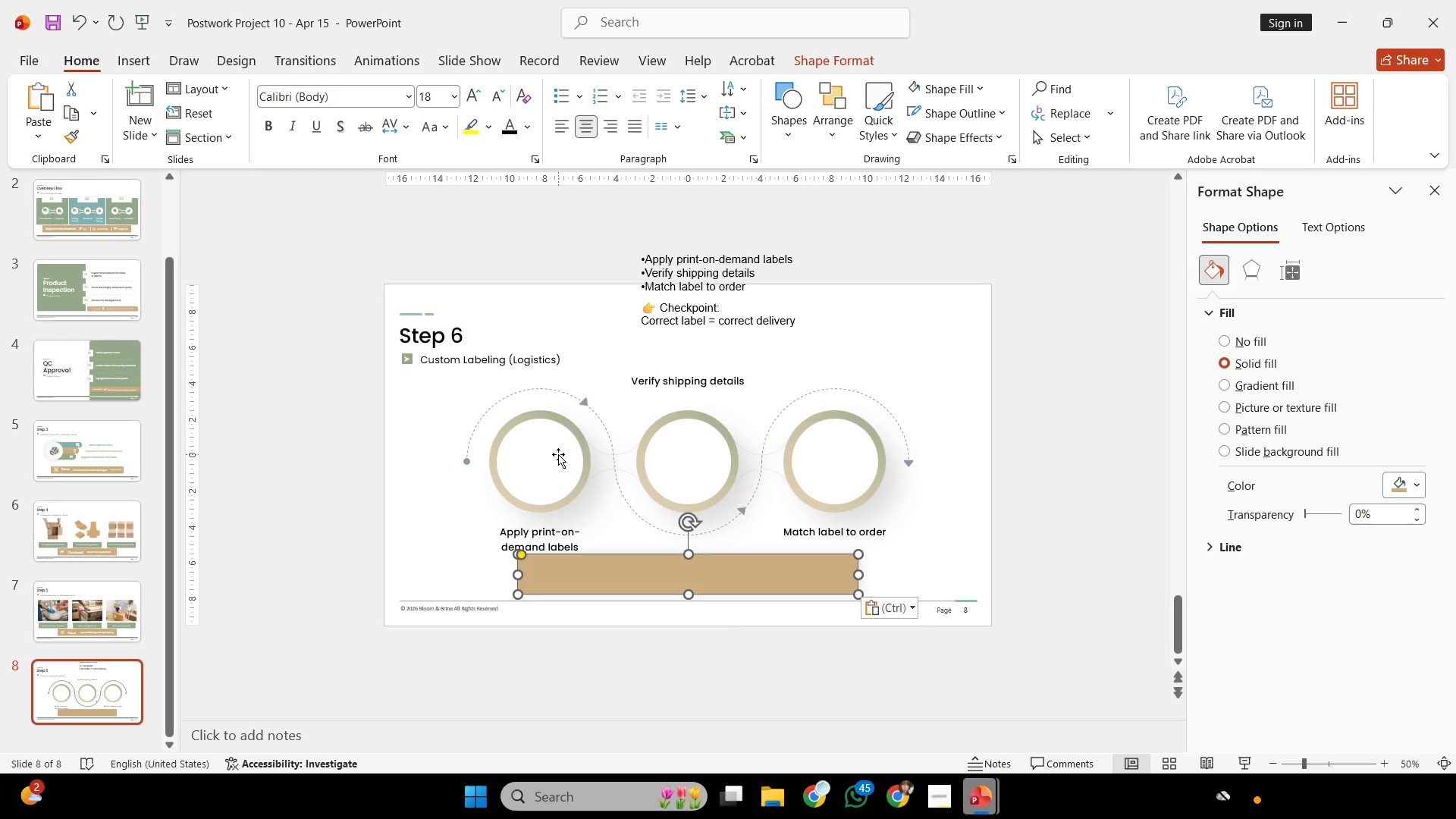 
left_click([558, 454])
 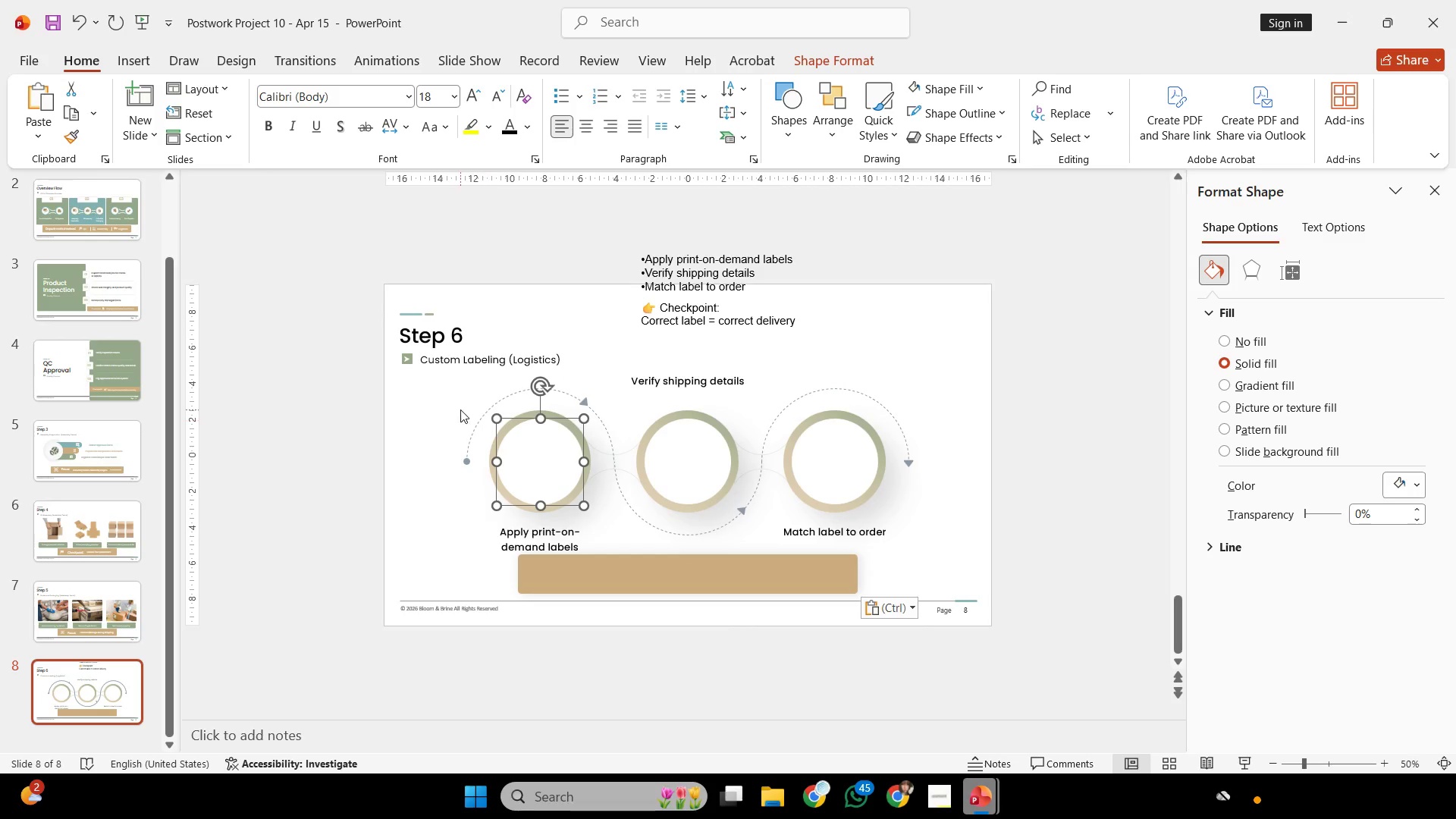 
left_click([460, 409])
 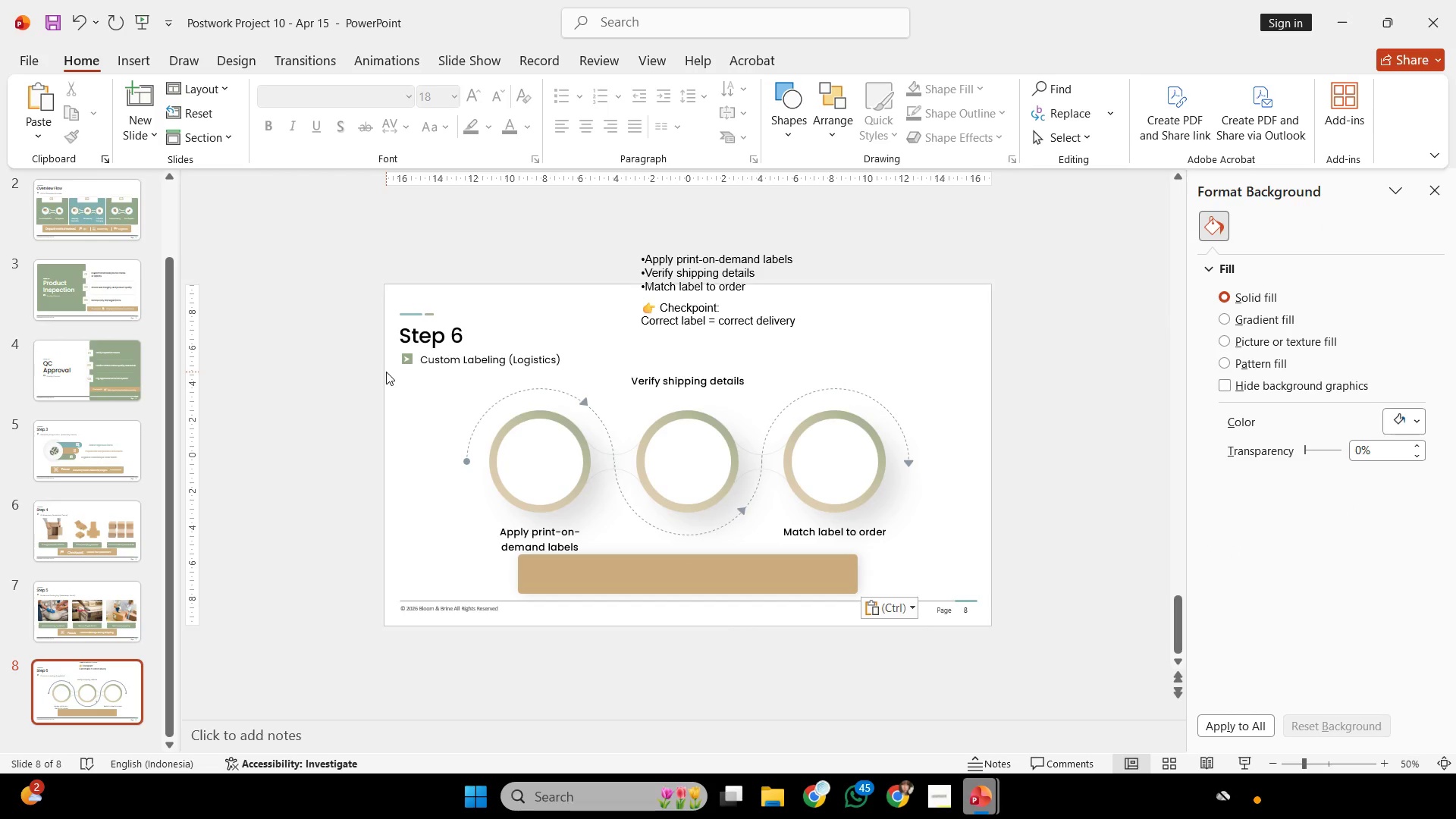 
left_click_drag(start_coordinate=[386, 372], to_coordinate=[1006, 537])
 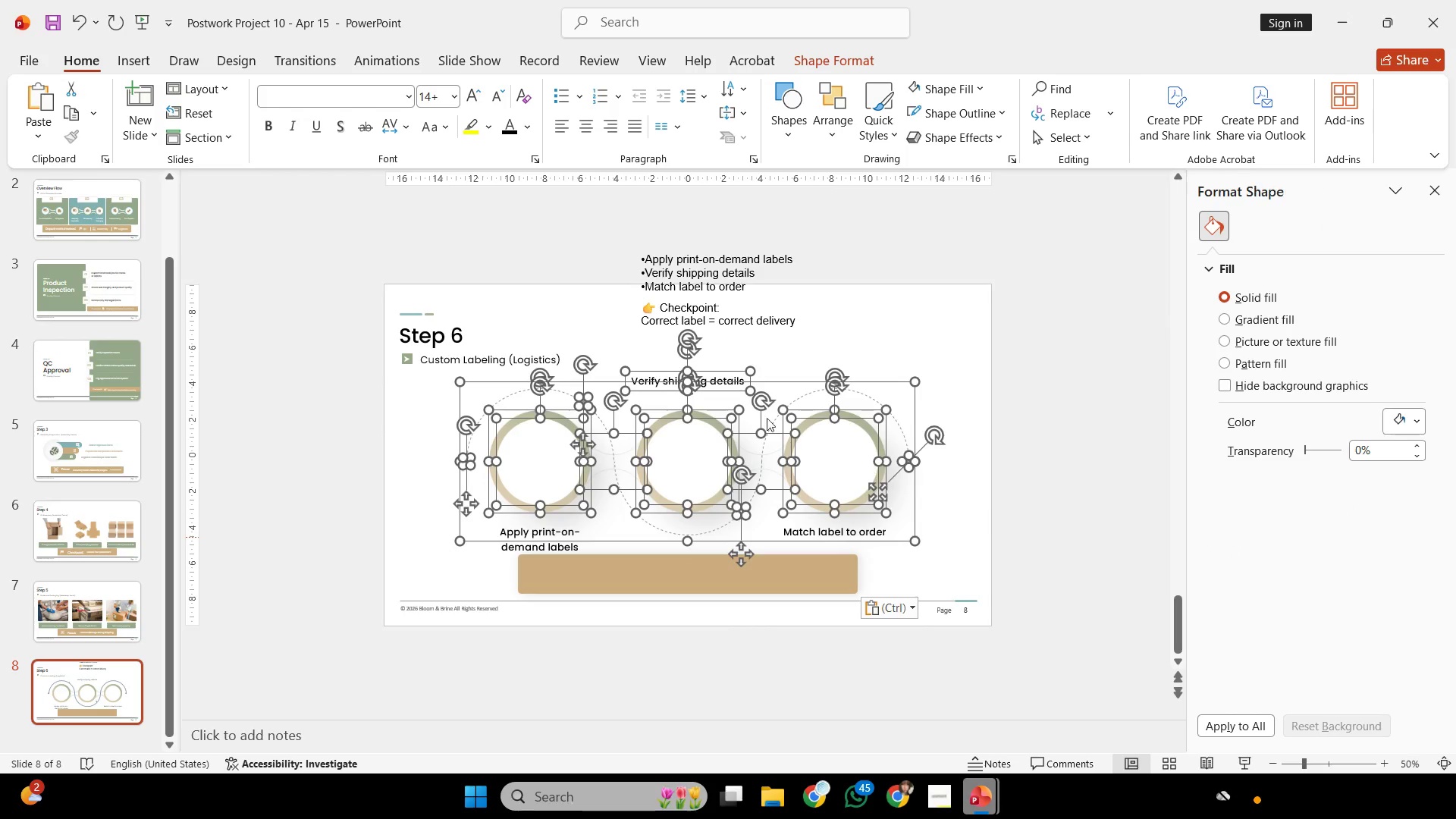 
hold_key(key=ShiftLeft, duration=1.64)
left_click([732, 369])
 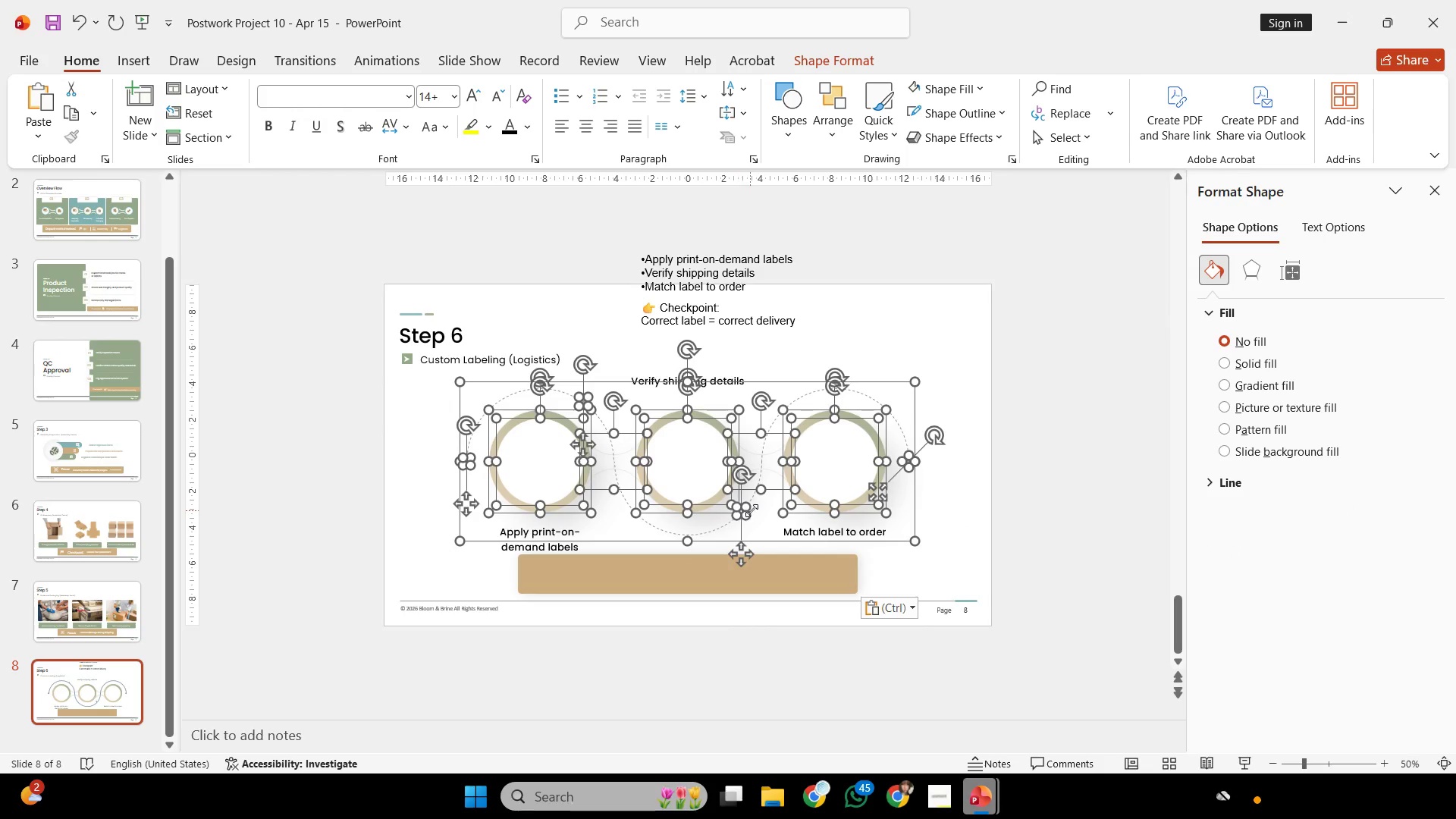 
key(Control+G)
 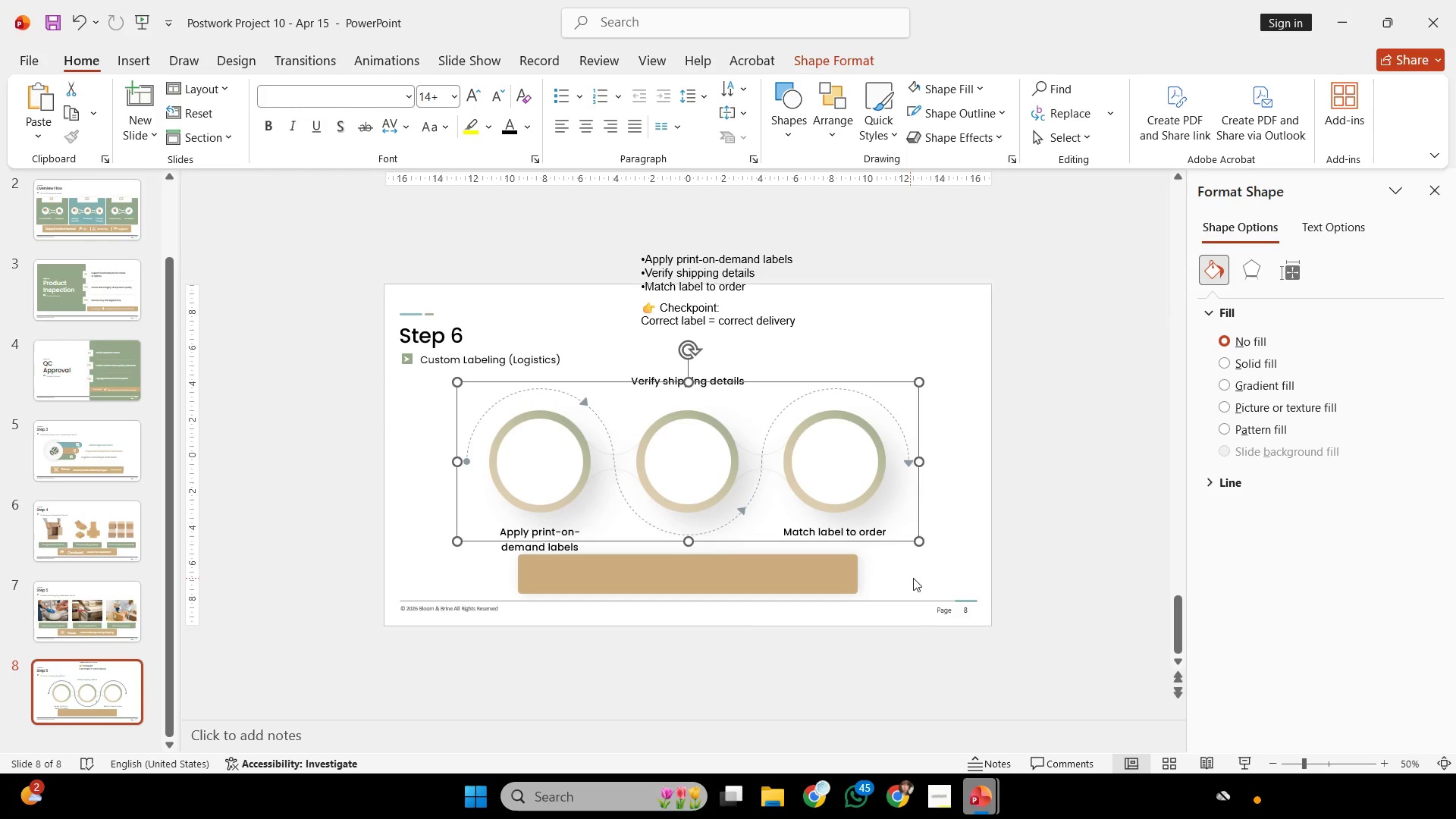 
hold_key(key=ShiftLeft, duration=3.22)
left_click_drag(start_coordinate=[918, 538], to_coordinate=[846, 479])
 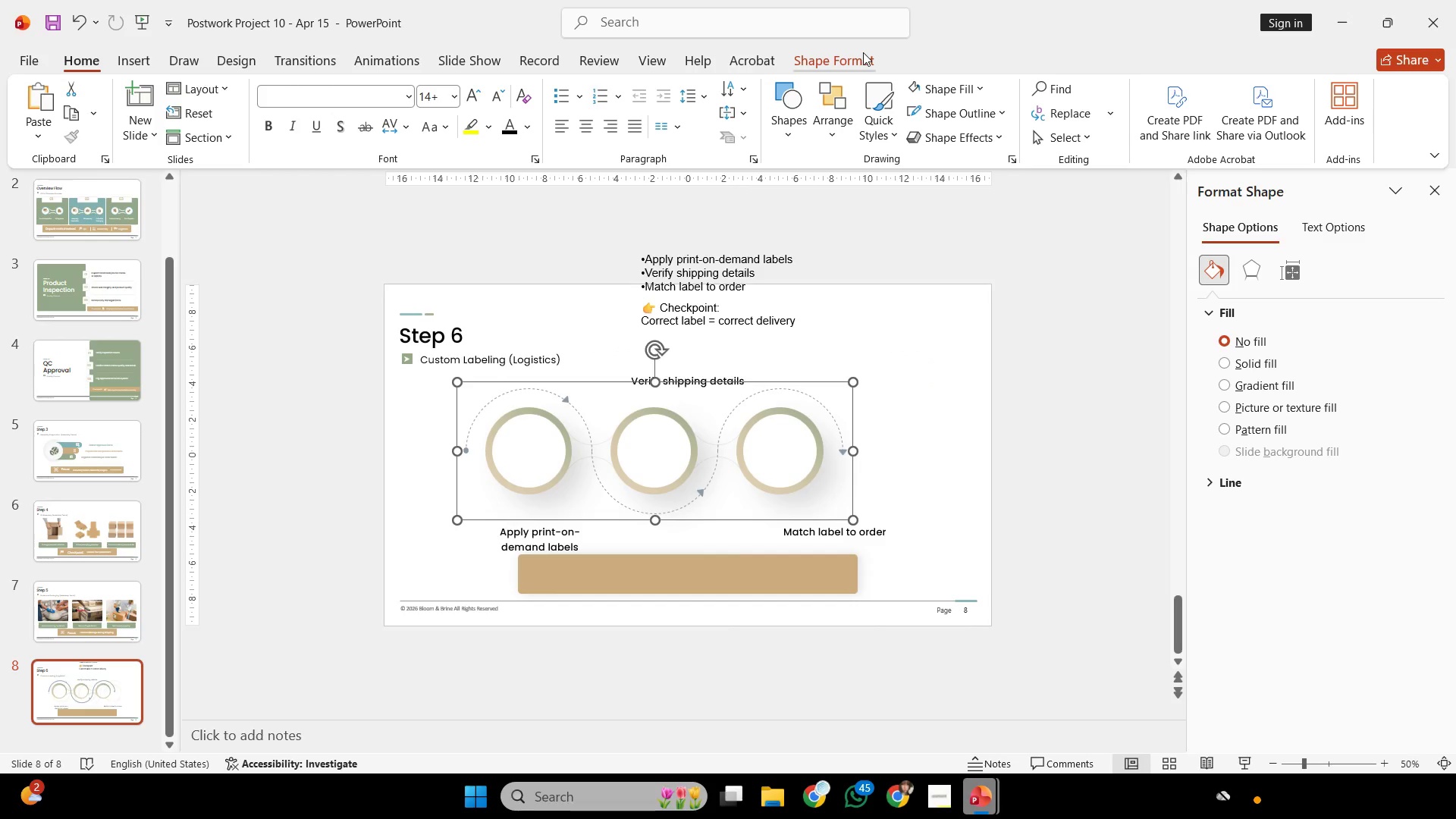 
left_click([861, 52])
 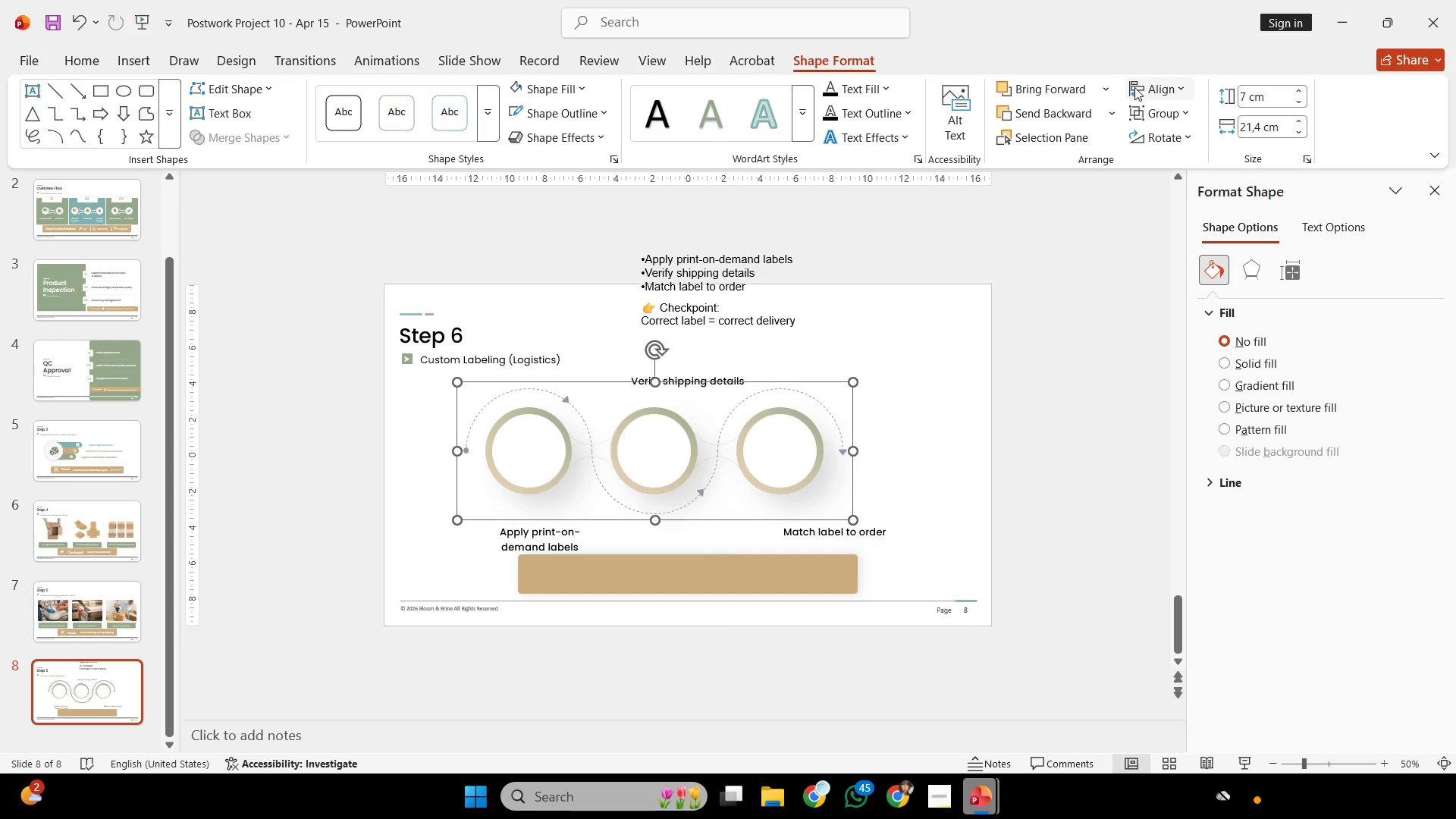 
left_click([1134, 87])
 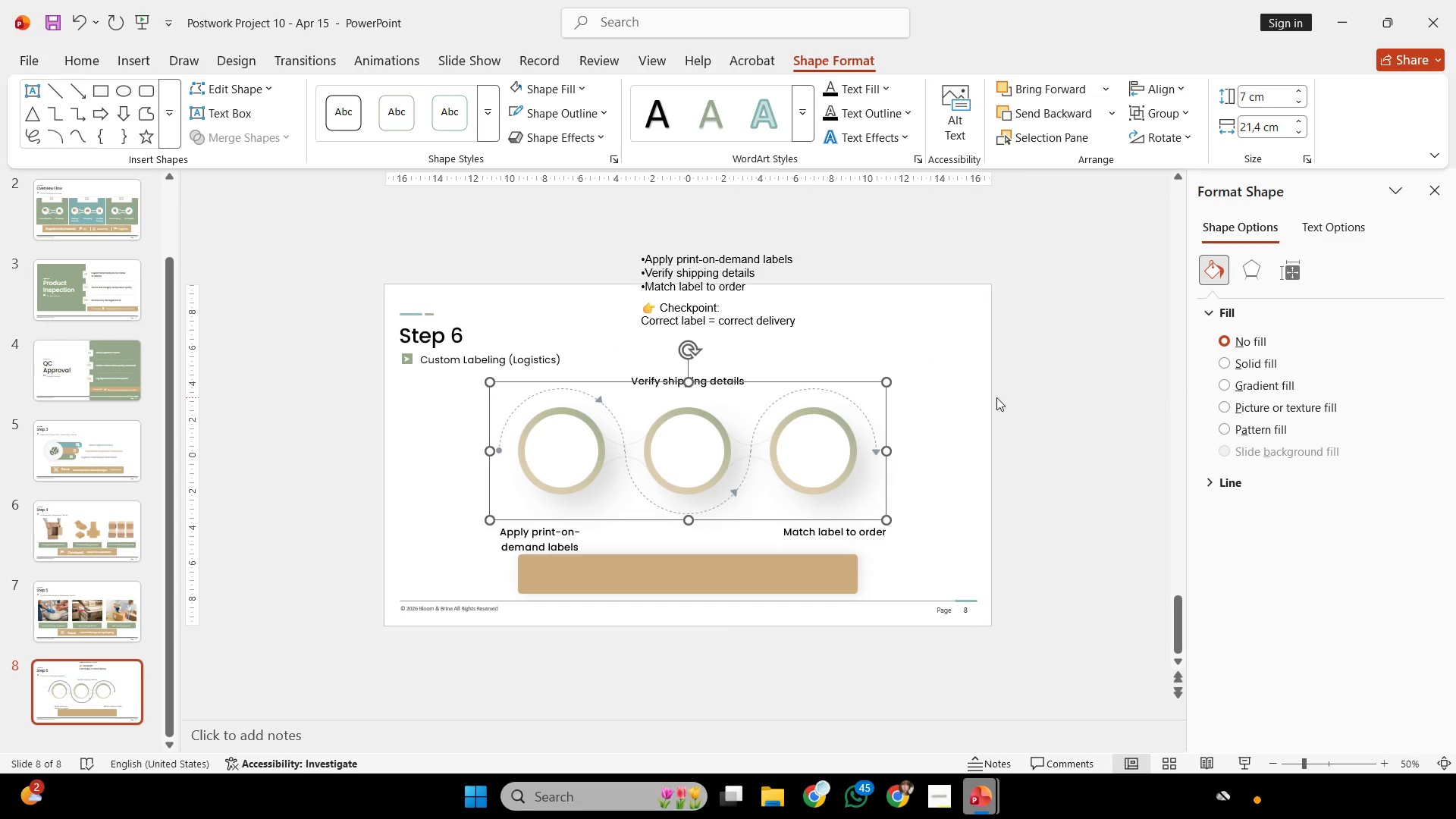 
double_click([996, 397])
 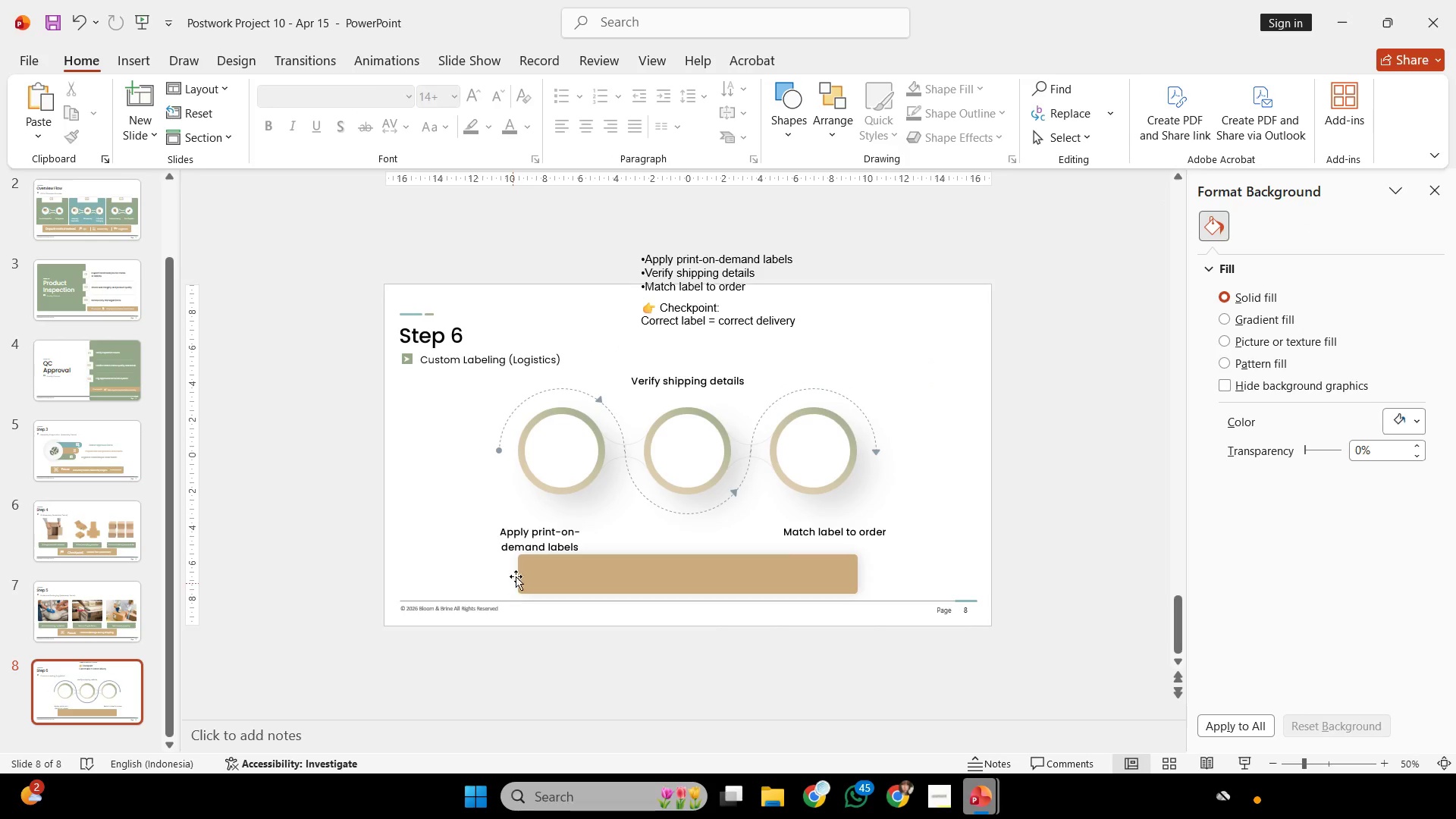 
left_click_drag(start_coordinate=[541, 543], to_coordinate=[841, 517])
 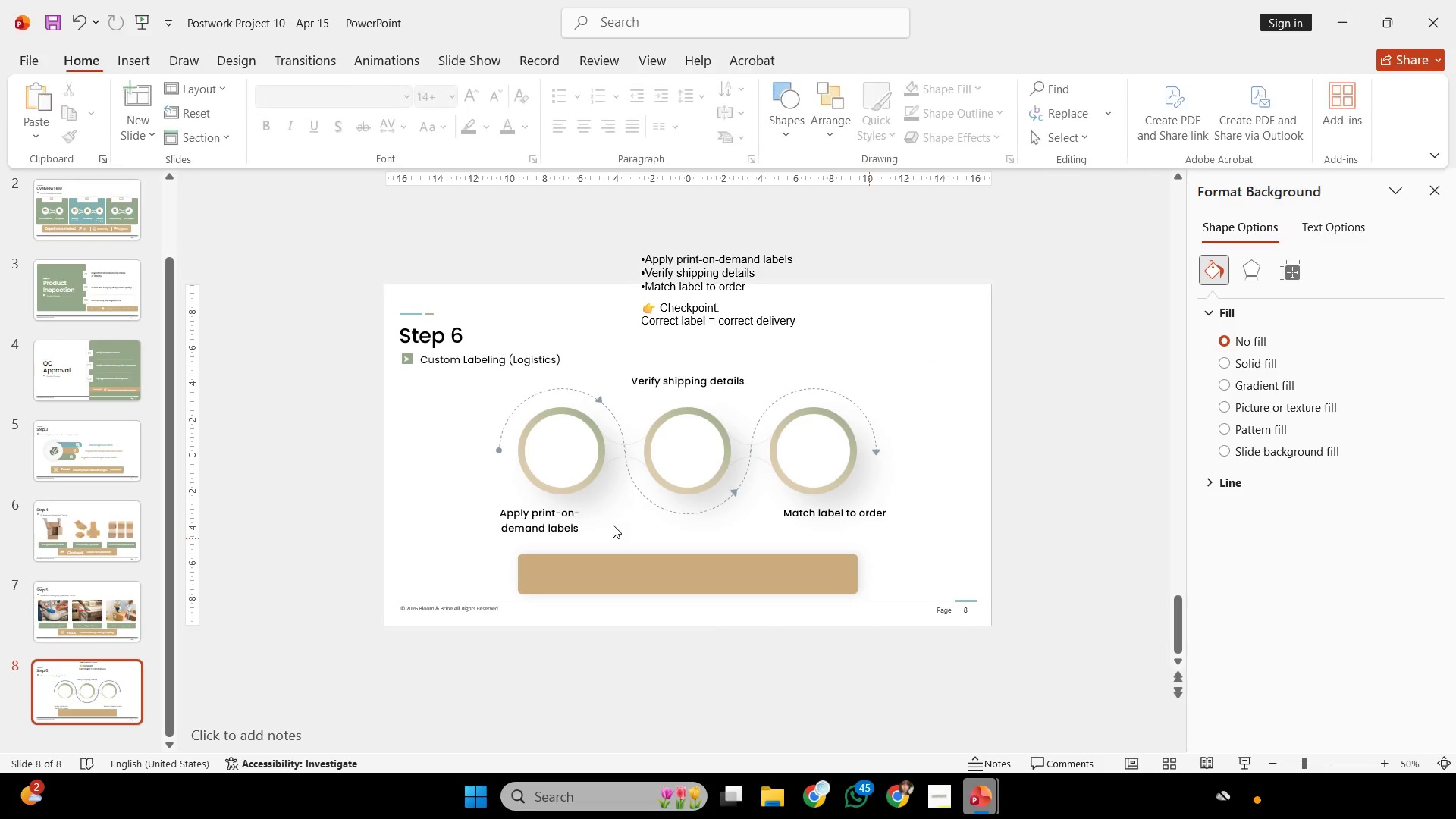 
hold_key(key=ShiftLeft, duration=1.86)
 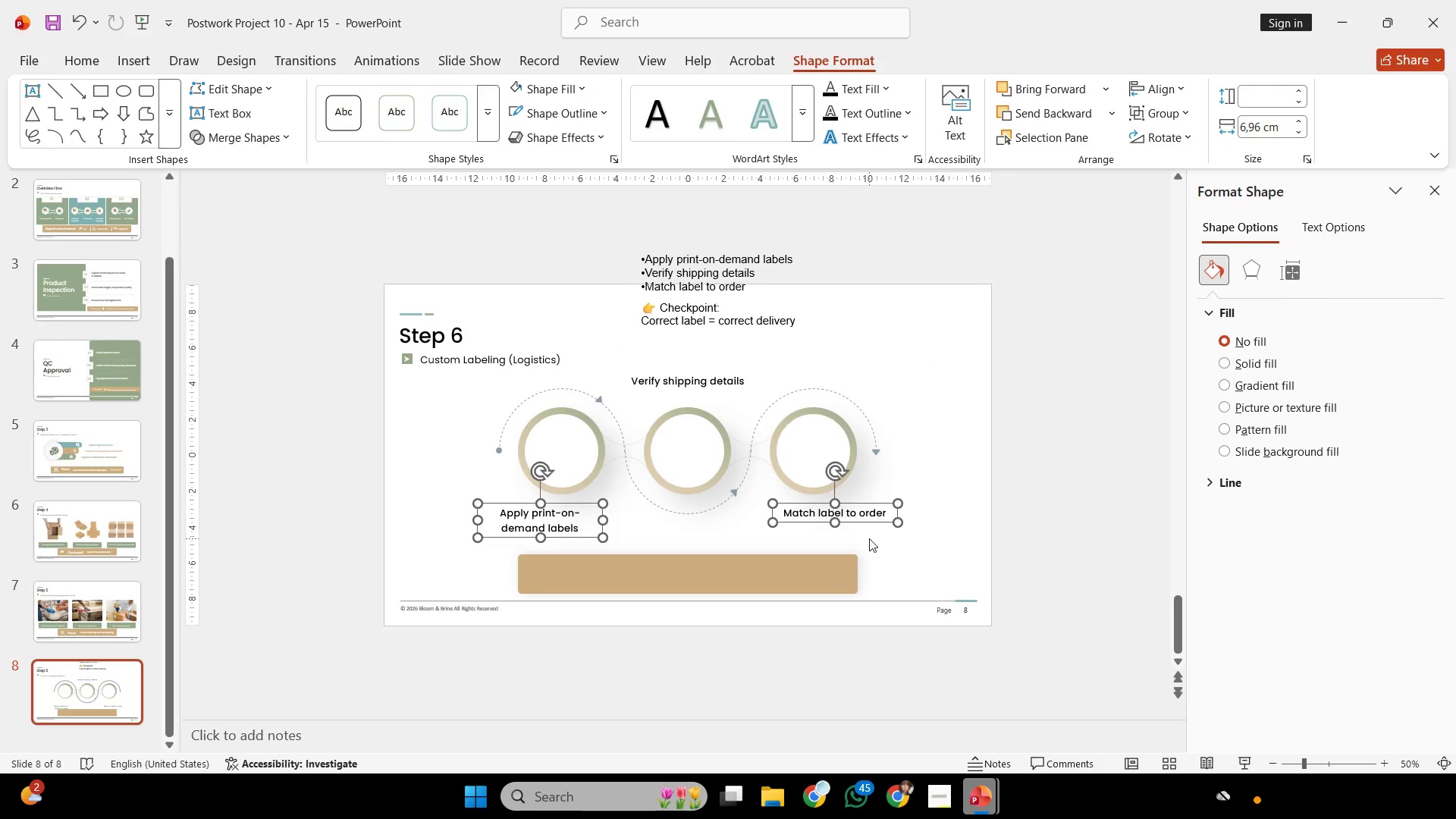 
left_click([869, 538])
 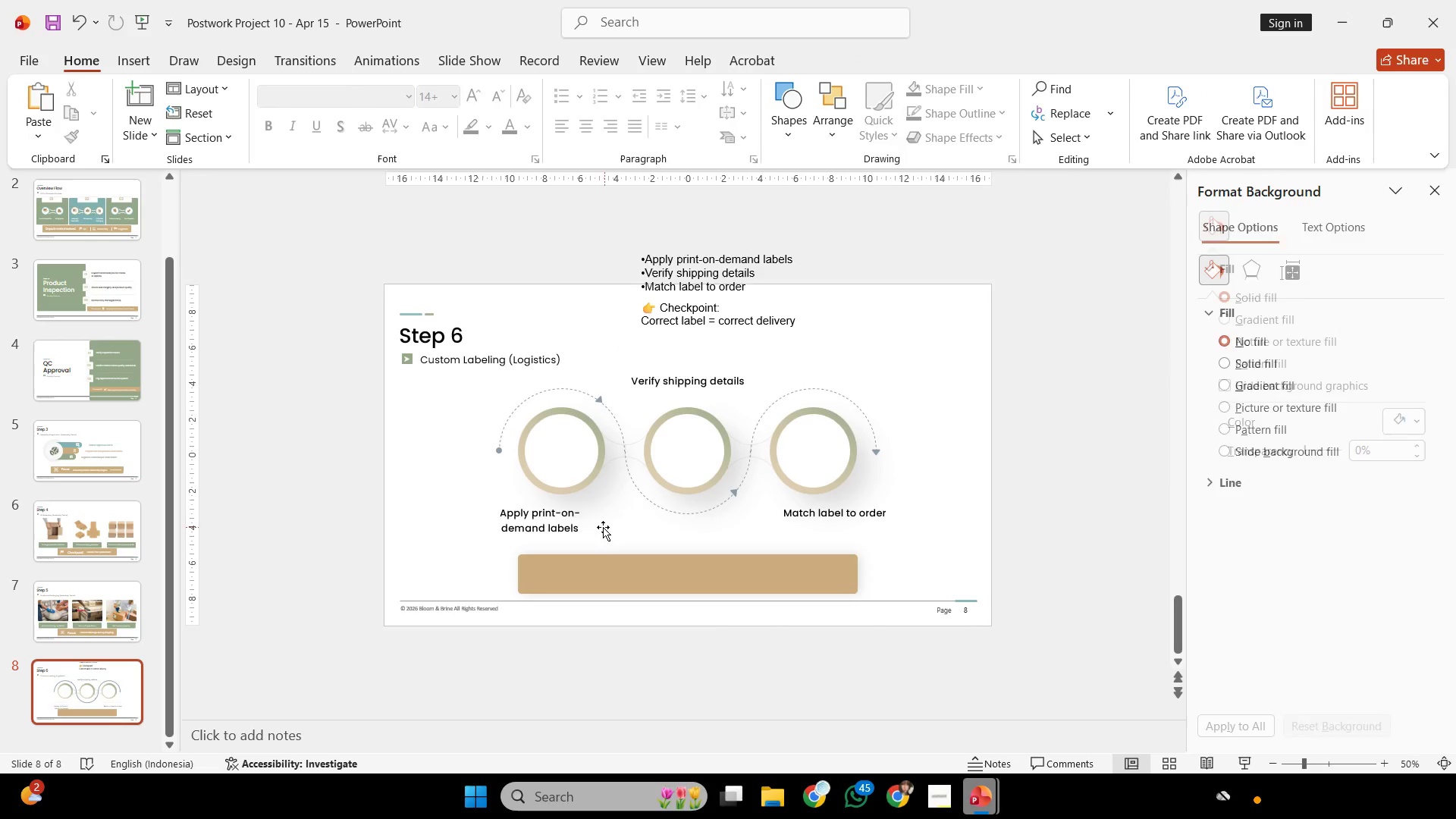 
left_click([602, 527])
 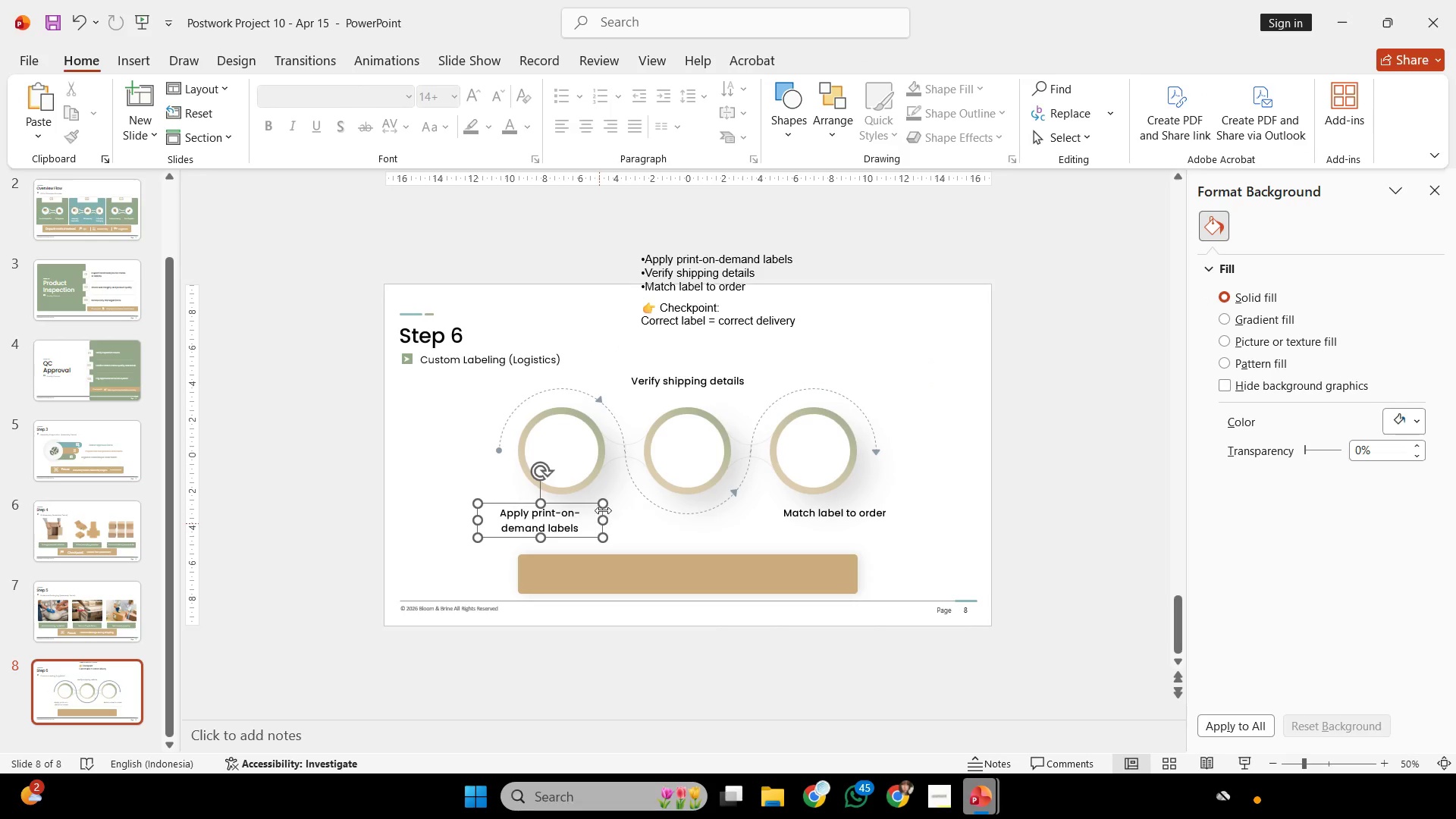 
hold_key(key=ShiftLeft, duration=2.98)
left_click_drag(start_coordinate=[589, 505], to_coordinate=[607, 504])
 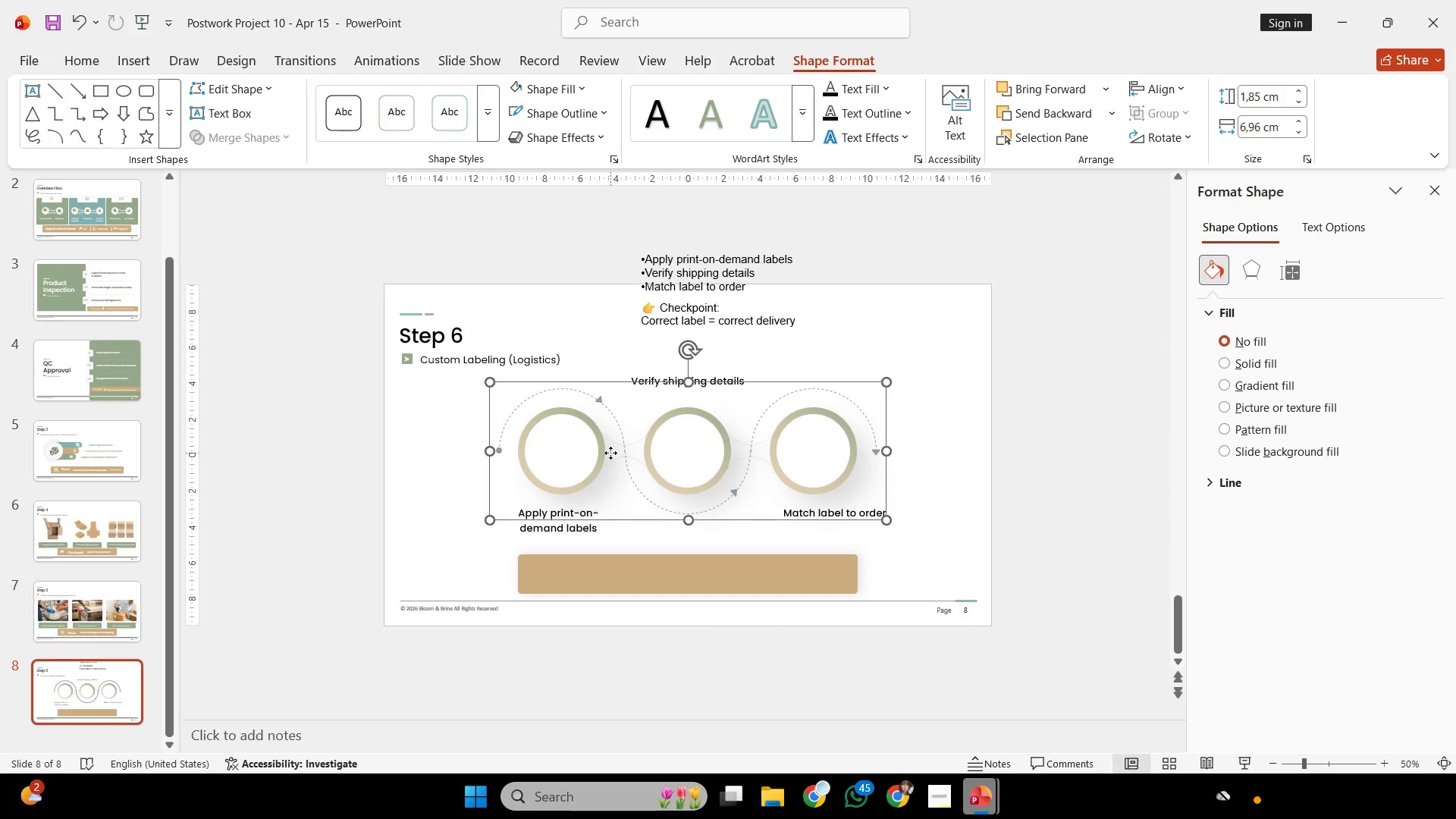 
left_click([610, 453])
 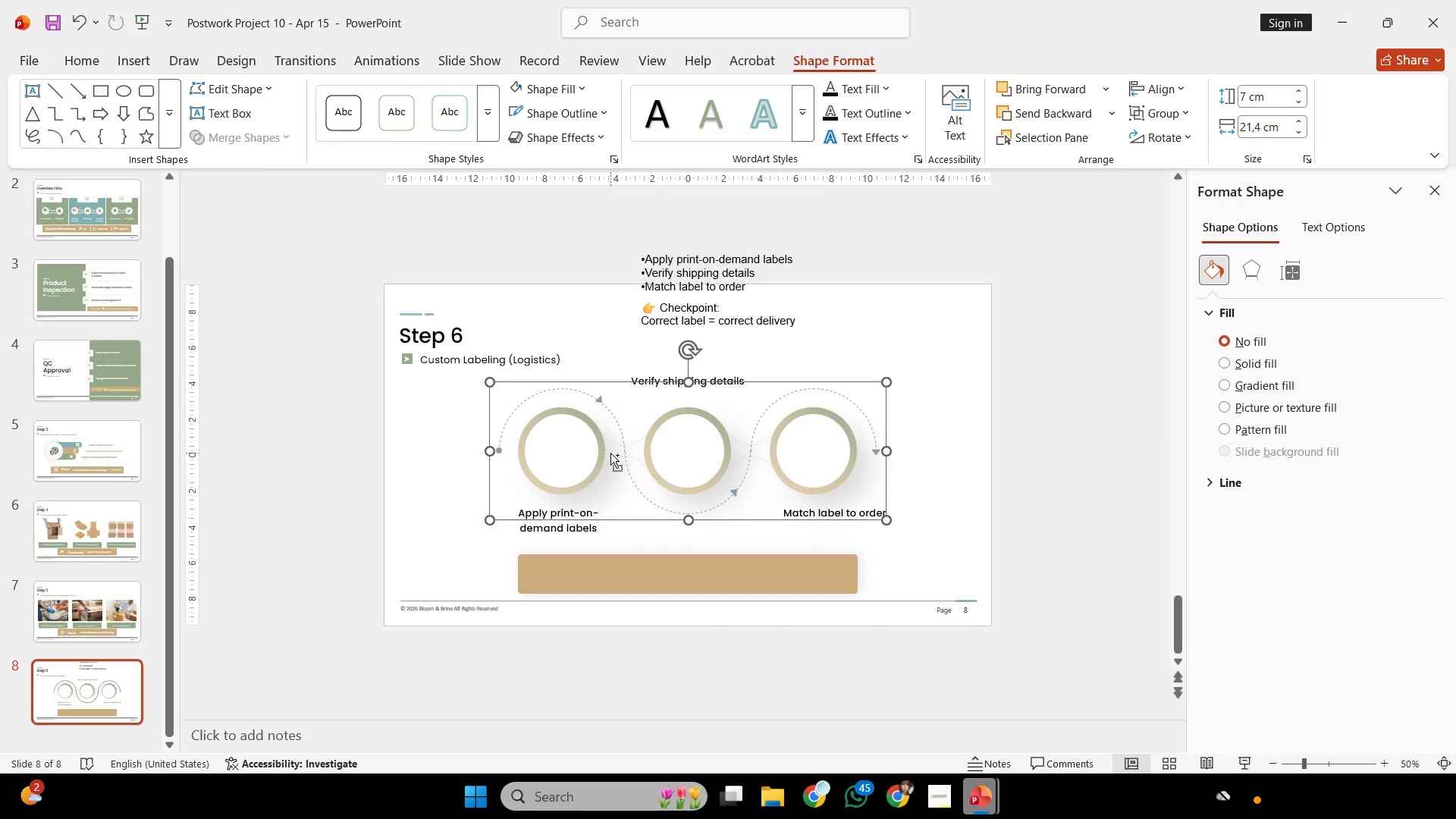 
key(Control+Shift+G)
 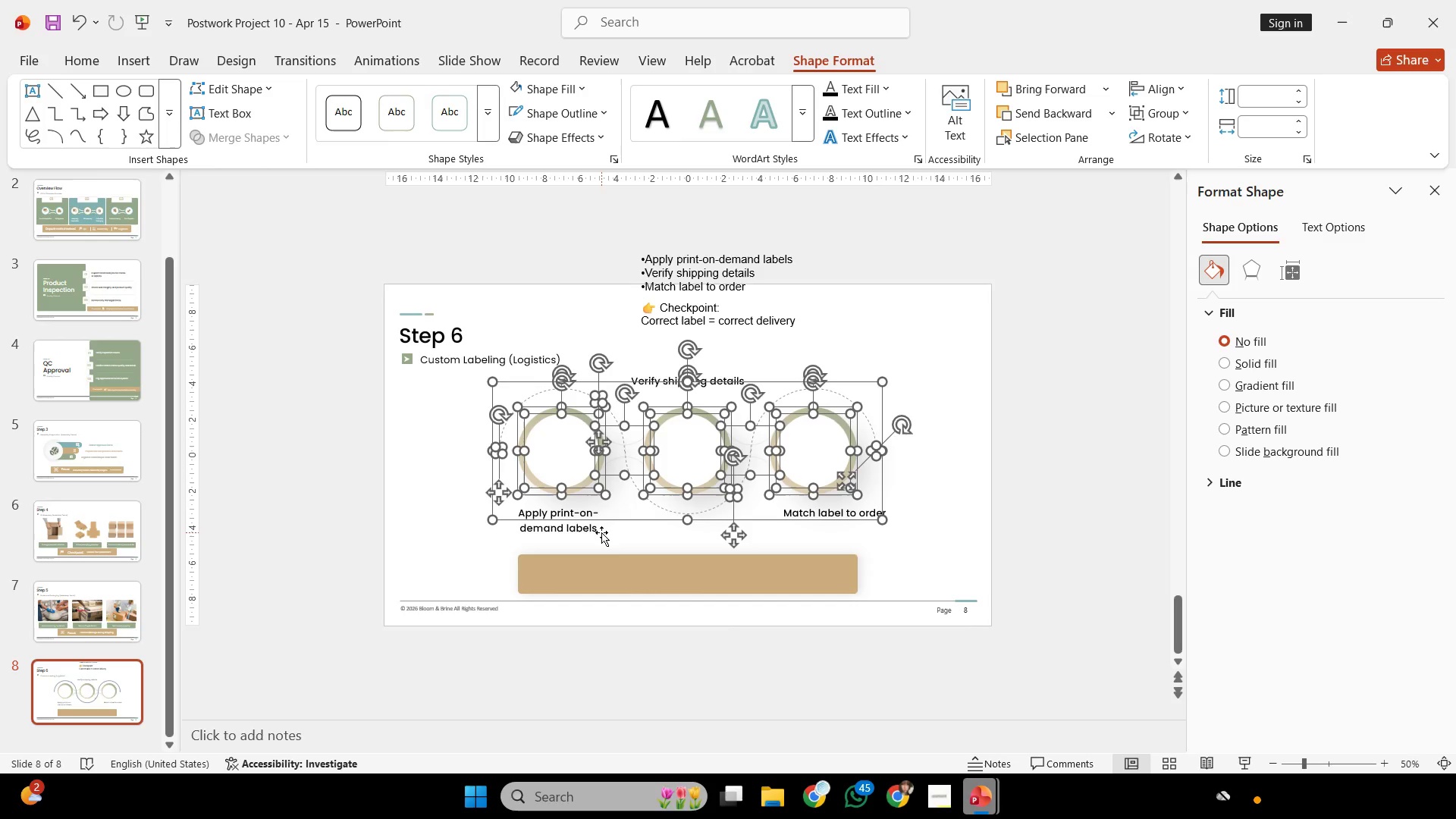 
left_click([601, 532])
 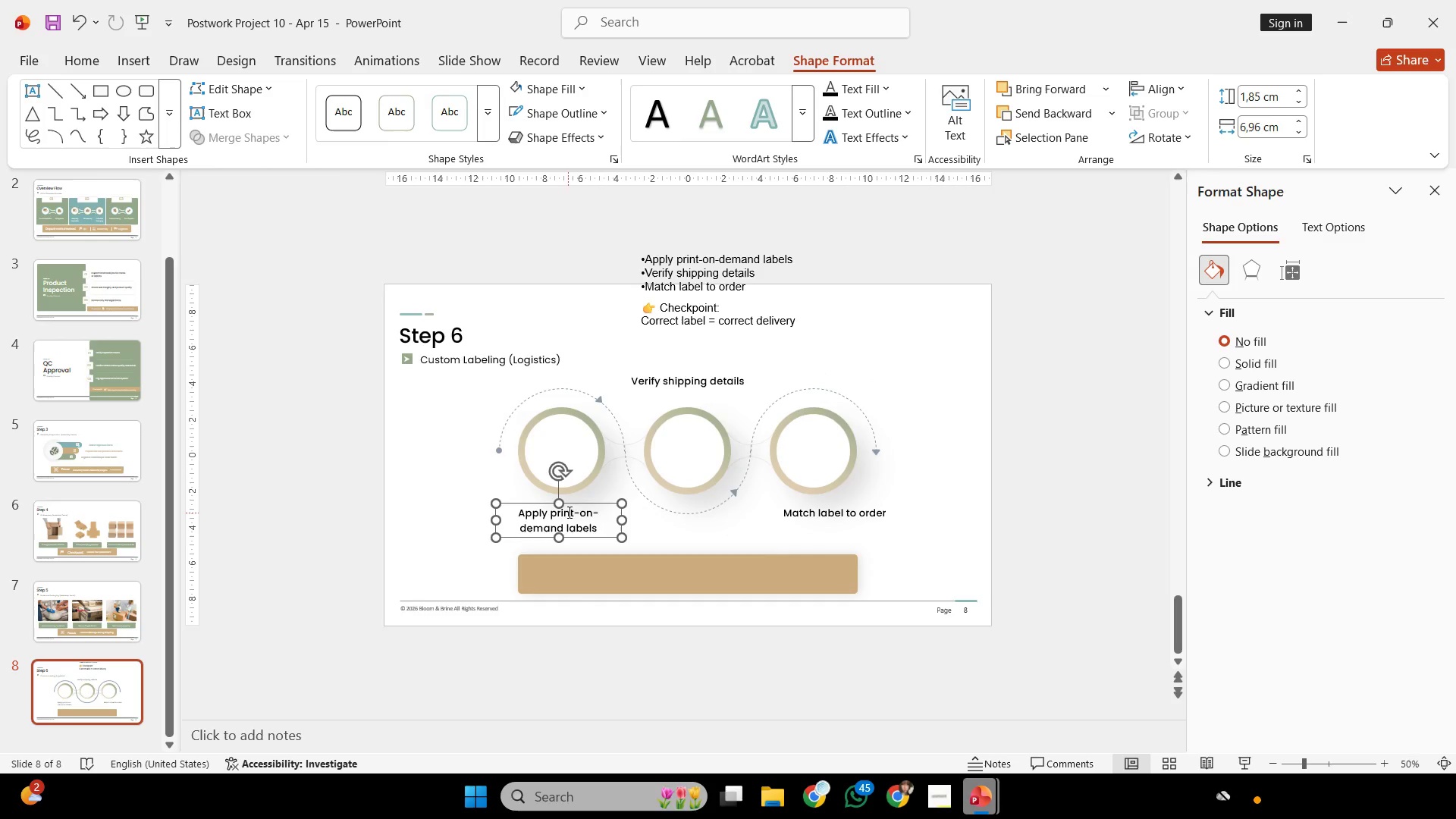 
key(Control+ControlLeft)
 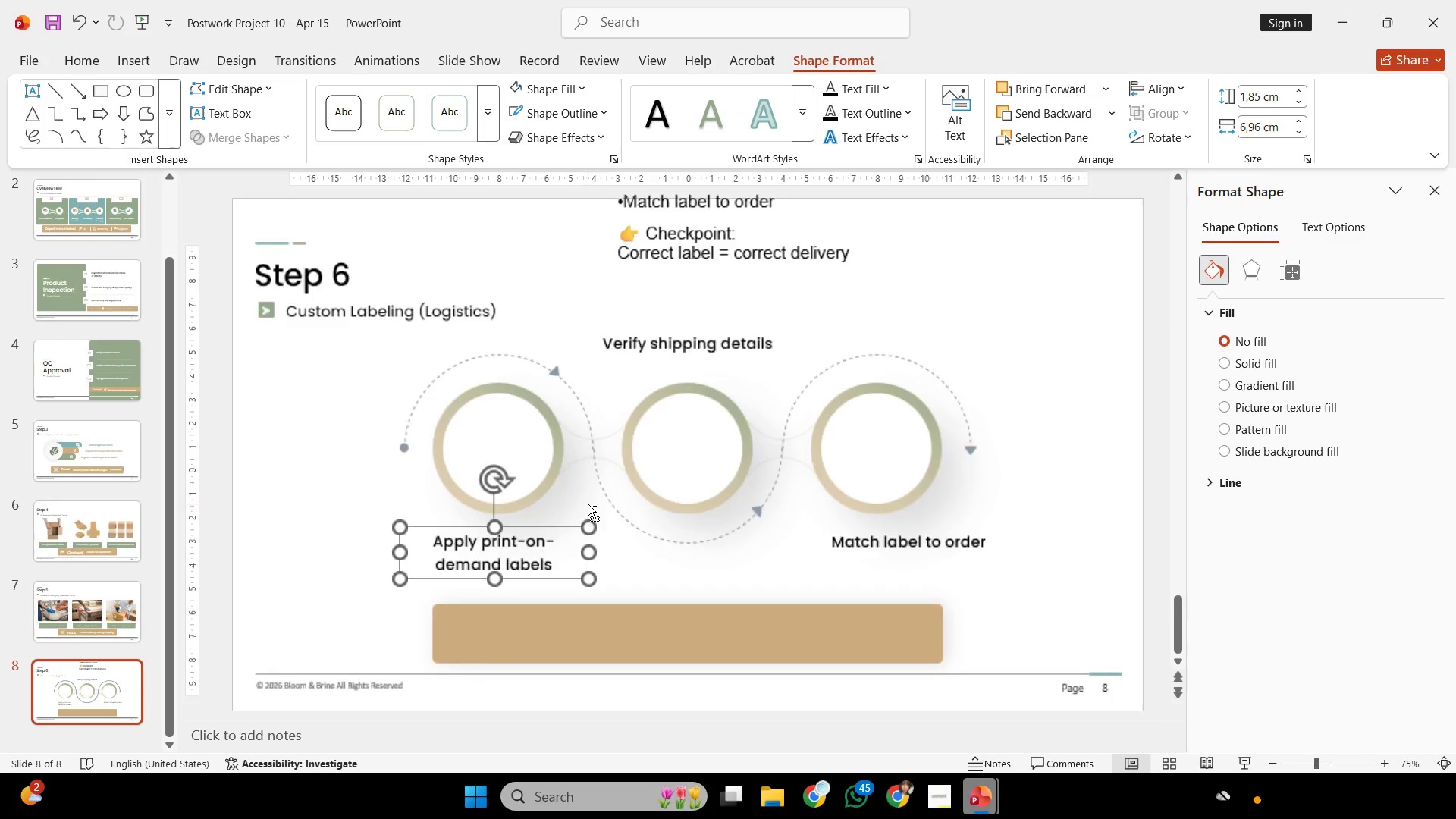 
hold_key(key=ShiftLeft, duration=4.97)
 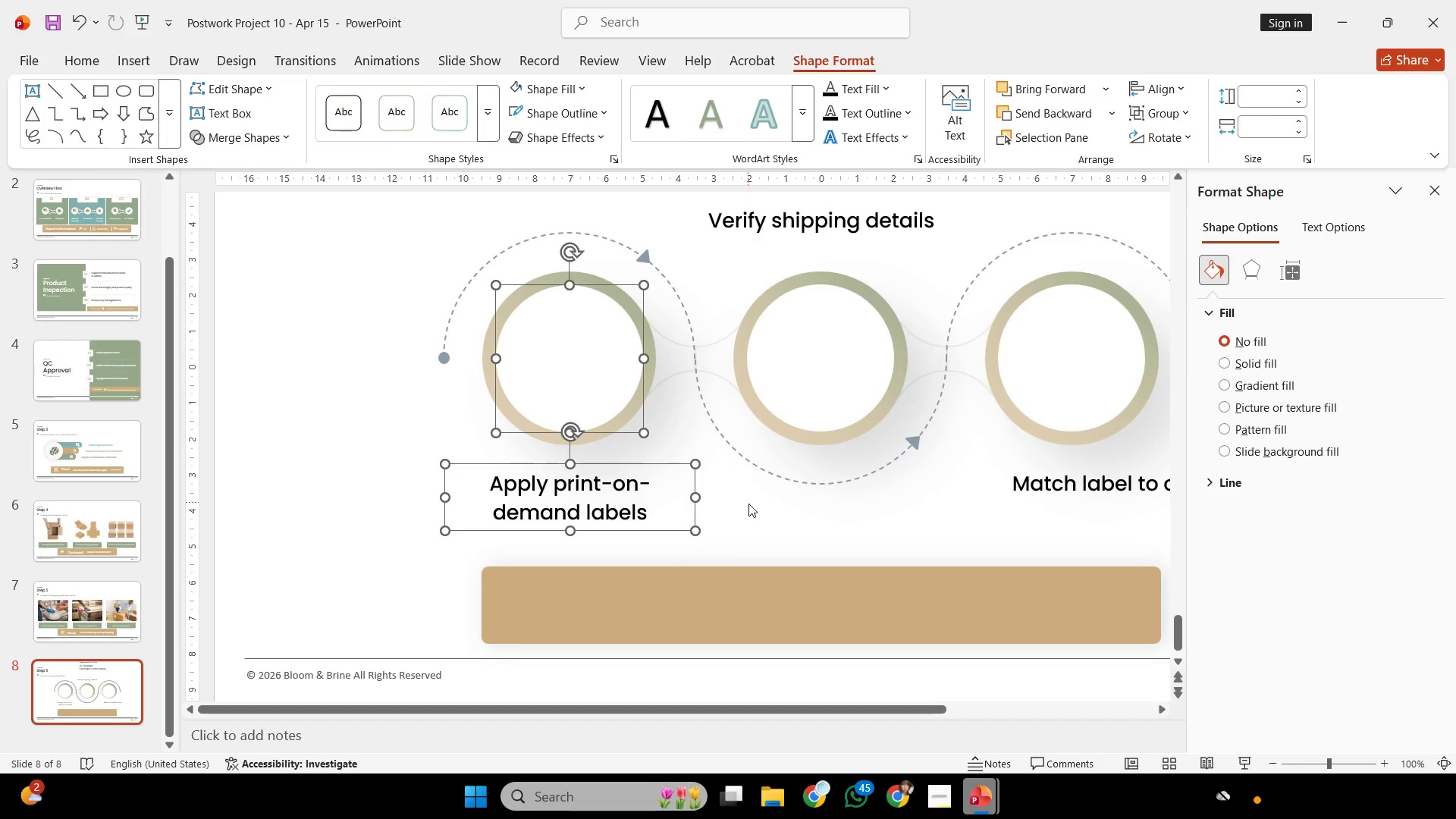 
scroll: coordinate [588, 504], scroll_direction: up, amount: 3.0
 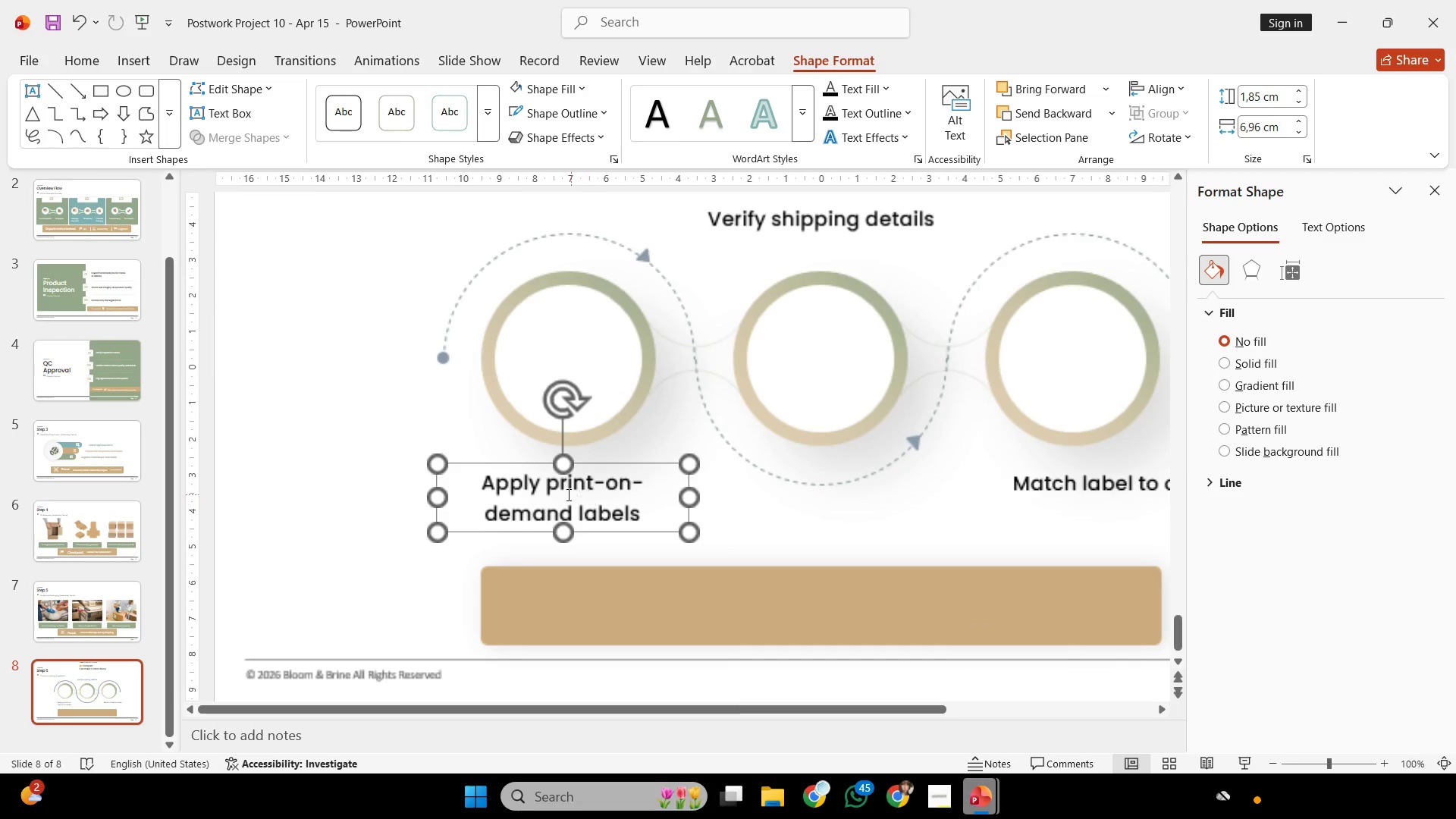 
left_click_drag(start_coordinate=[611, 466], to_coordinate=[618, 468])
 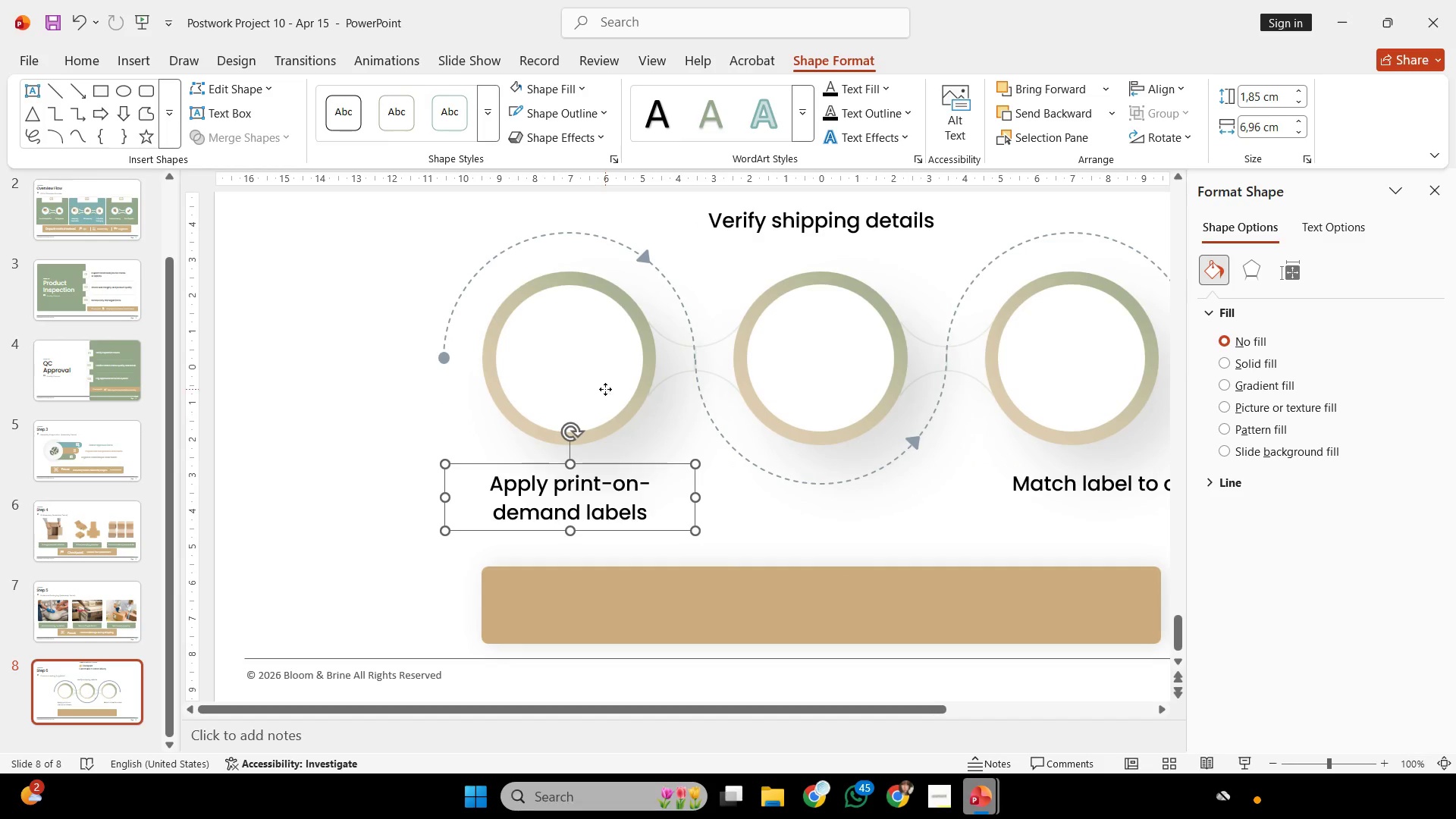 
left_click([605, 389])
 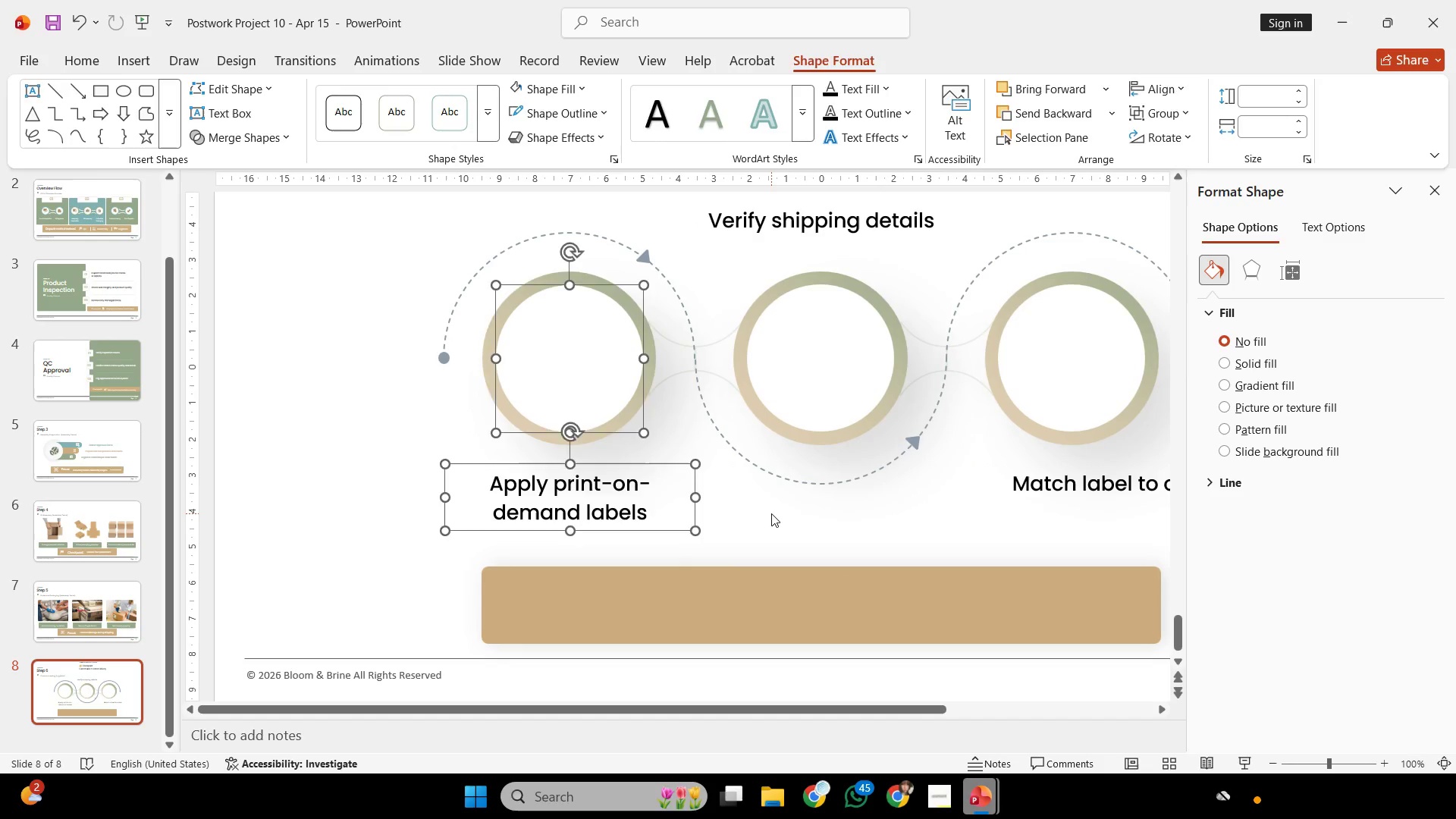 
double_click([1112, 496])
 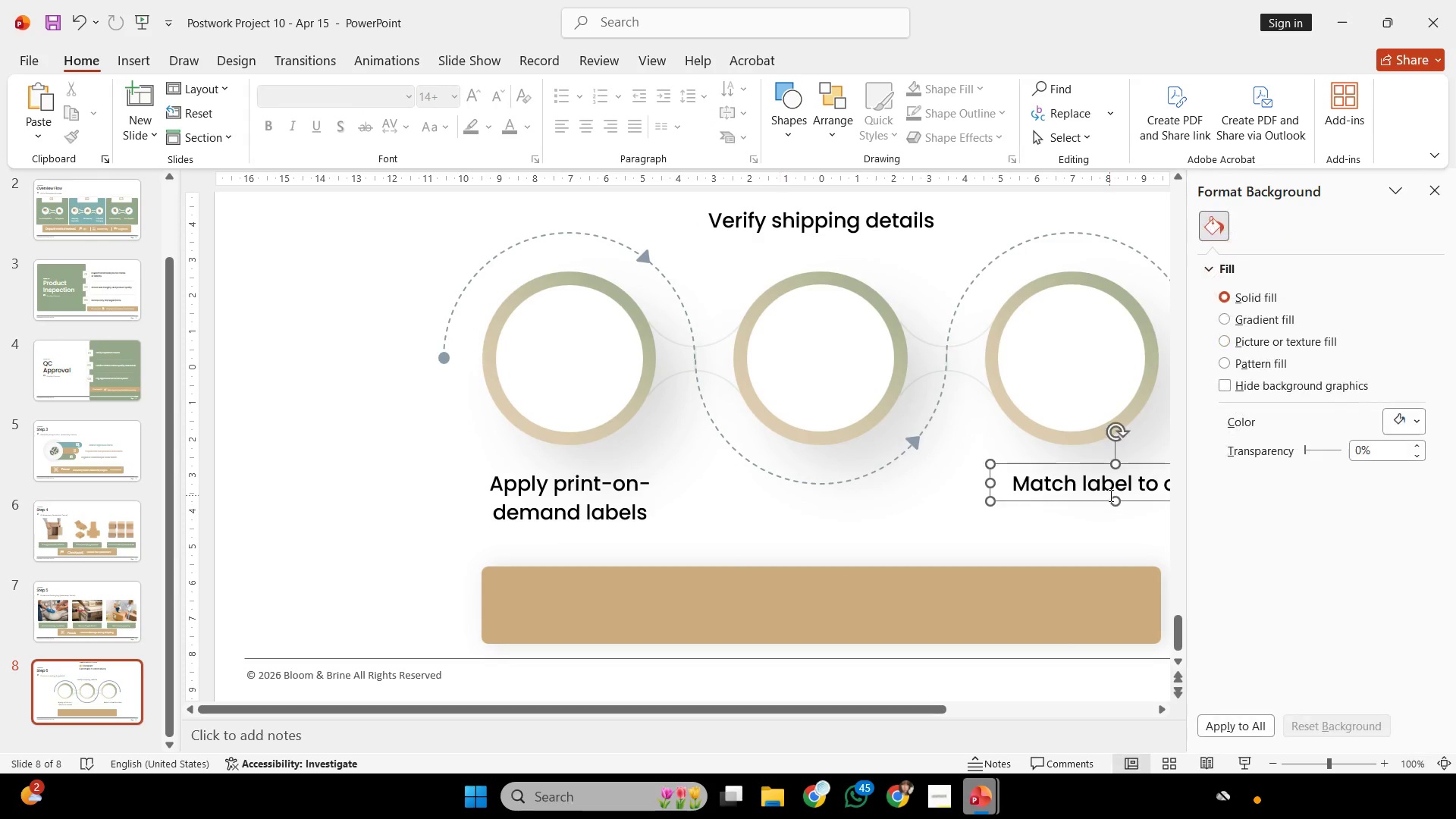 
hold_key(key=ControlLeft, duration=0.48)
 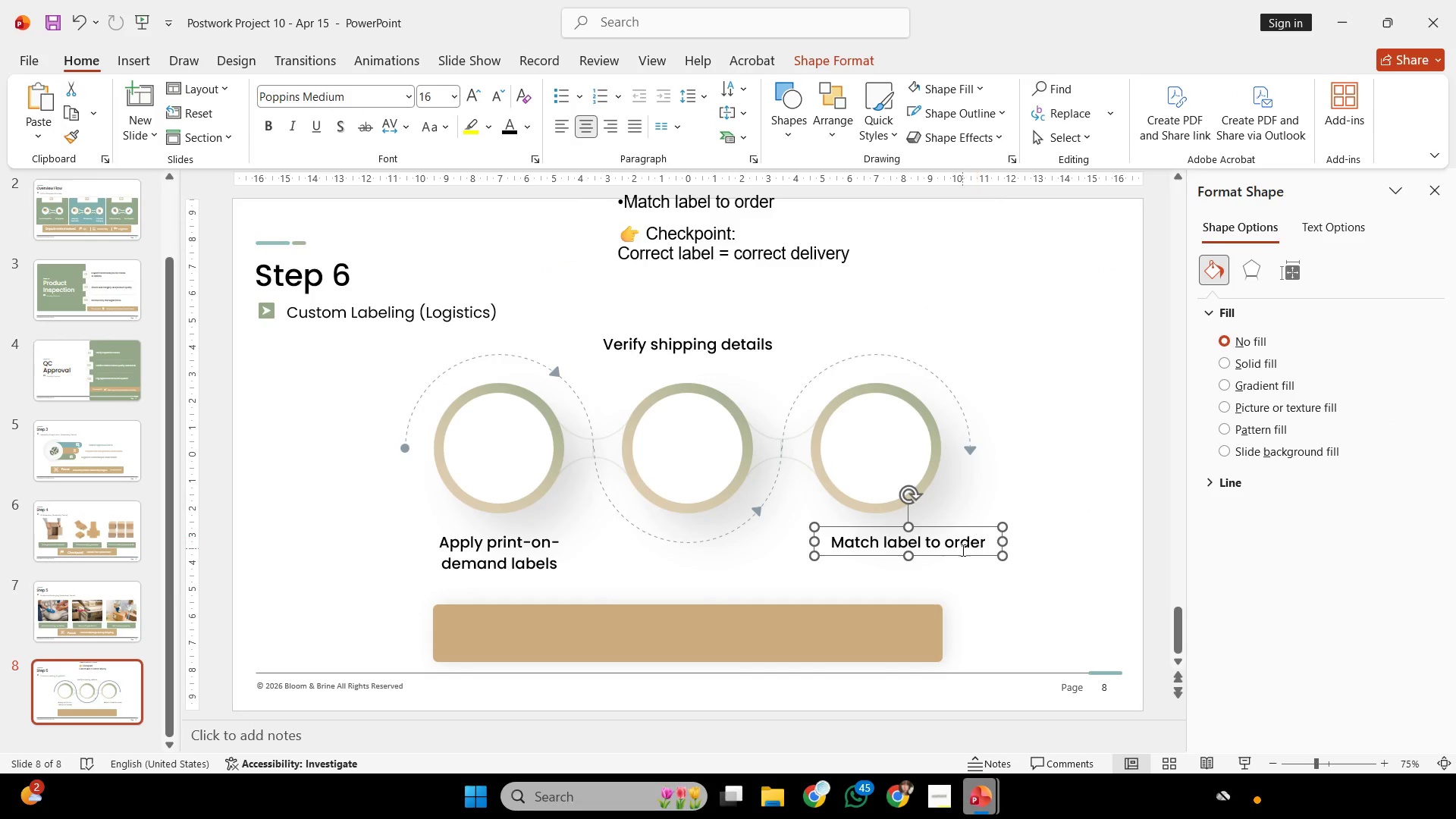 
hold_key(key=ShiftLeft, duration=3.42)
 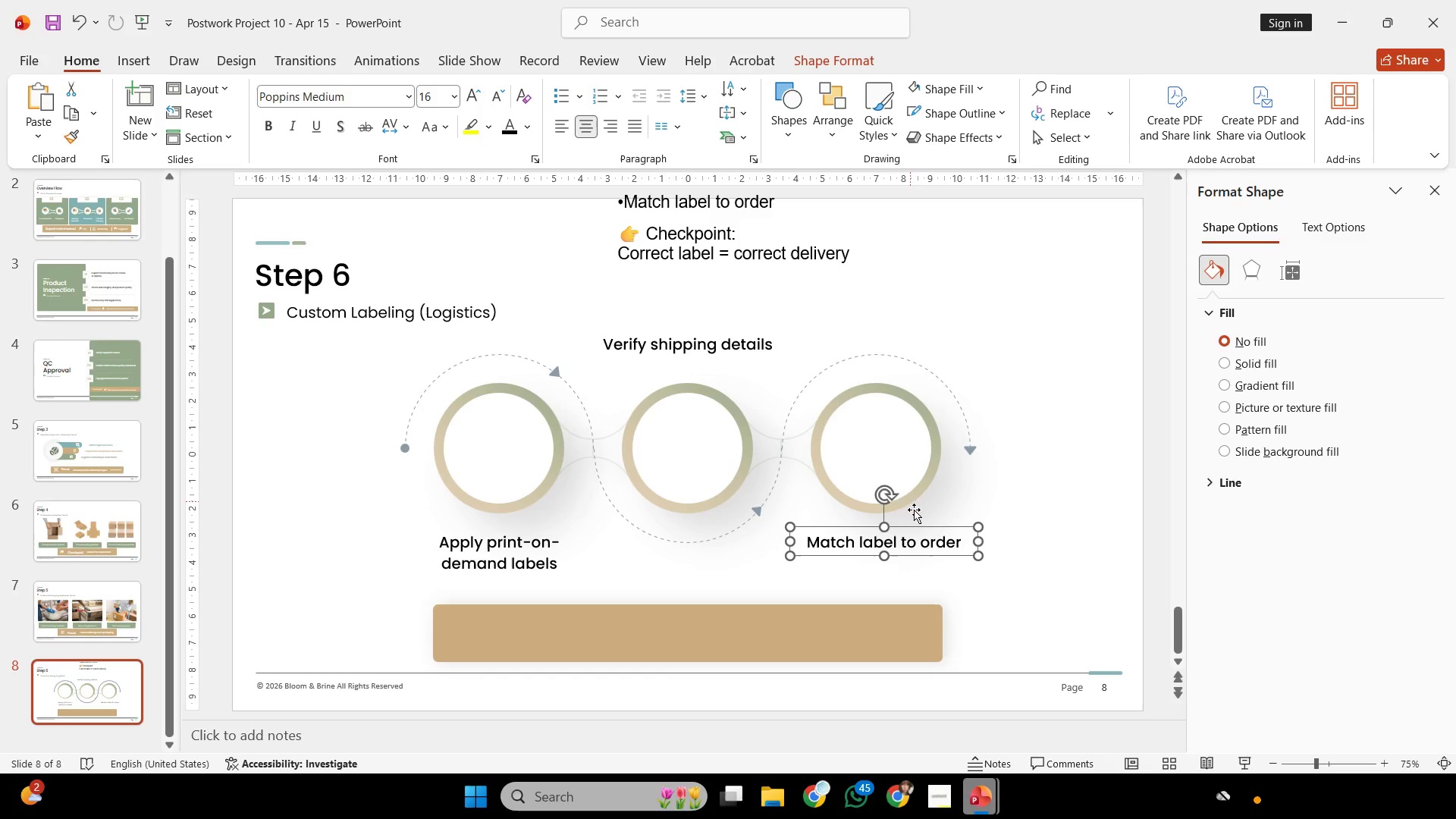 
scroll: coordinate [1109, 494], scroll_direction: down, amount: 1.0
 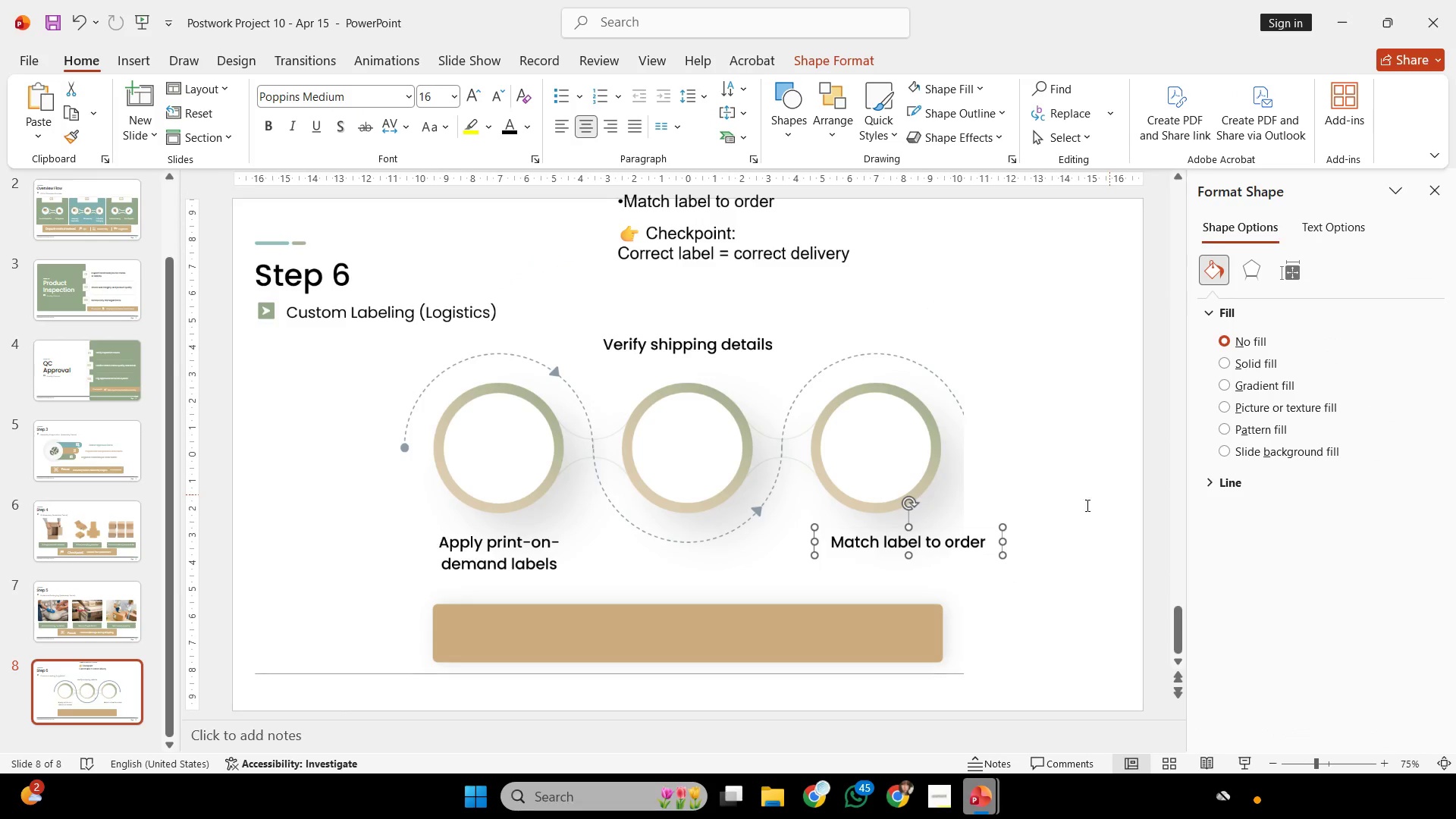 
left_click_drag(start_coordinate=[956, 556], to_coordinate=[934, 550])
 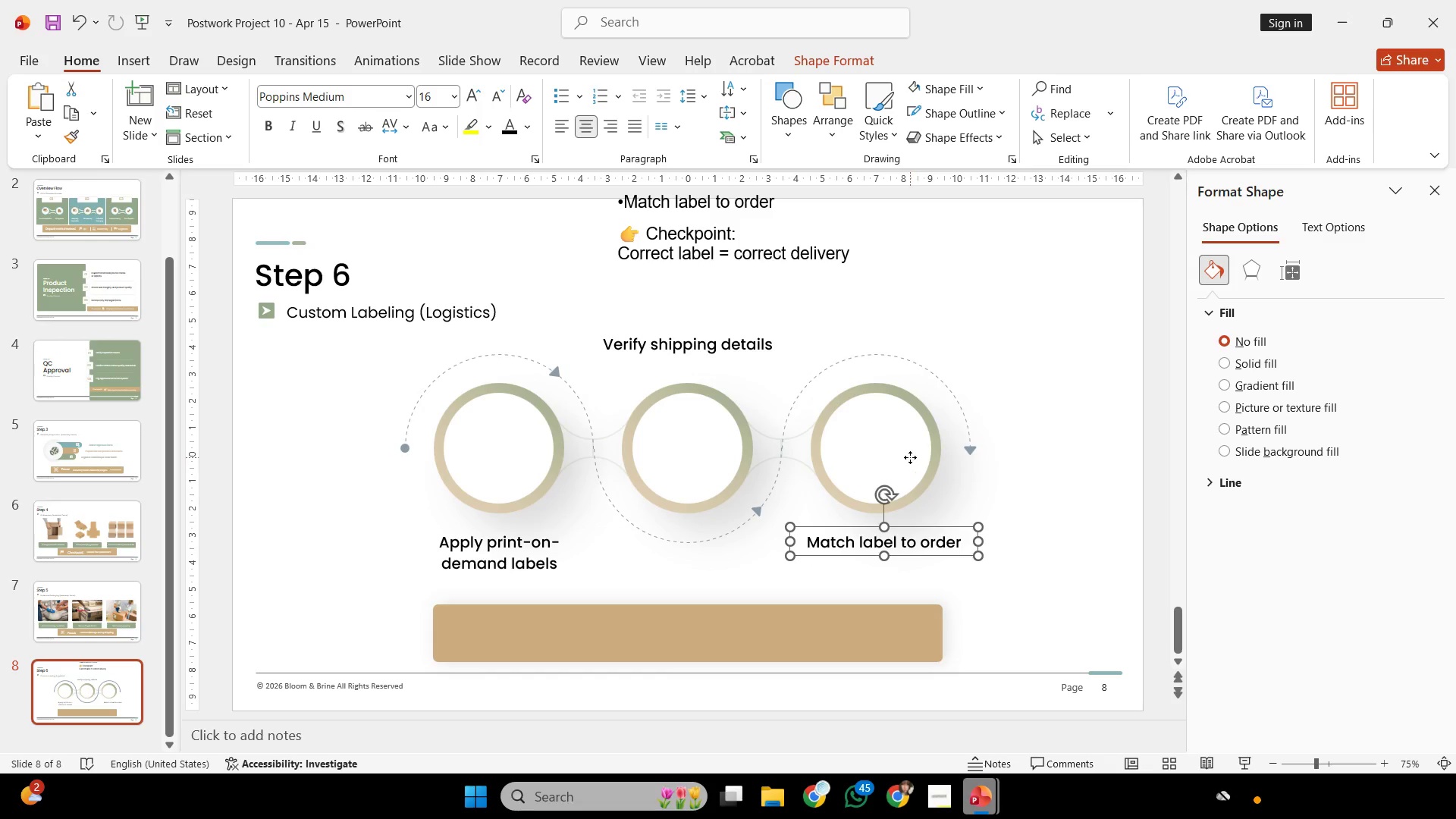 
left_click([910, 457])
 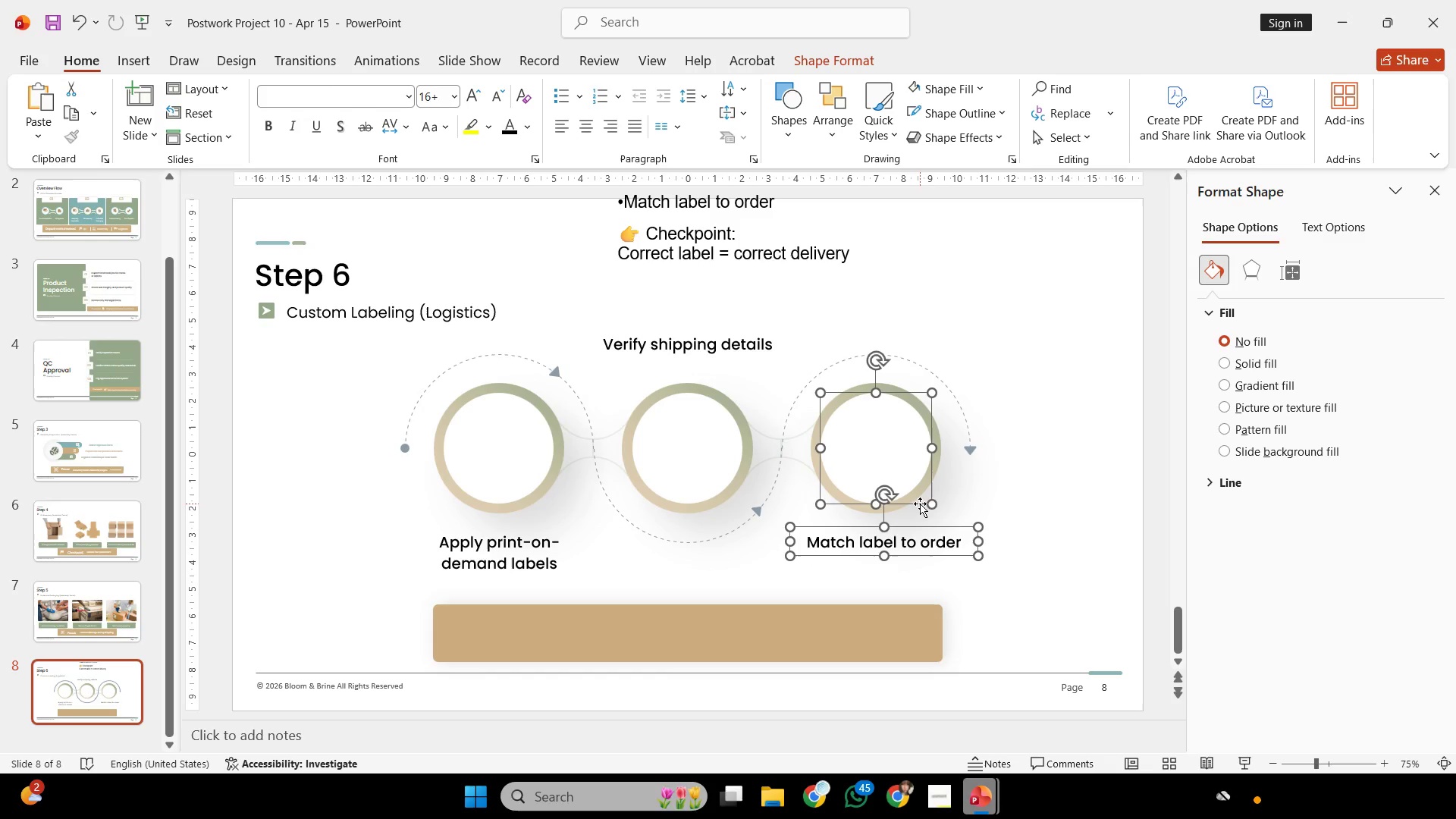 
hold_key(key=ShiftLeft, duration=3.28)
left_click([903, 457])
 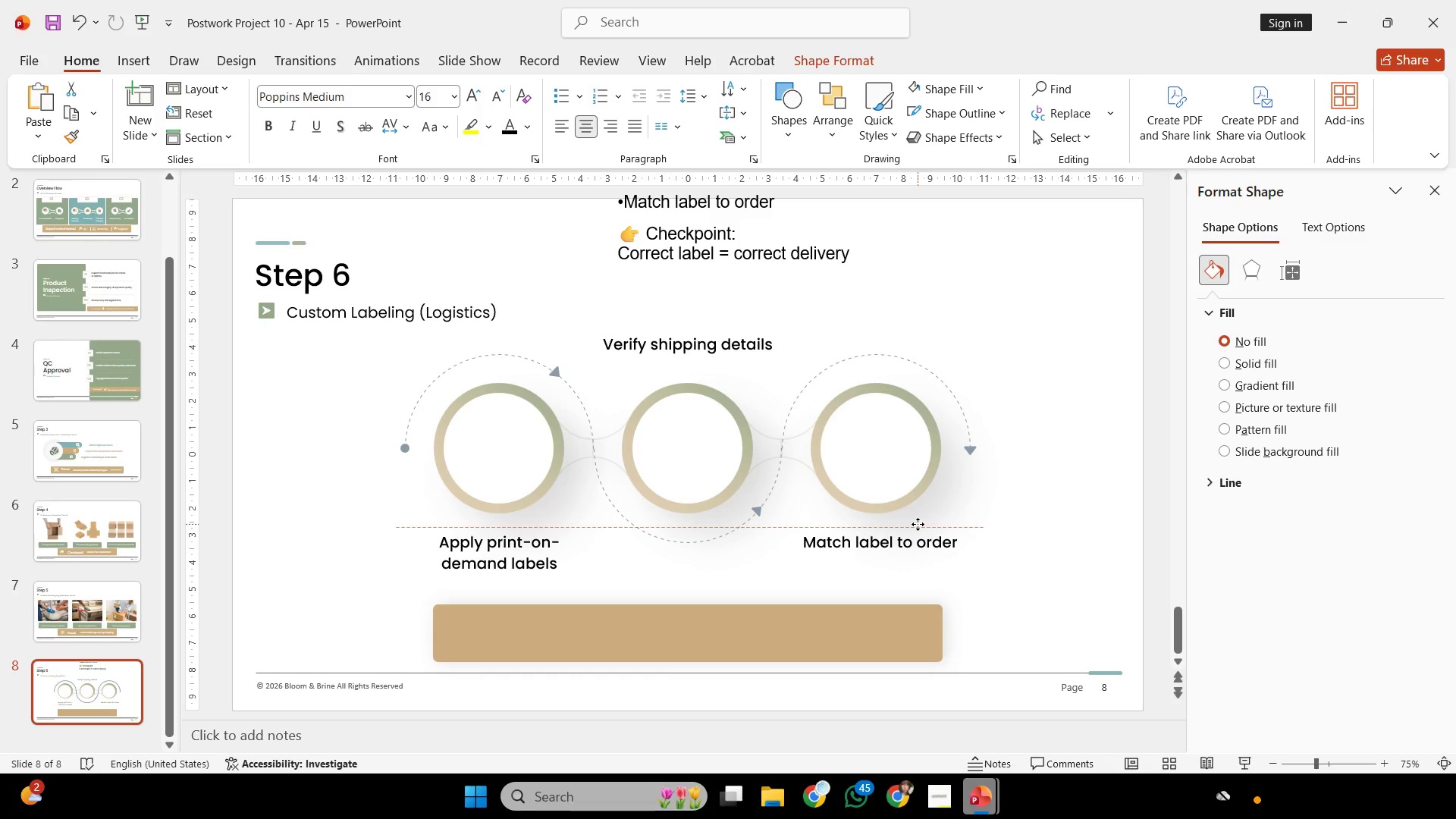 
hold_key(key=ShiftLeft, duration=0.98)
left_click([907, 426])
 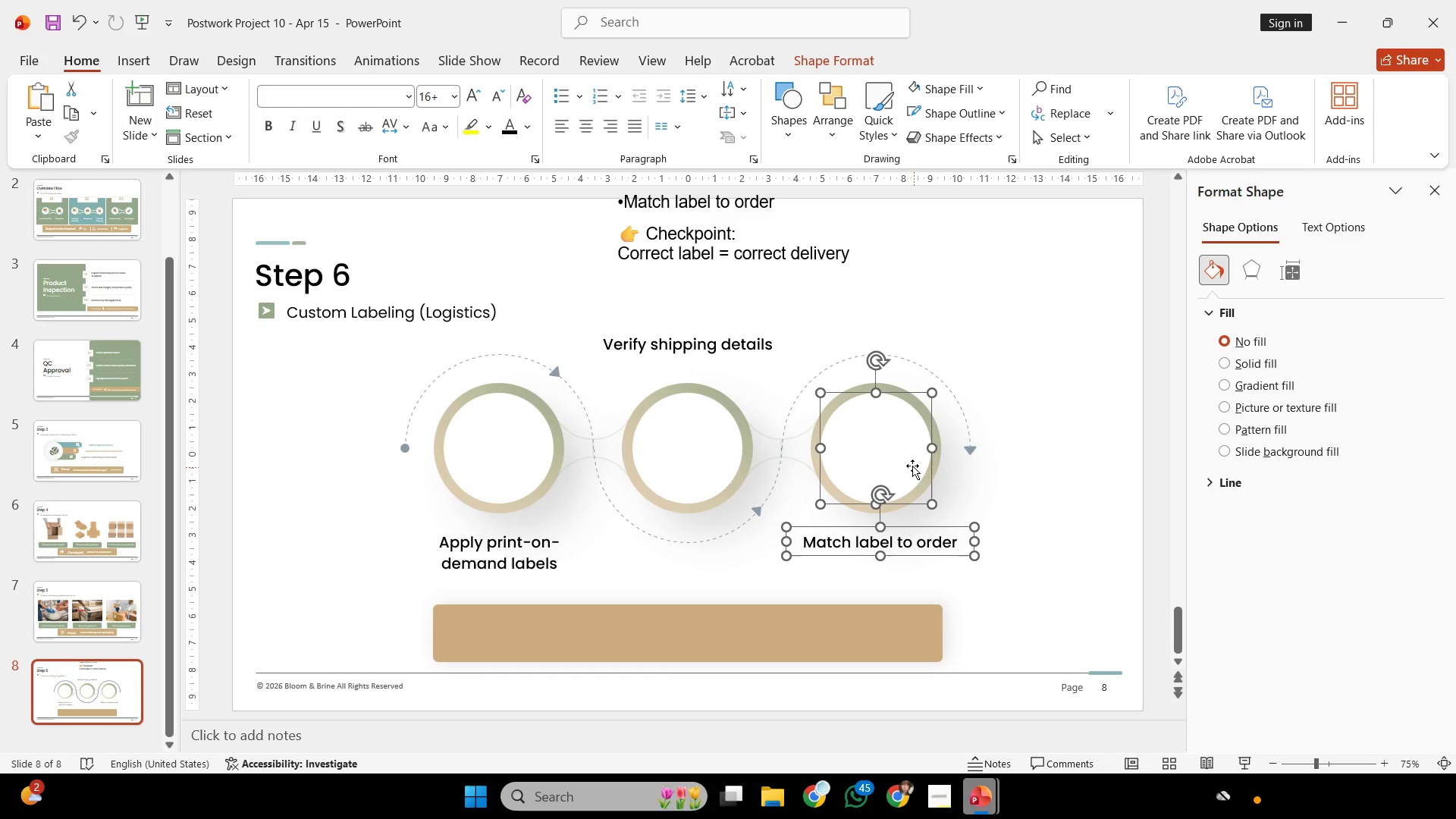 
hold_key(key=ShiftLeft, duration=1.42)
left_click([912, 466])
 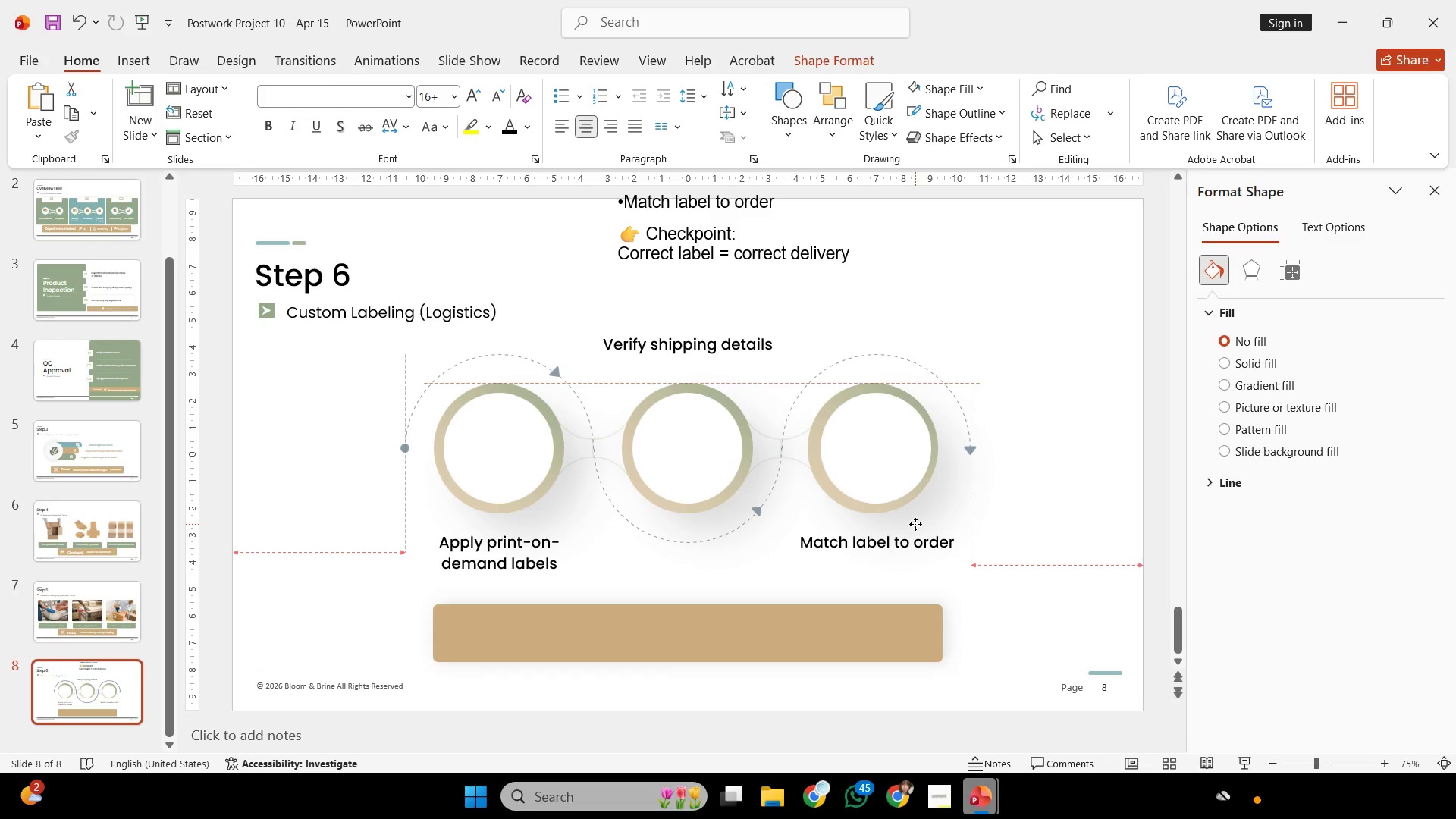 
key(Control+ControlLeft)
 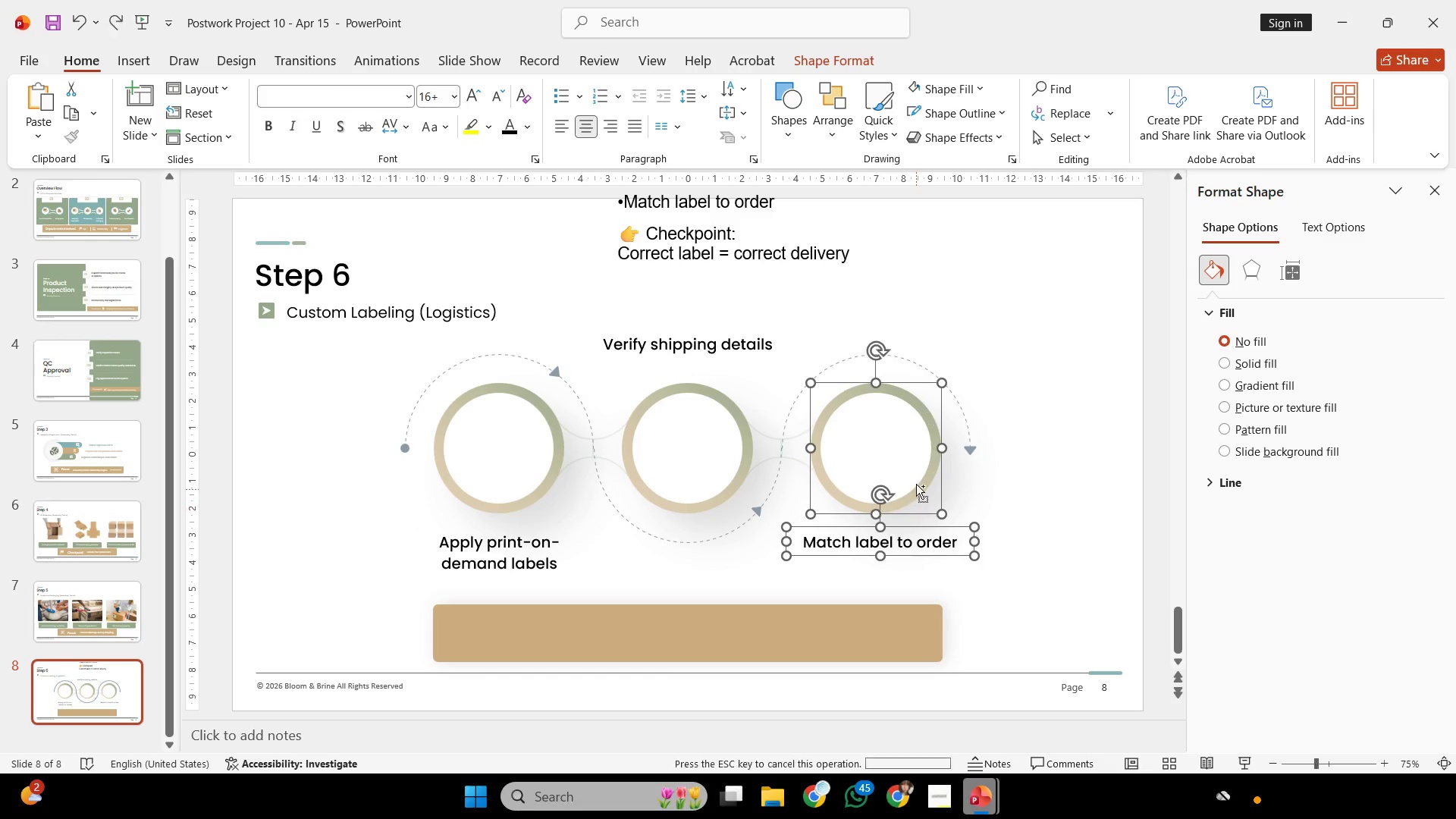 
key(Control+Z)
 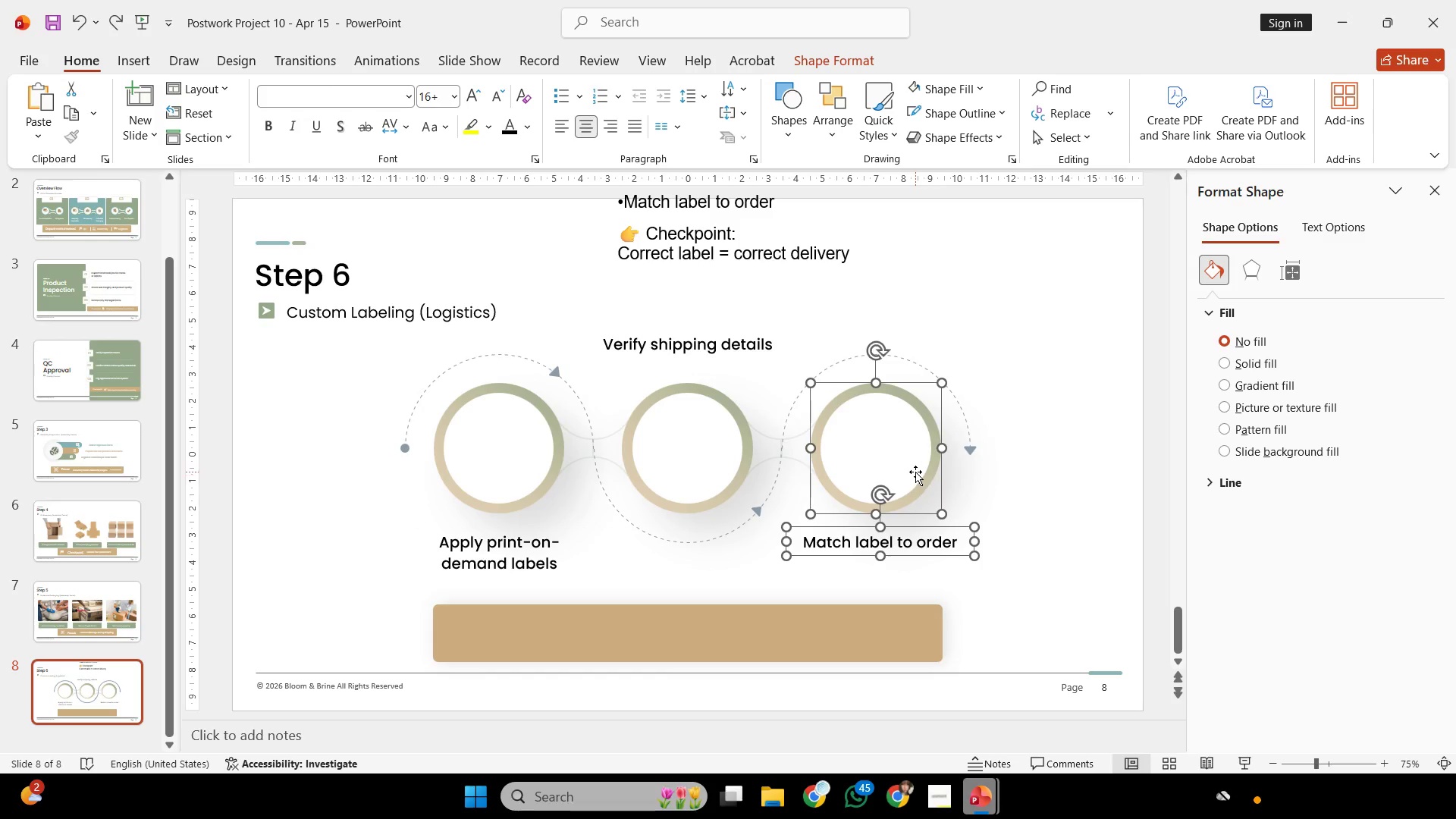 
hold_key(key=ShiftLeft, duration=3.25)
left_click([921, 497])
 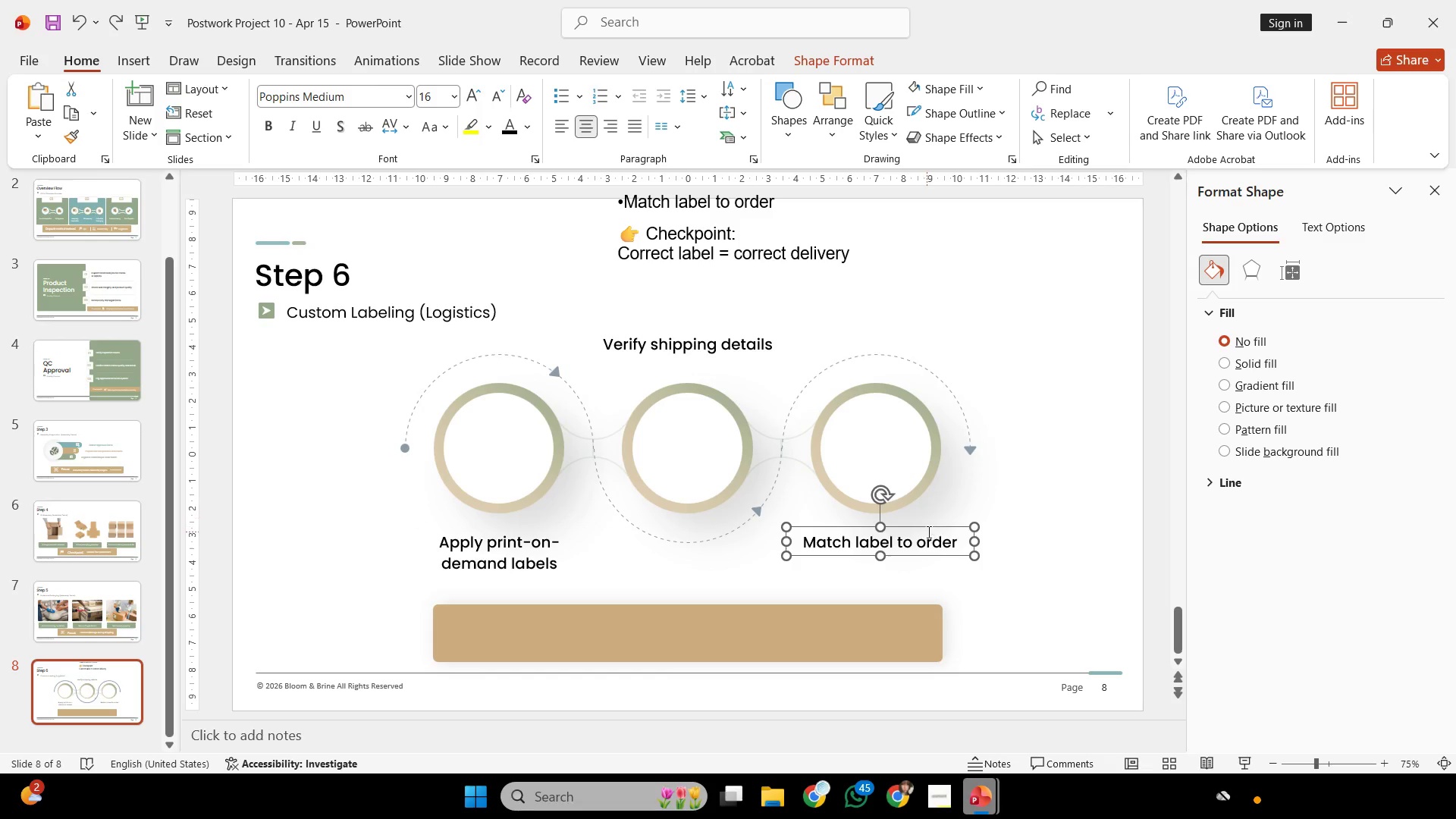 
left_click_drag(start_coordinate=[928, 532], to_coordinate=[924, 532])
 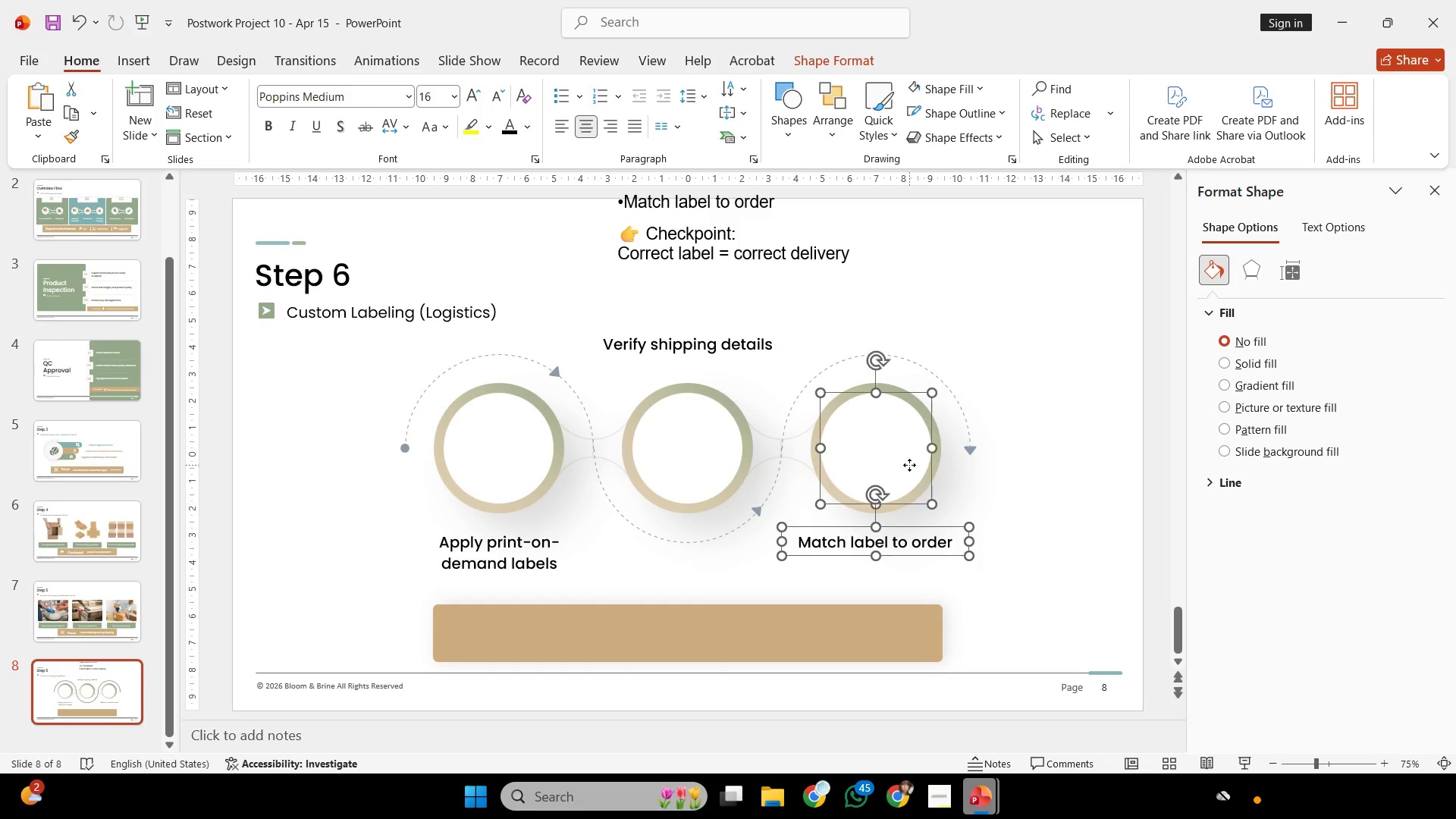 
left_click([909, 465])
 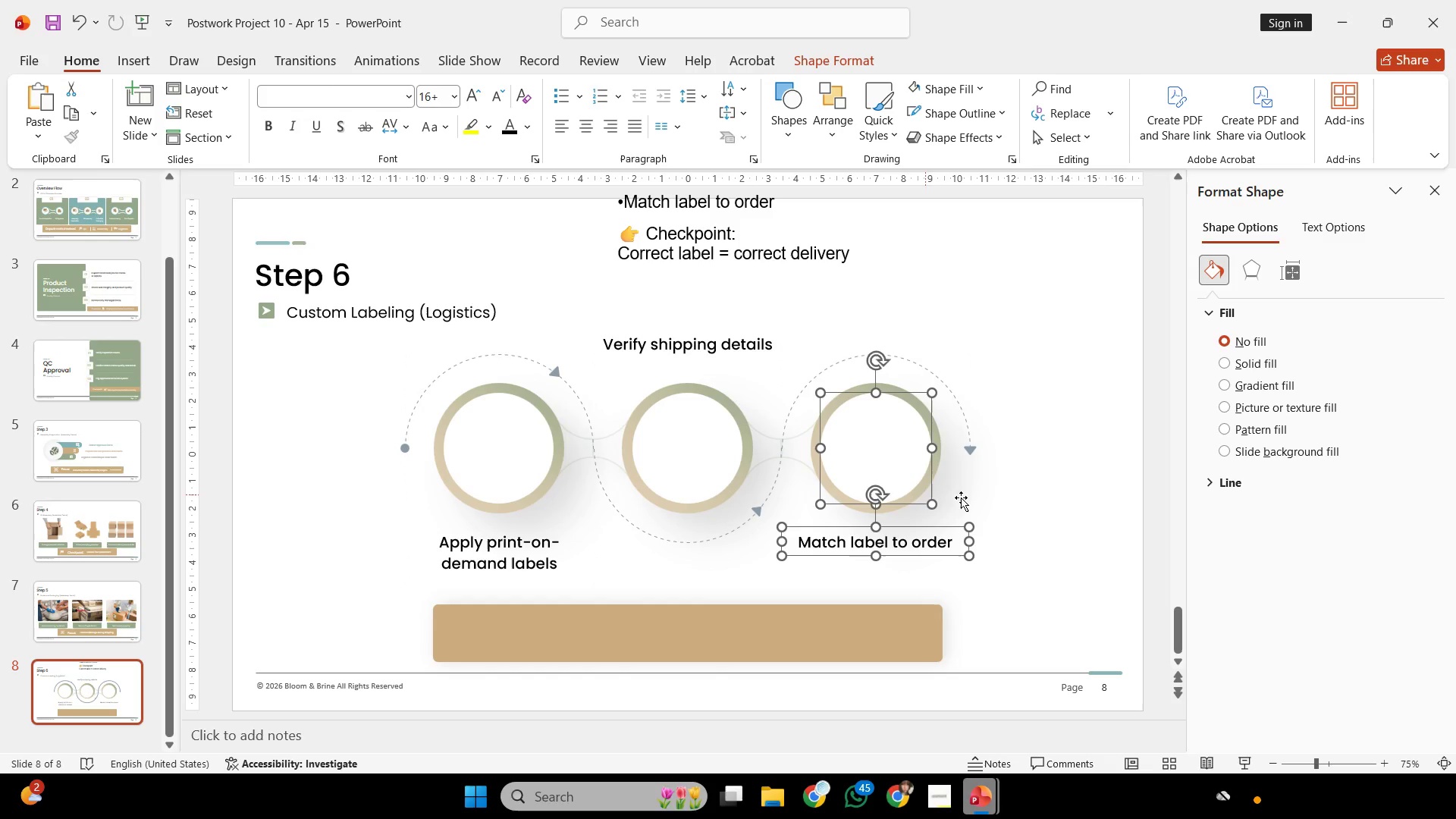 
left_click([1022, 502])
 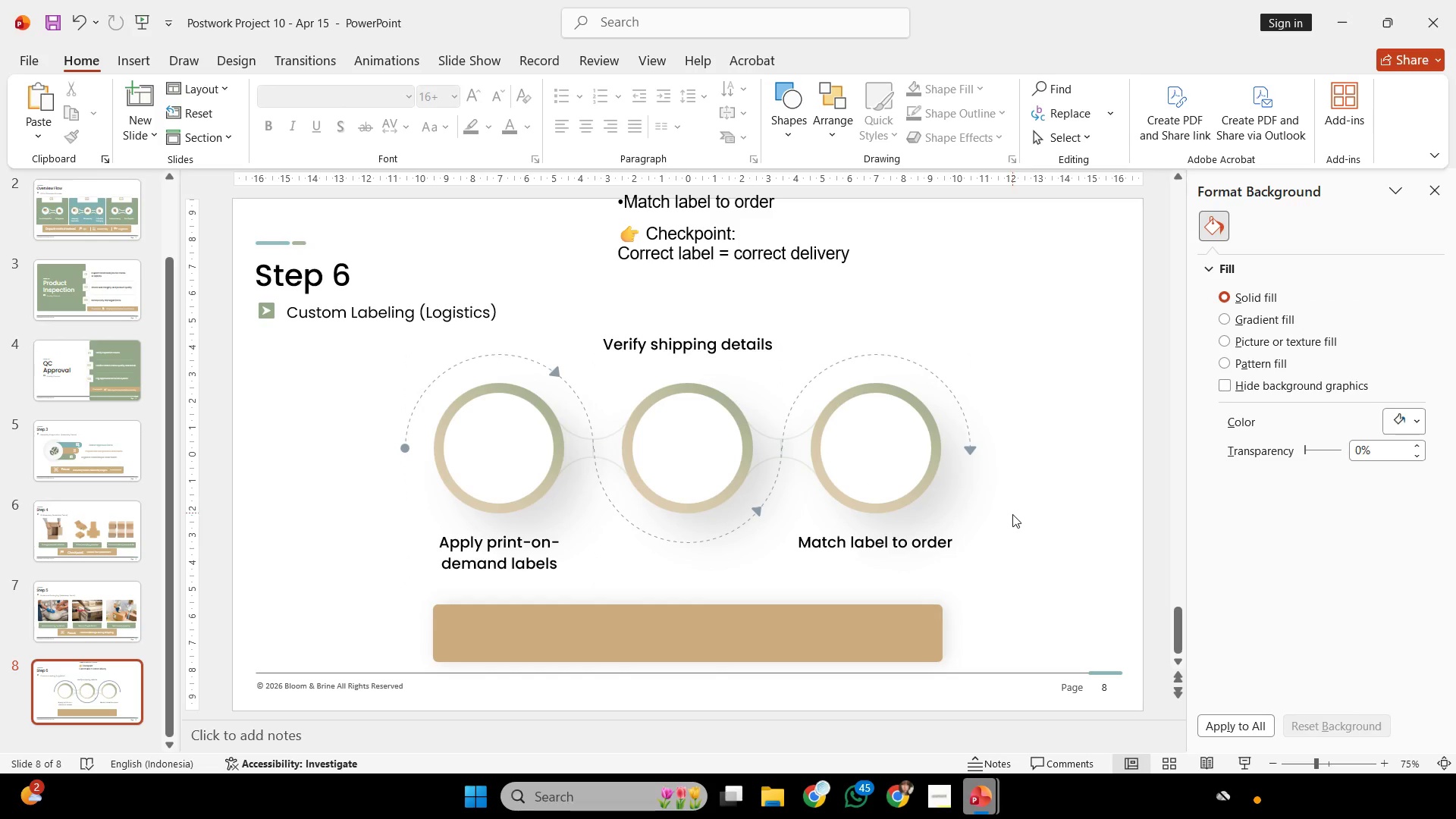 
key(Control+ControlLeft)
 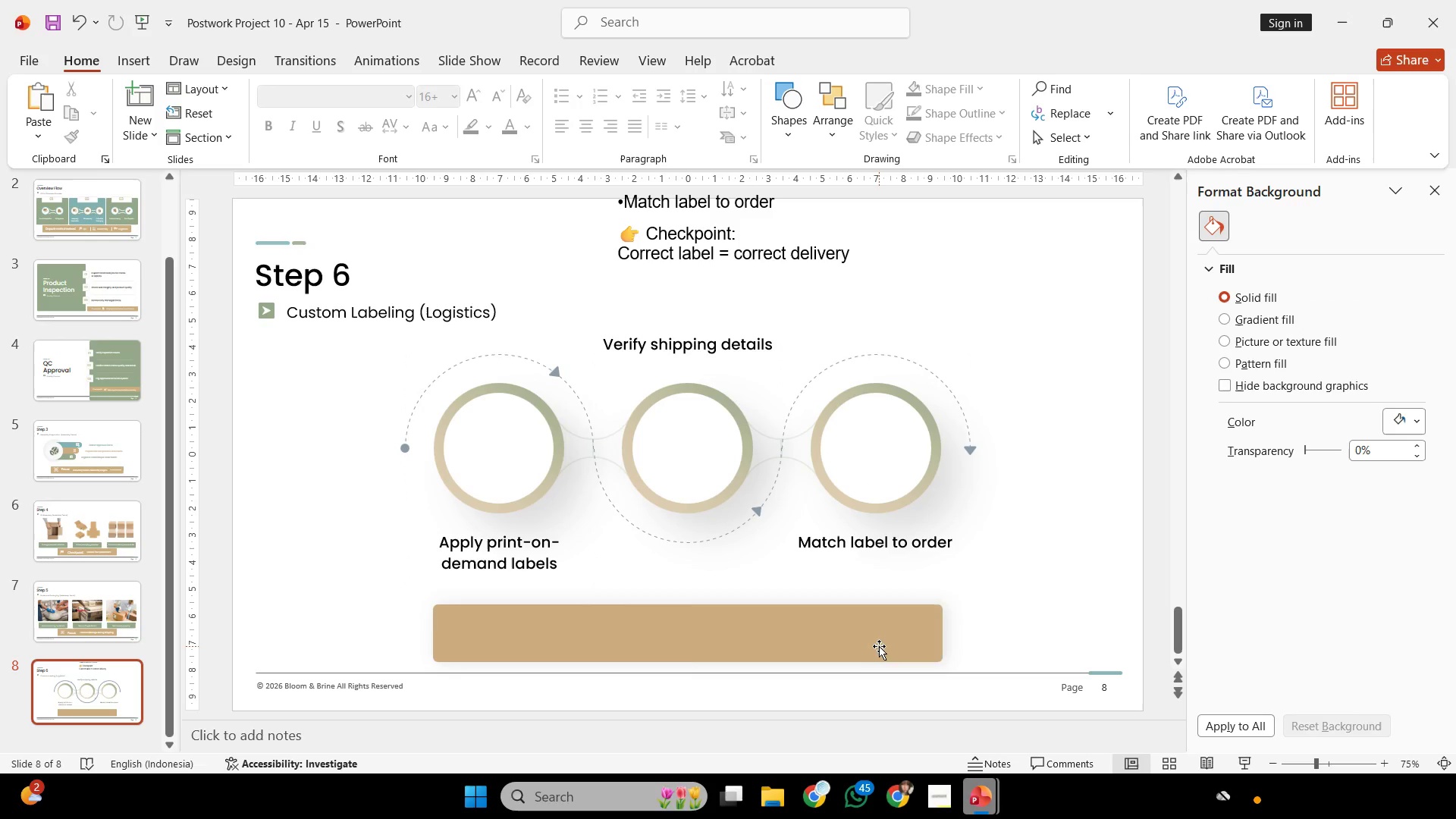 
left_click([879, 646])
 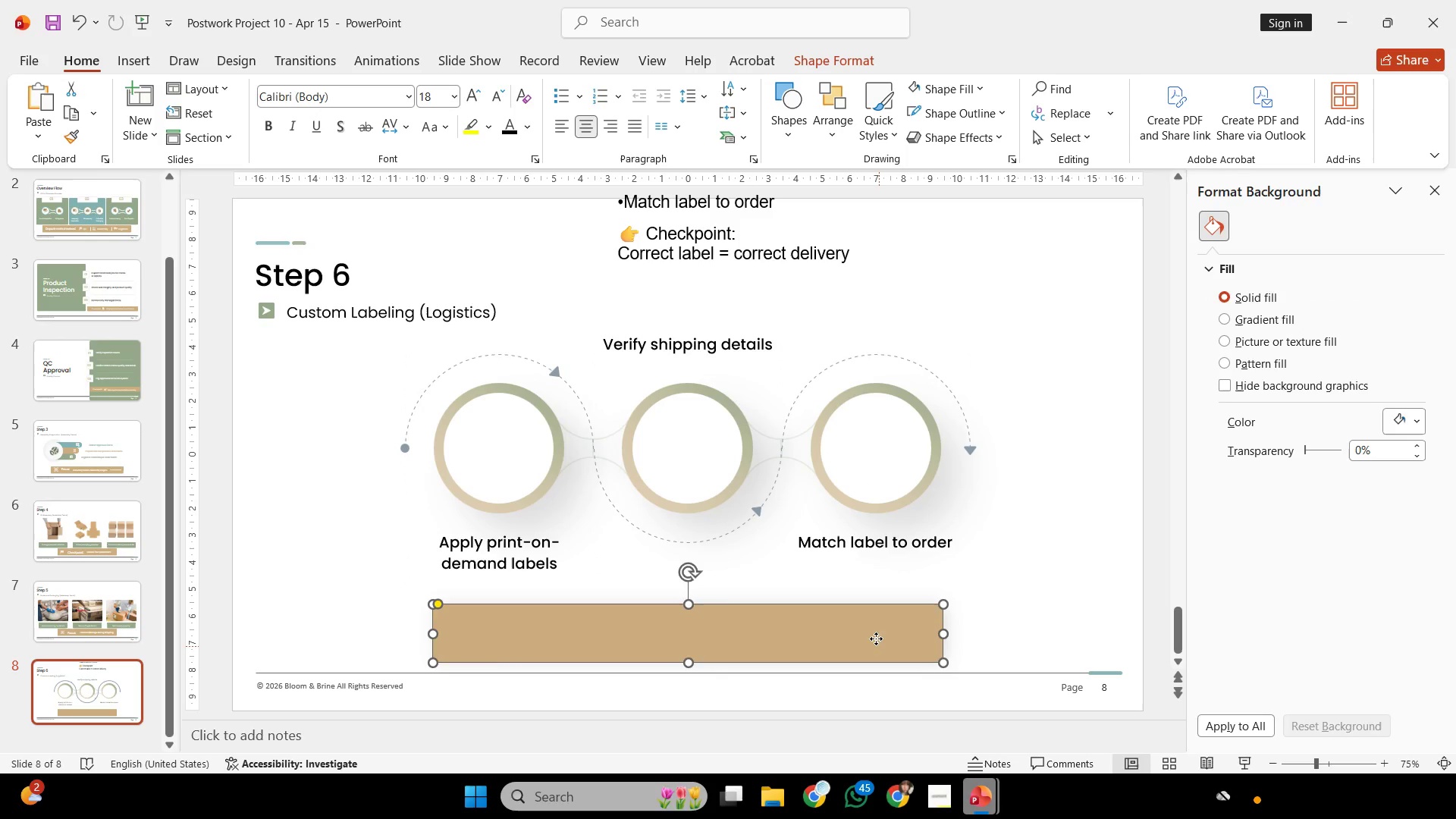 
hold_key(key=ShiftLeft, duration=1.8)
left_click_drag(start_coordinate=[876, 632], to_coordinate=[874, 619])
 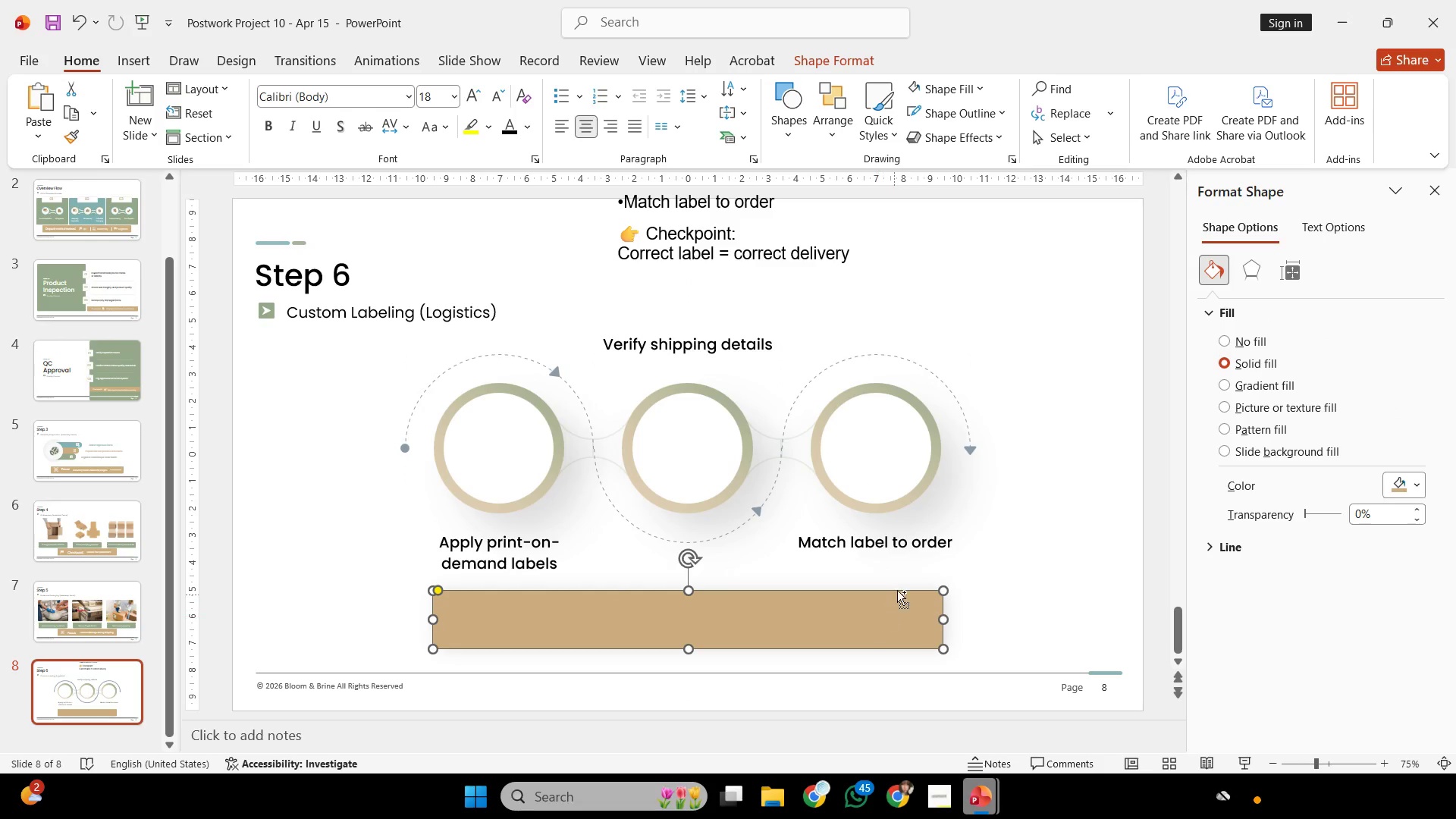 
key(Control+ControlLeft)
 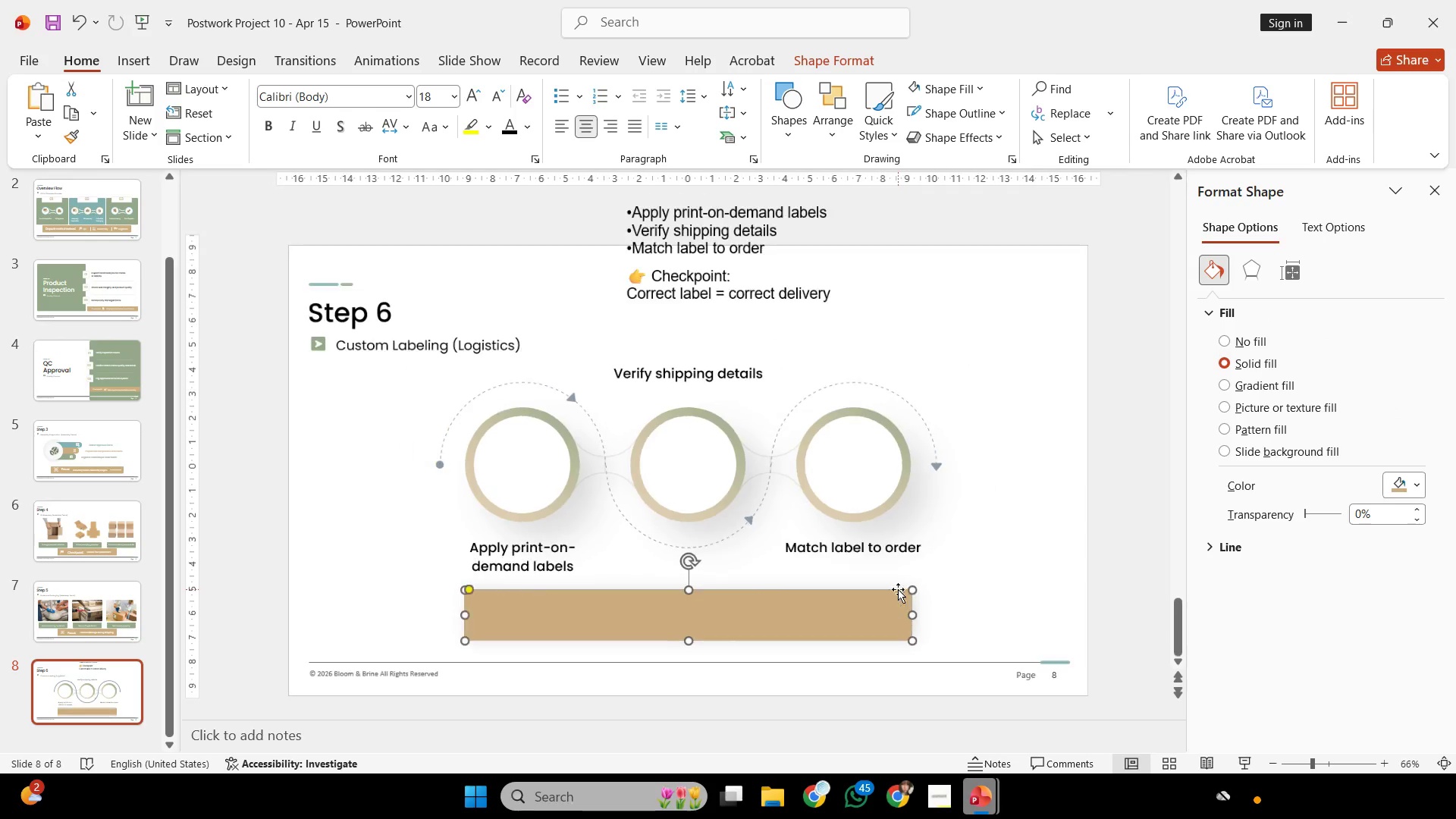 
scroll: coordinate [898, 589], scroll_direction: down, amount: 1.0
 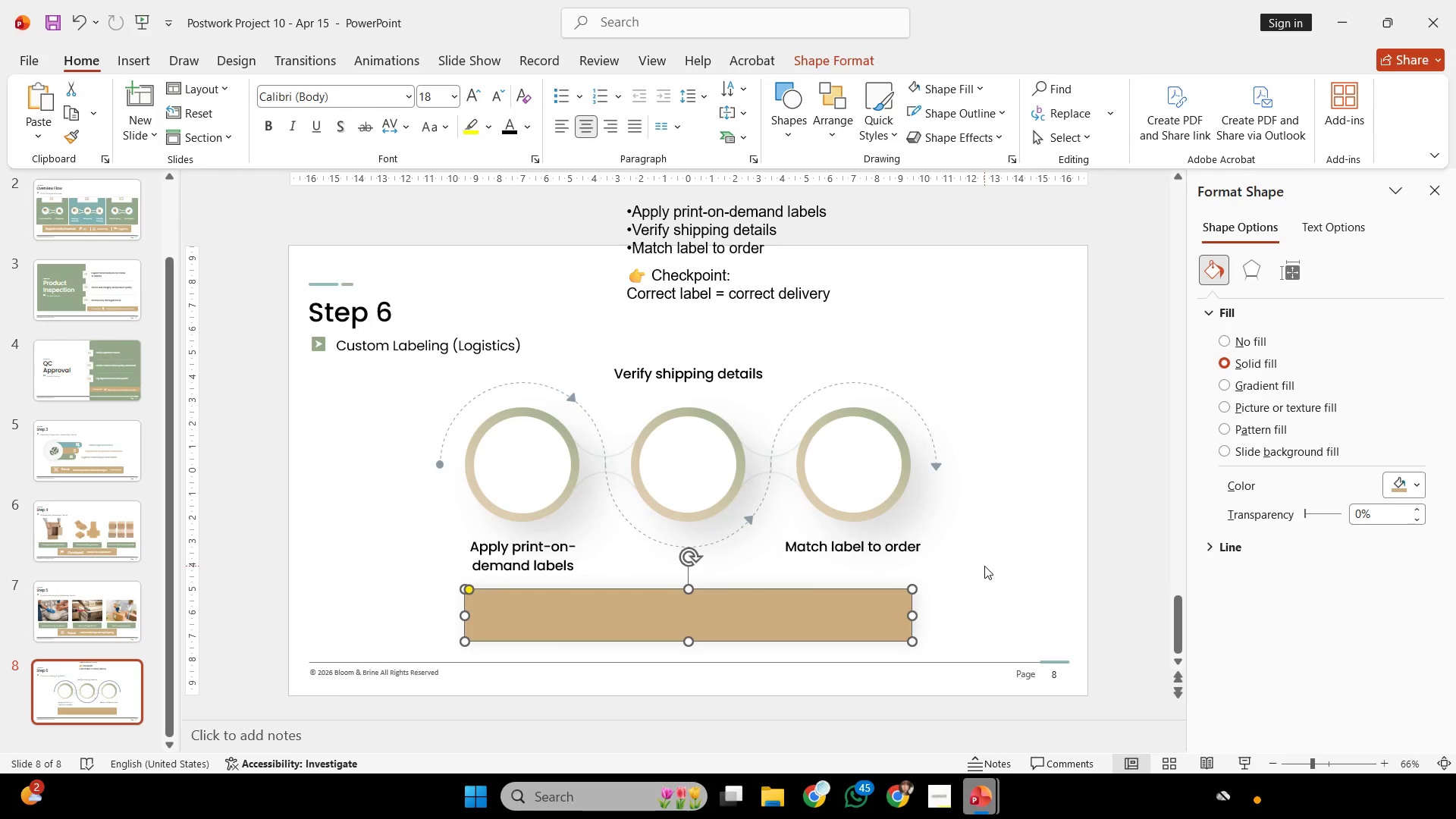 
left_click([984, 566])
 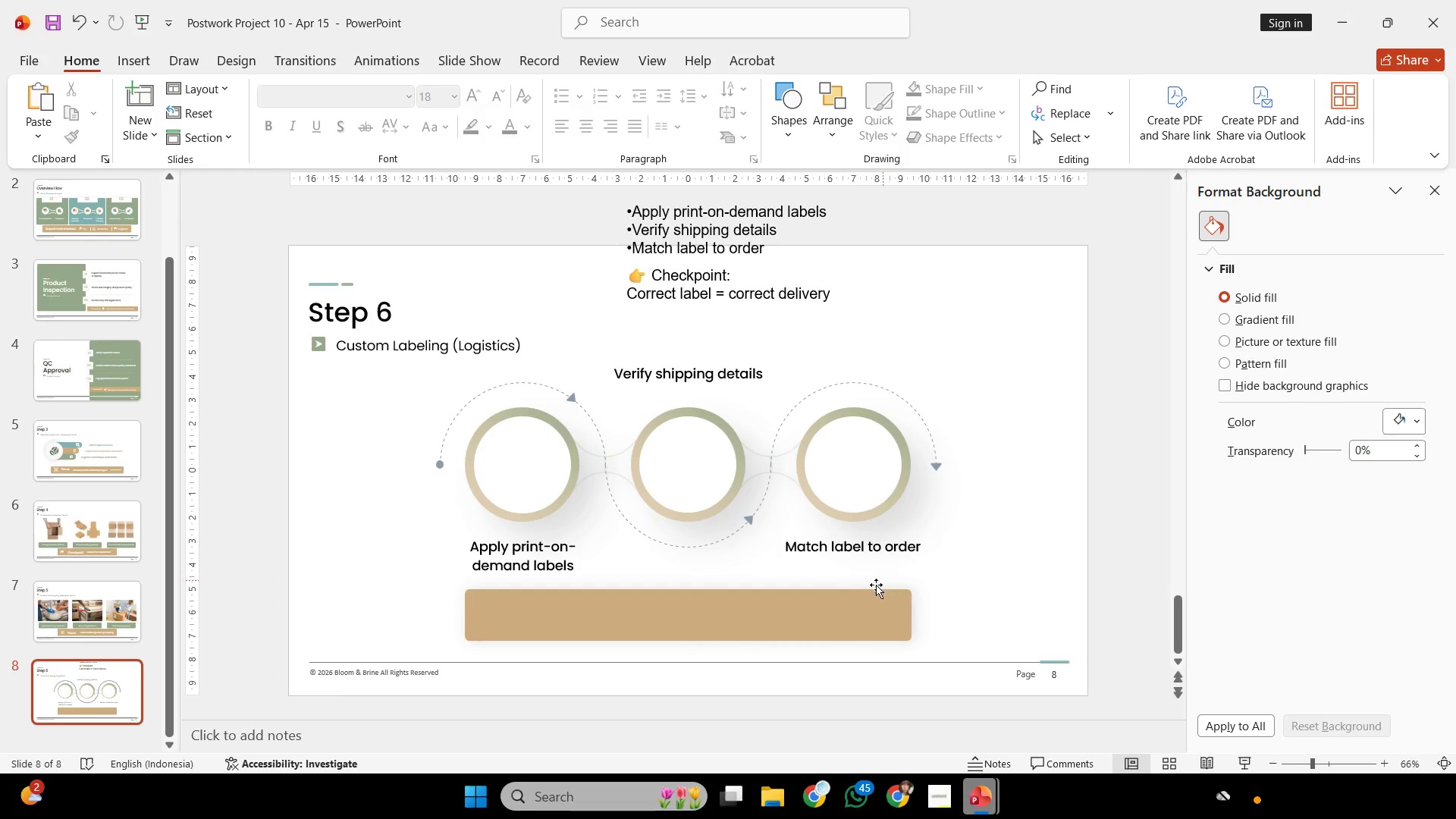 
scroll: coordinate [852, 608], scroll_direction: up, amount: 1.0
 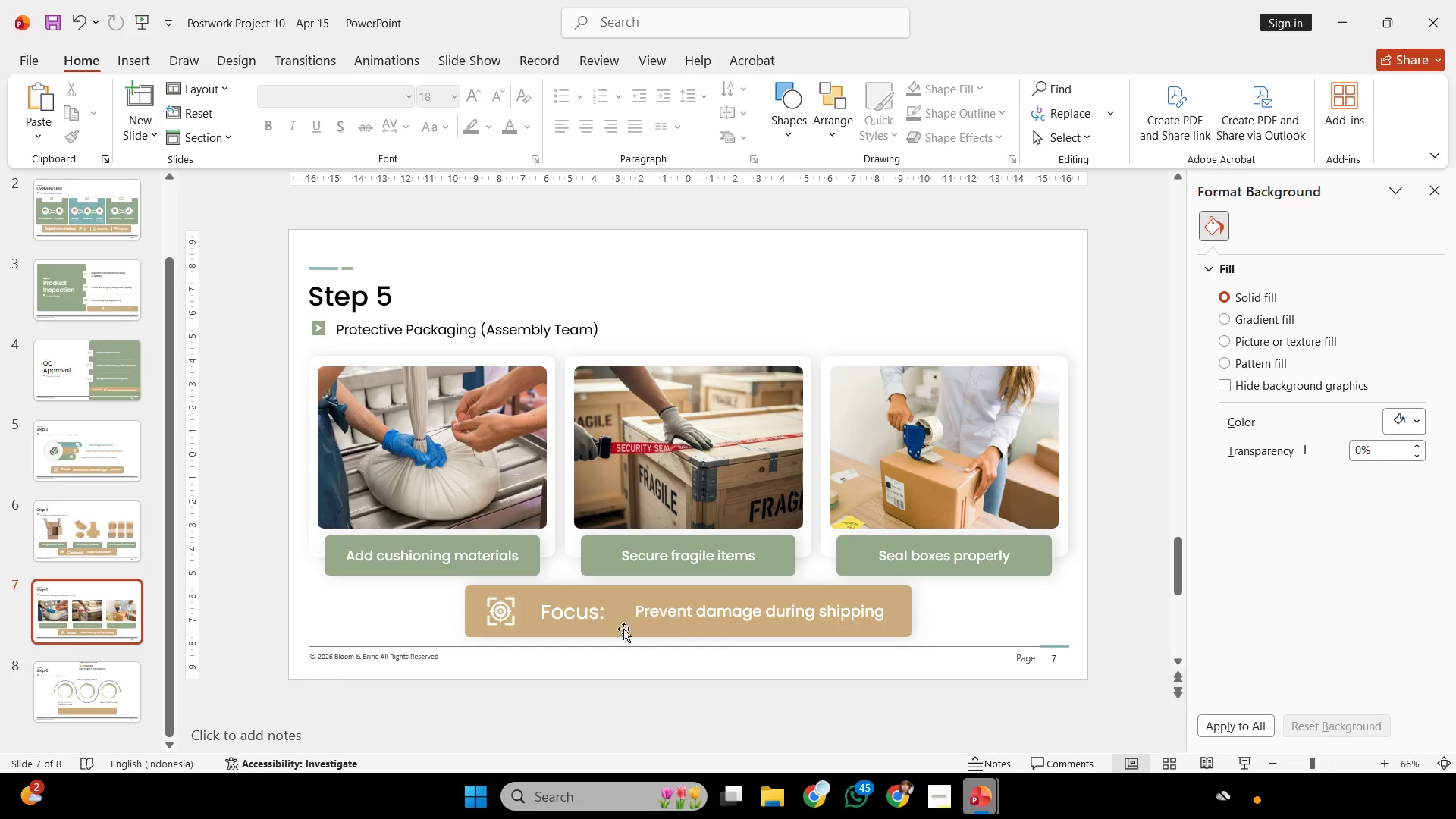 
left_click([593, 617])
 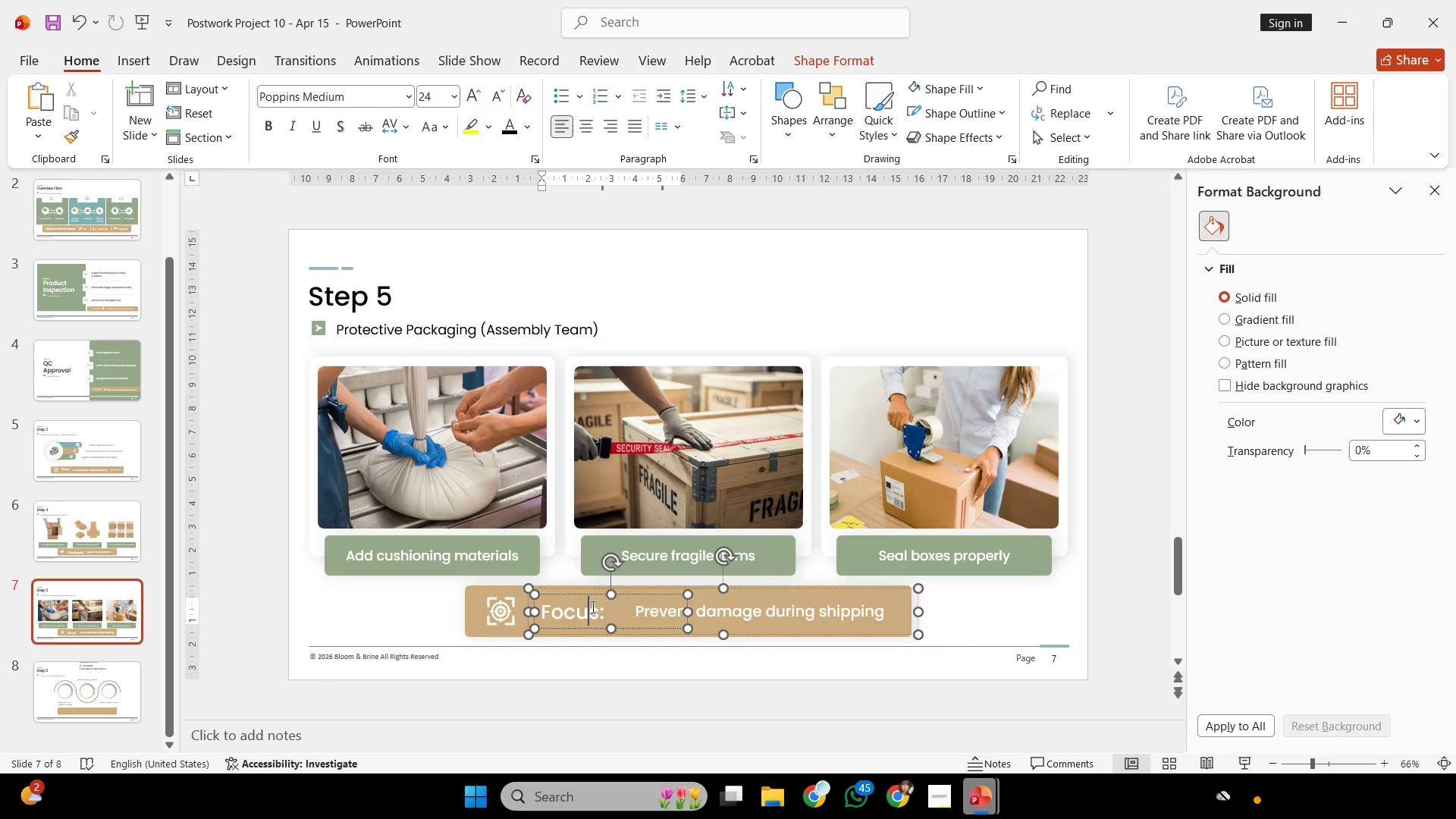 
hold_key(key=ShiftLeft, duration=0.98)
left_click([591, 589])
 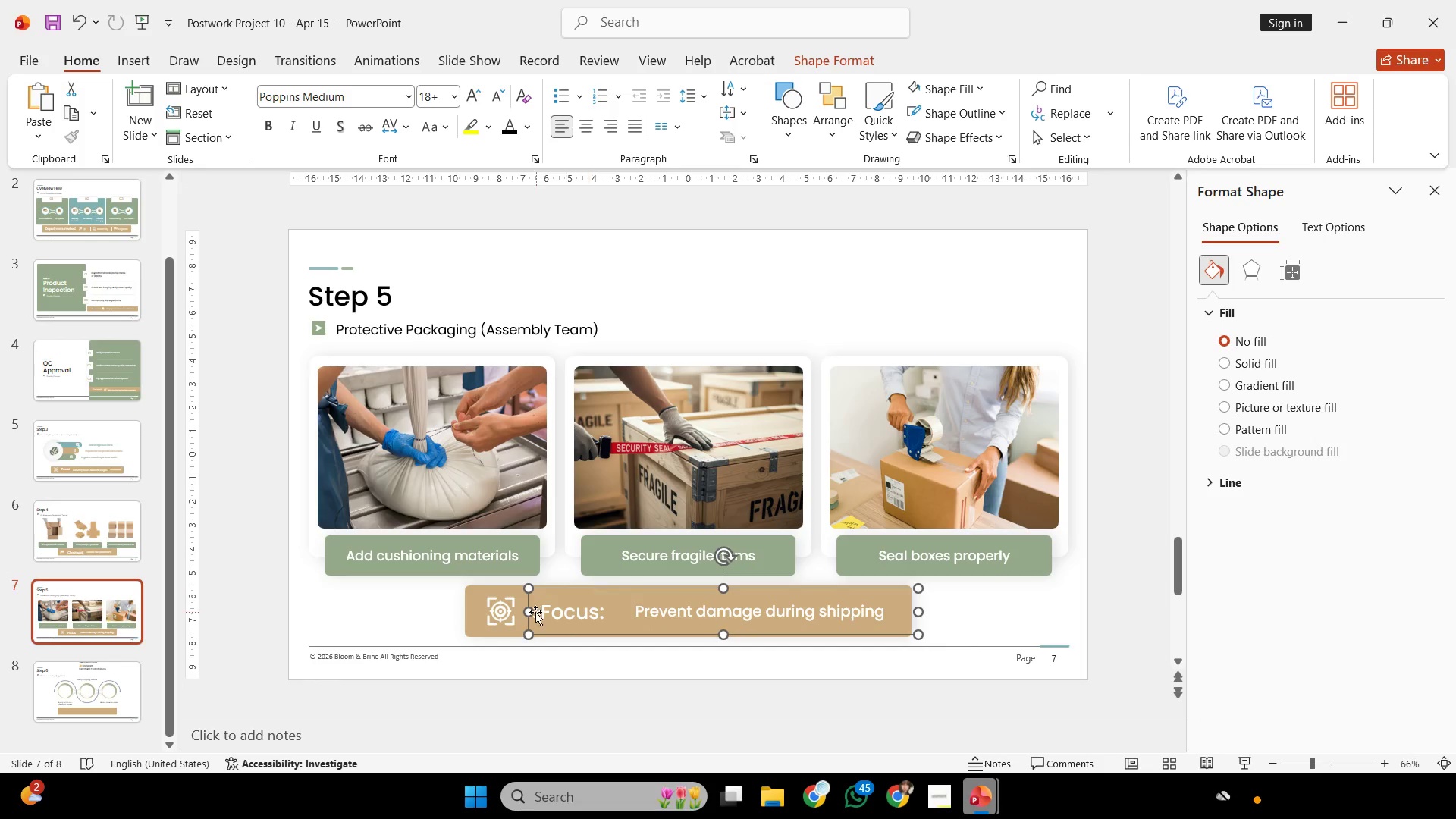 
hold_key(key=ShiftLeft, duration=0.69)
left_click([463, 605])
 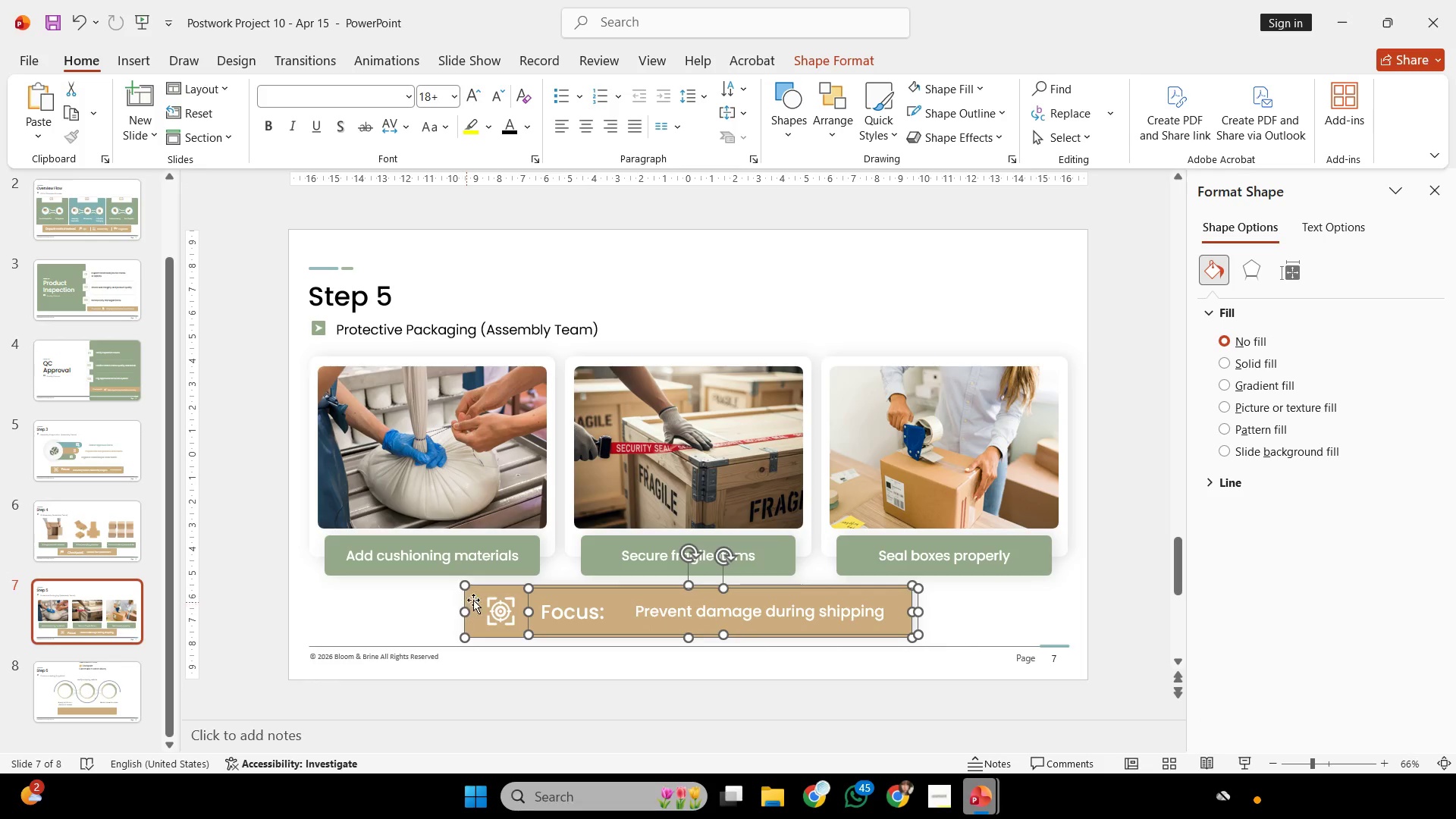 
key(Control+C)
 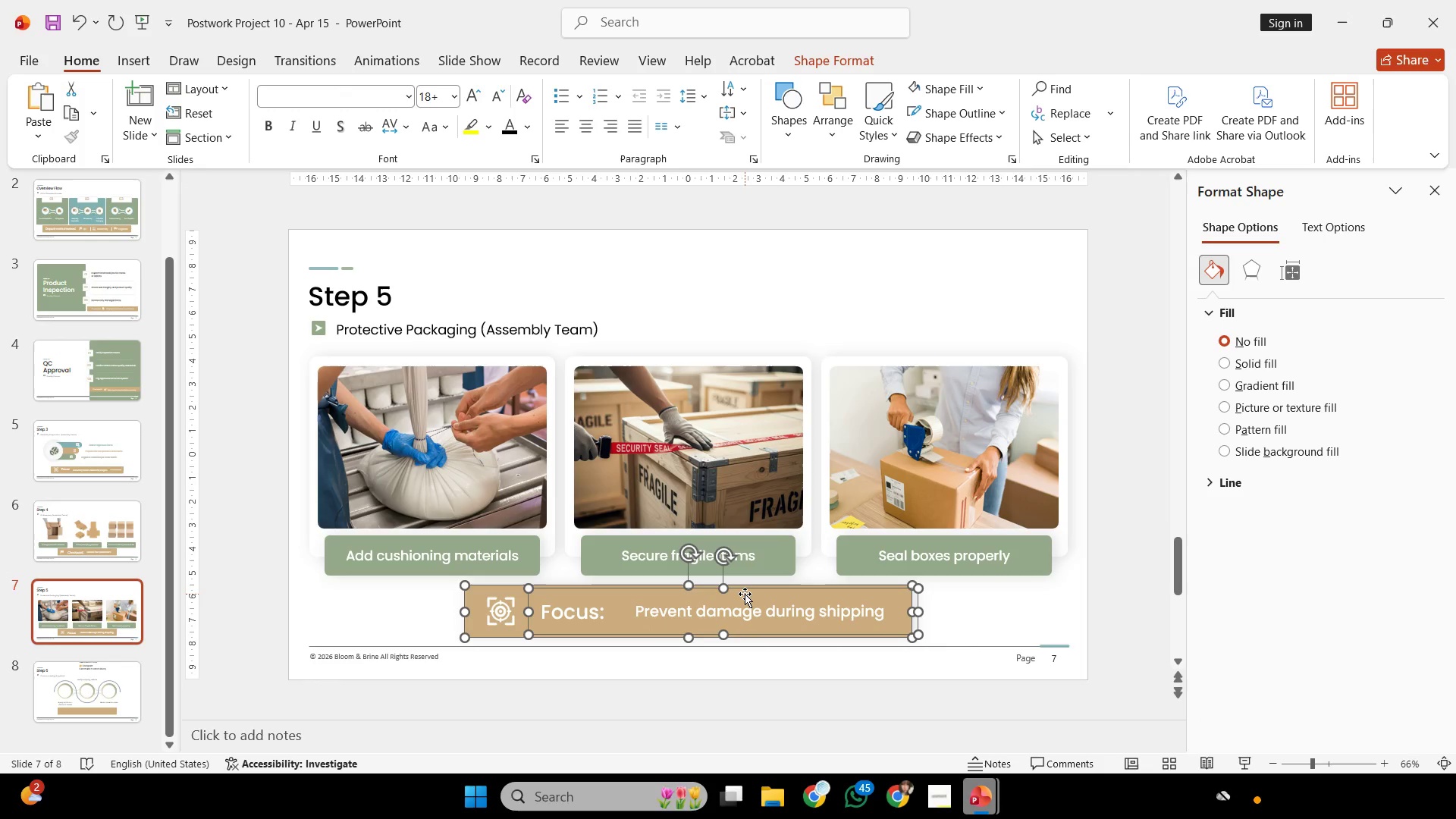 
scroll: coordinate [745, 594], scroll_direction: up, amount: 1.0
 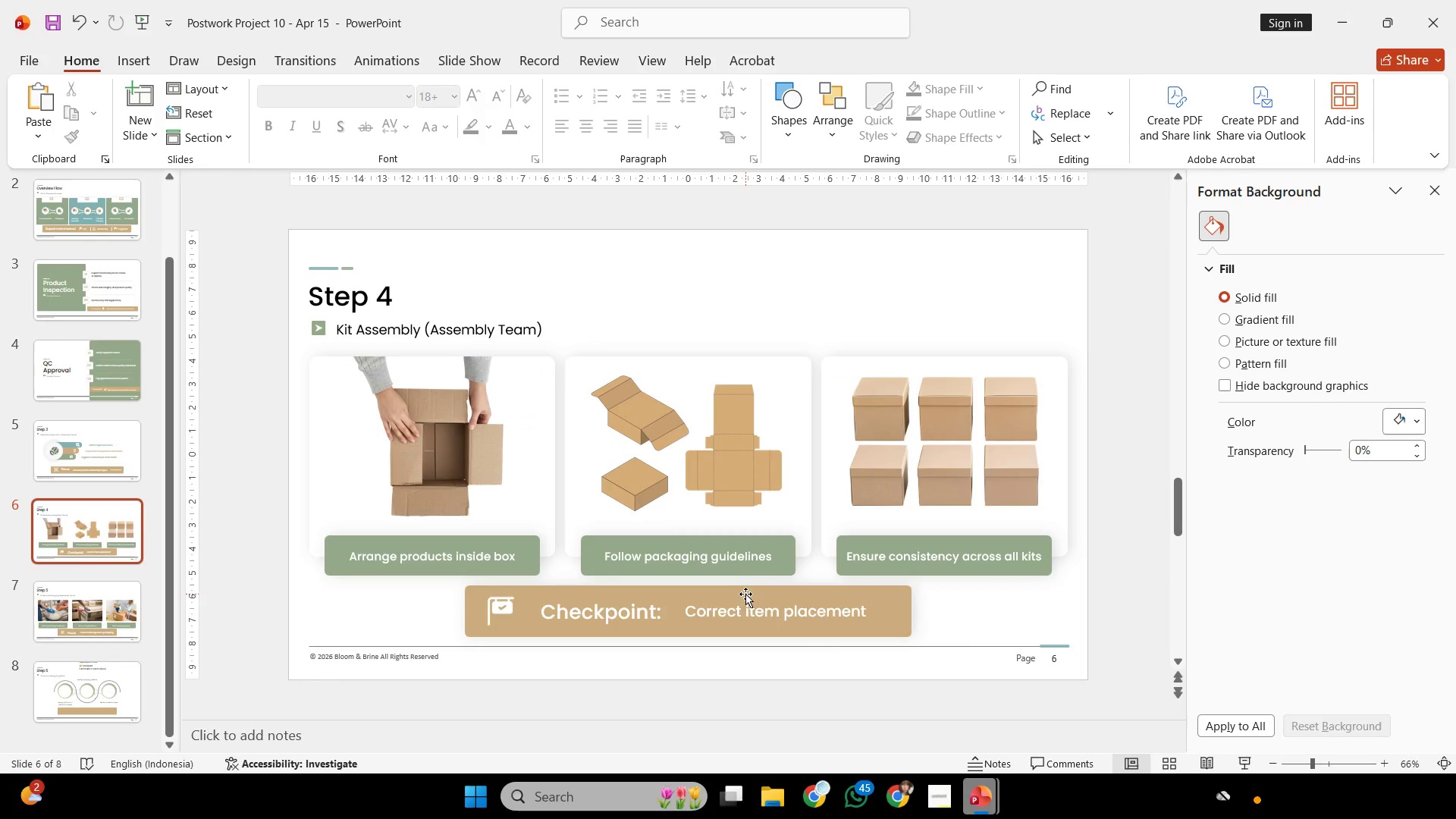 
left_click([724, 595])
 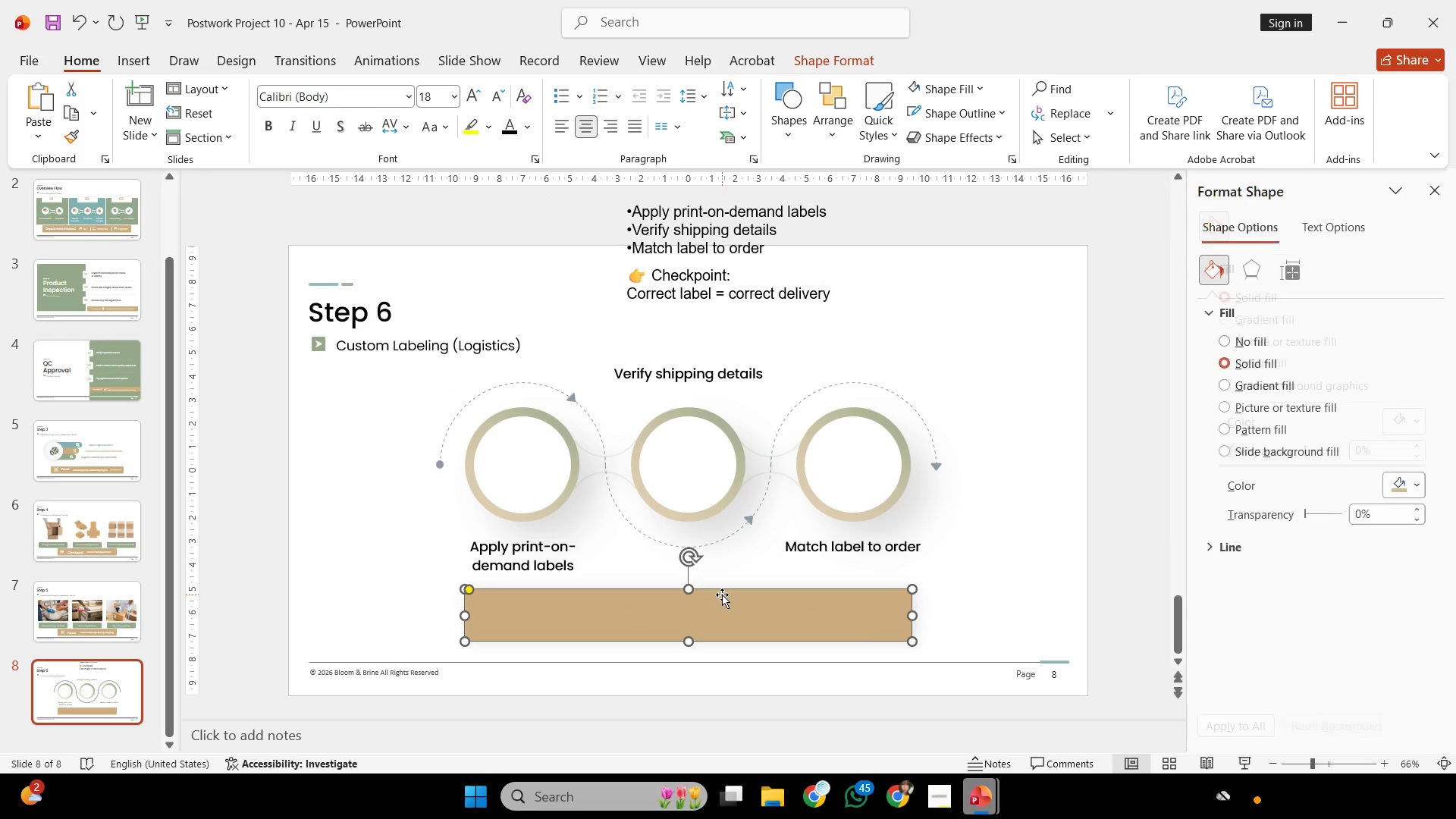 
scroll: coordinate [745, 595], scroll_direction: down, amount: 3.0
 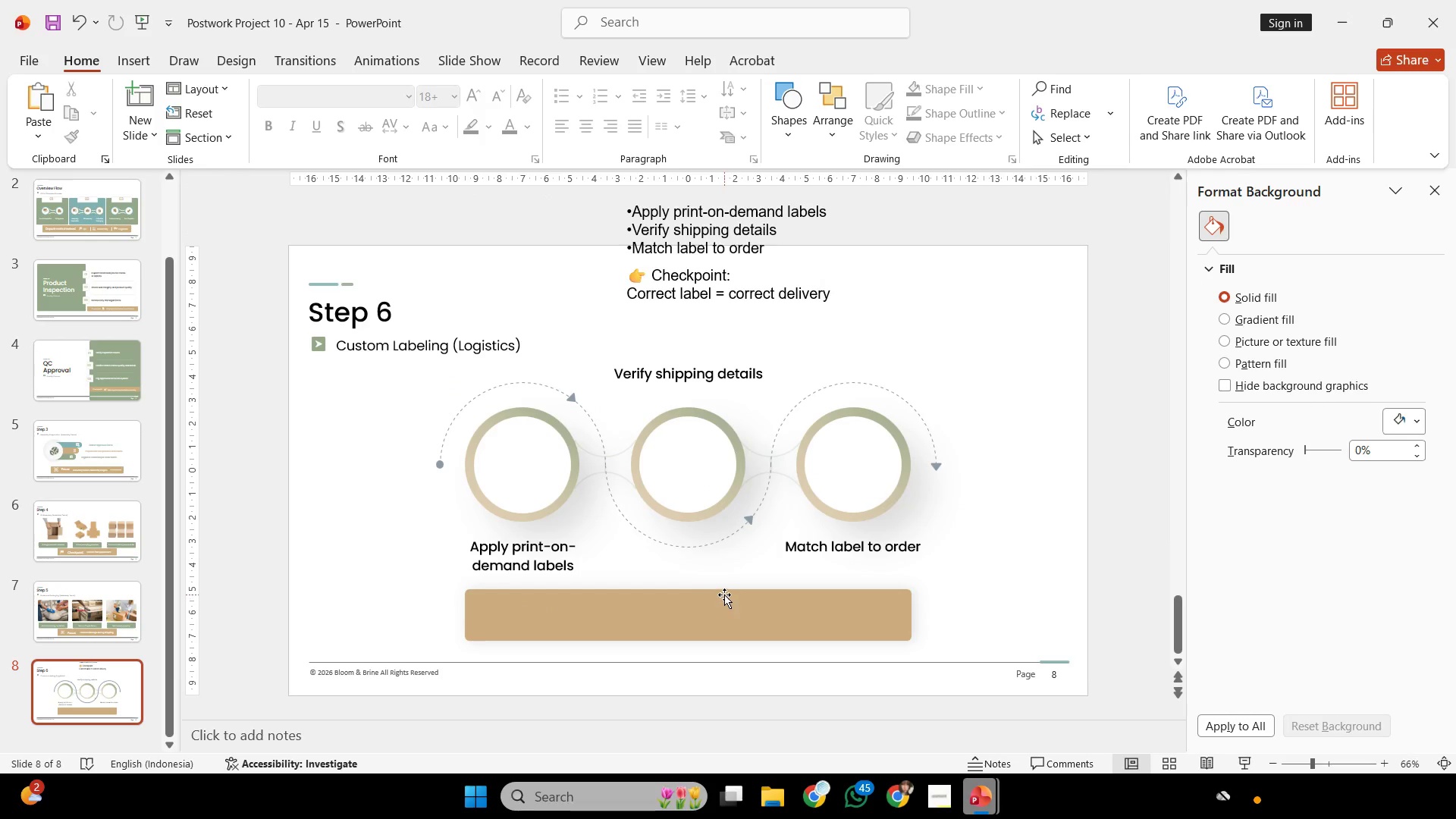 
key(Backspace)
 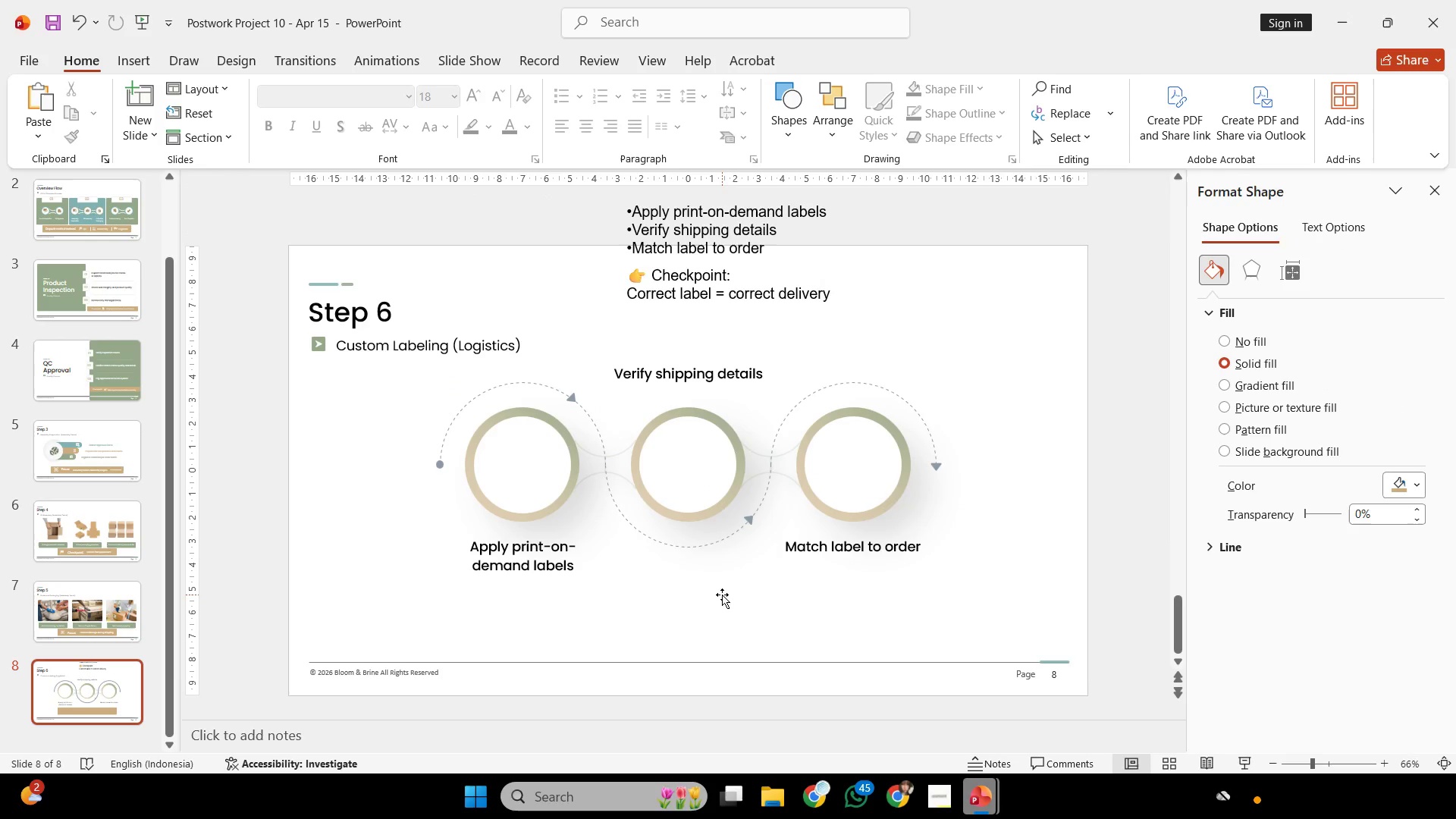 
key(Control+V)
 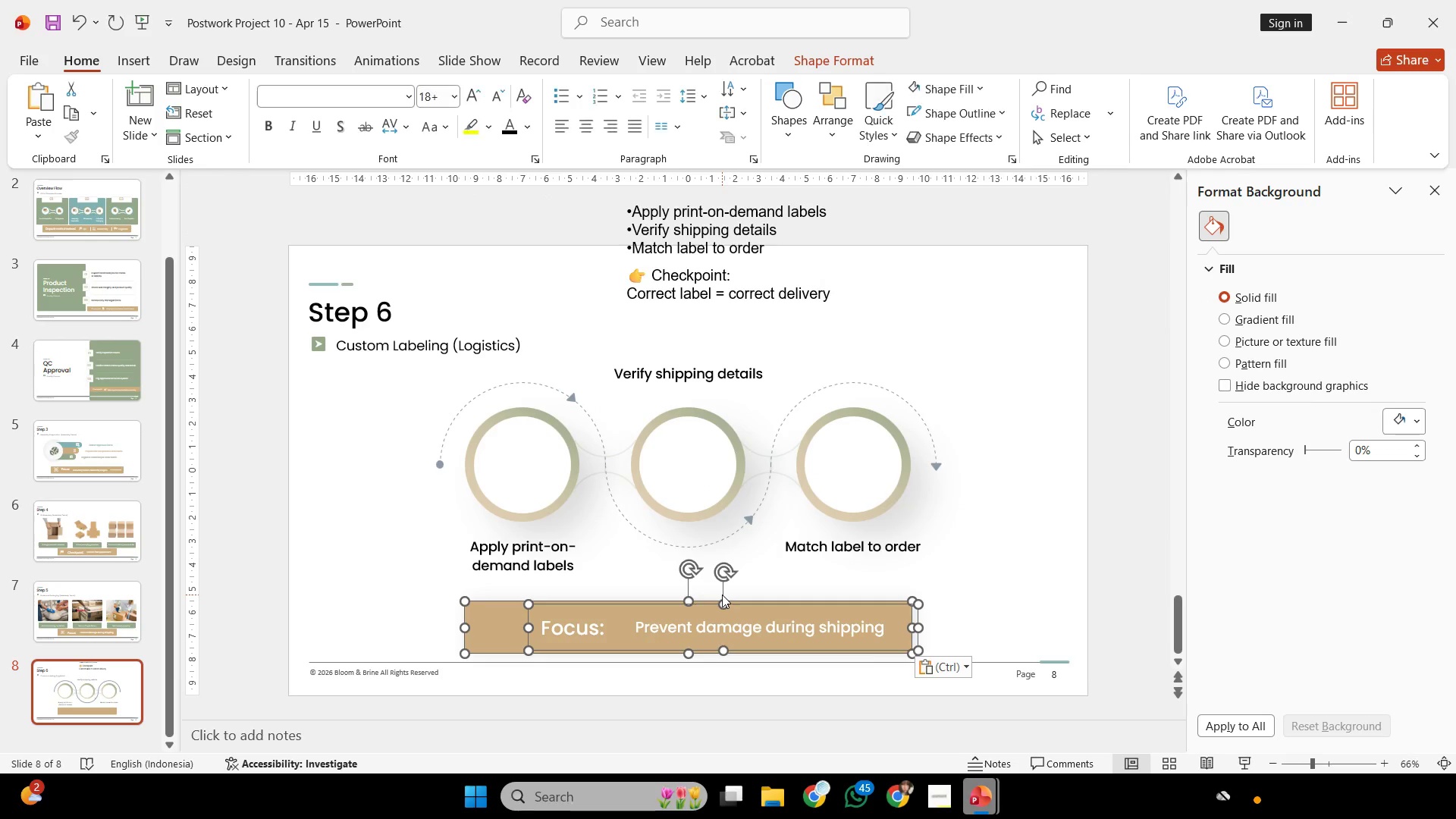 
hold_key(key=ShiftLeft, duration=2.38)
left_click_drag(start_coordinate=[745, 607], to_coordinate=[741, 592])
 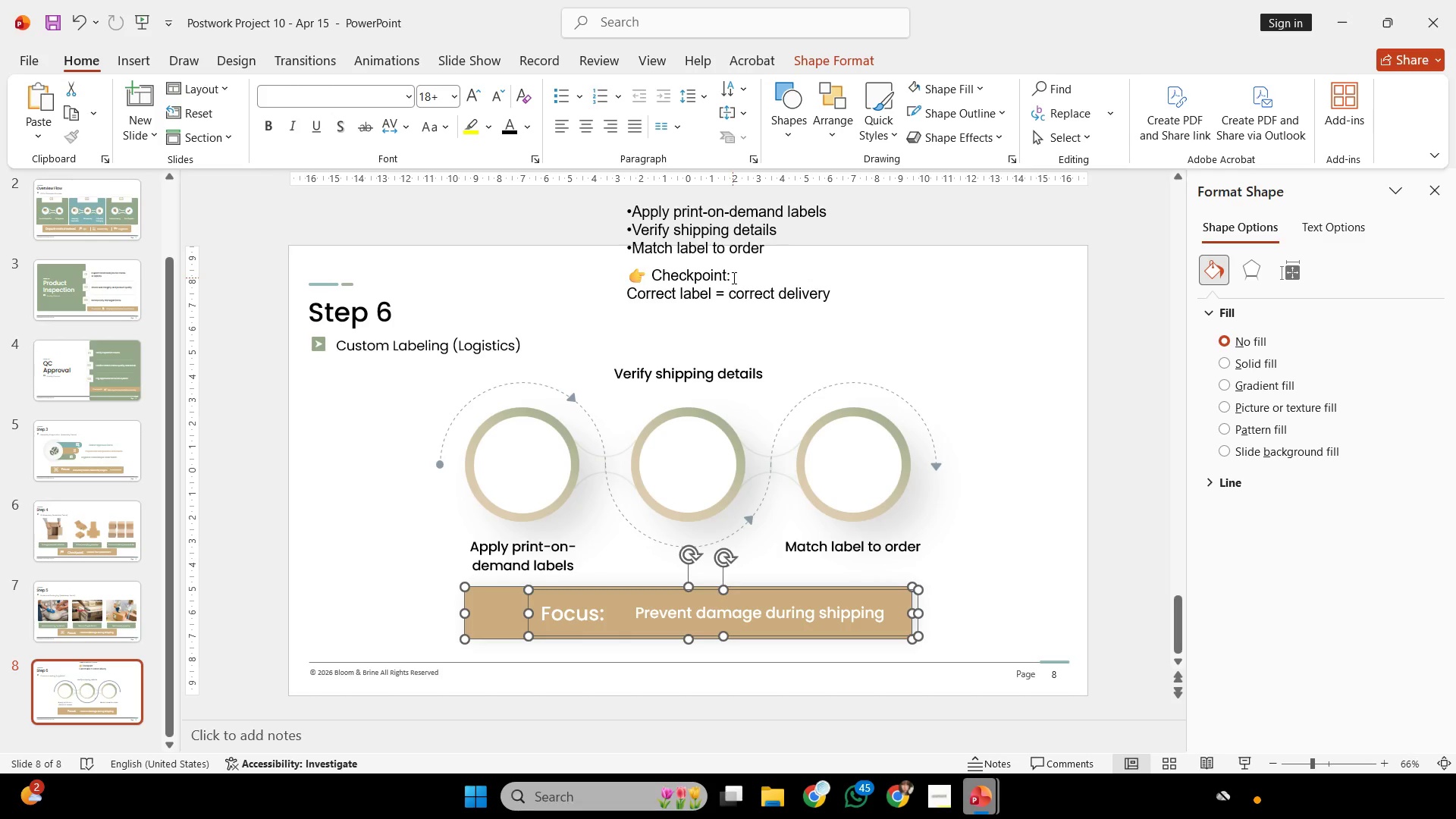 
left_click_drag(start_coordinate=[733, 278], to_coordinate=[662, 293])
 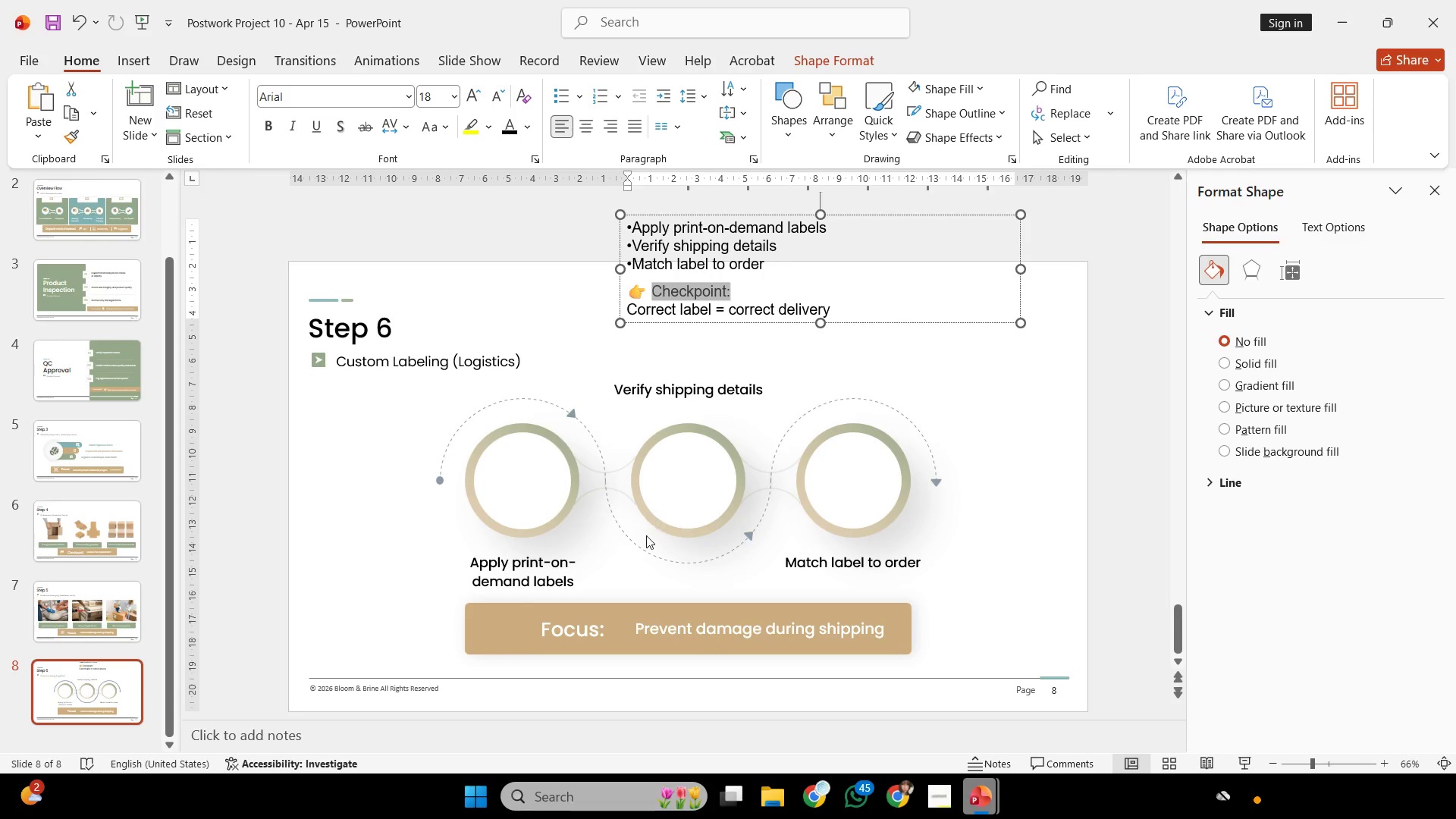 
key(Control+C)
 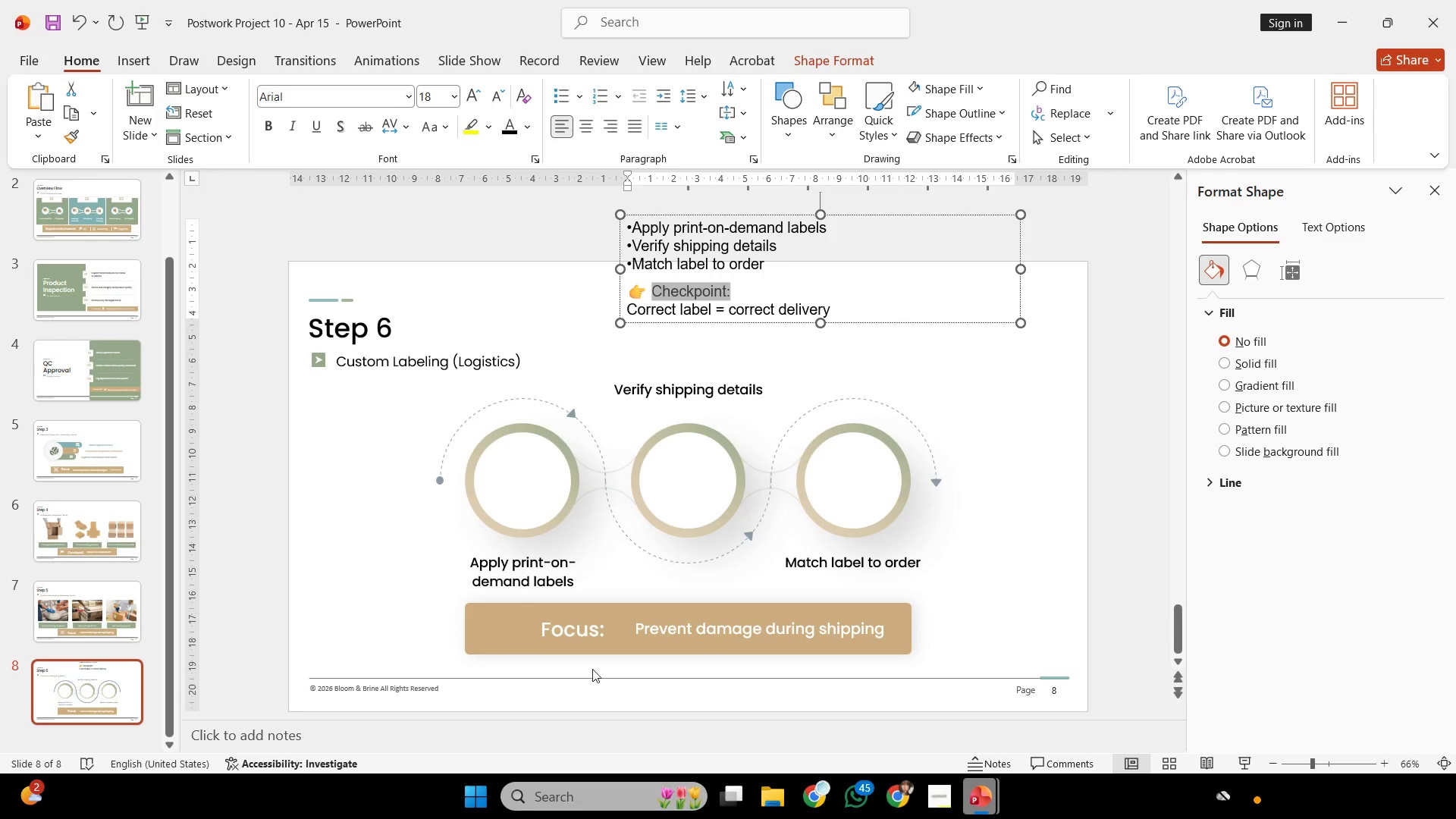 
key(Control+C)
 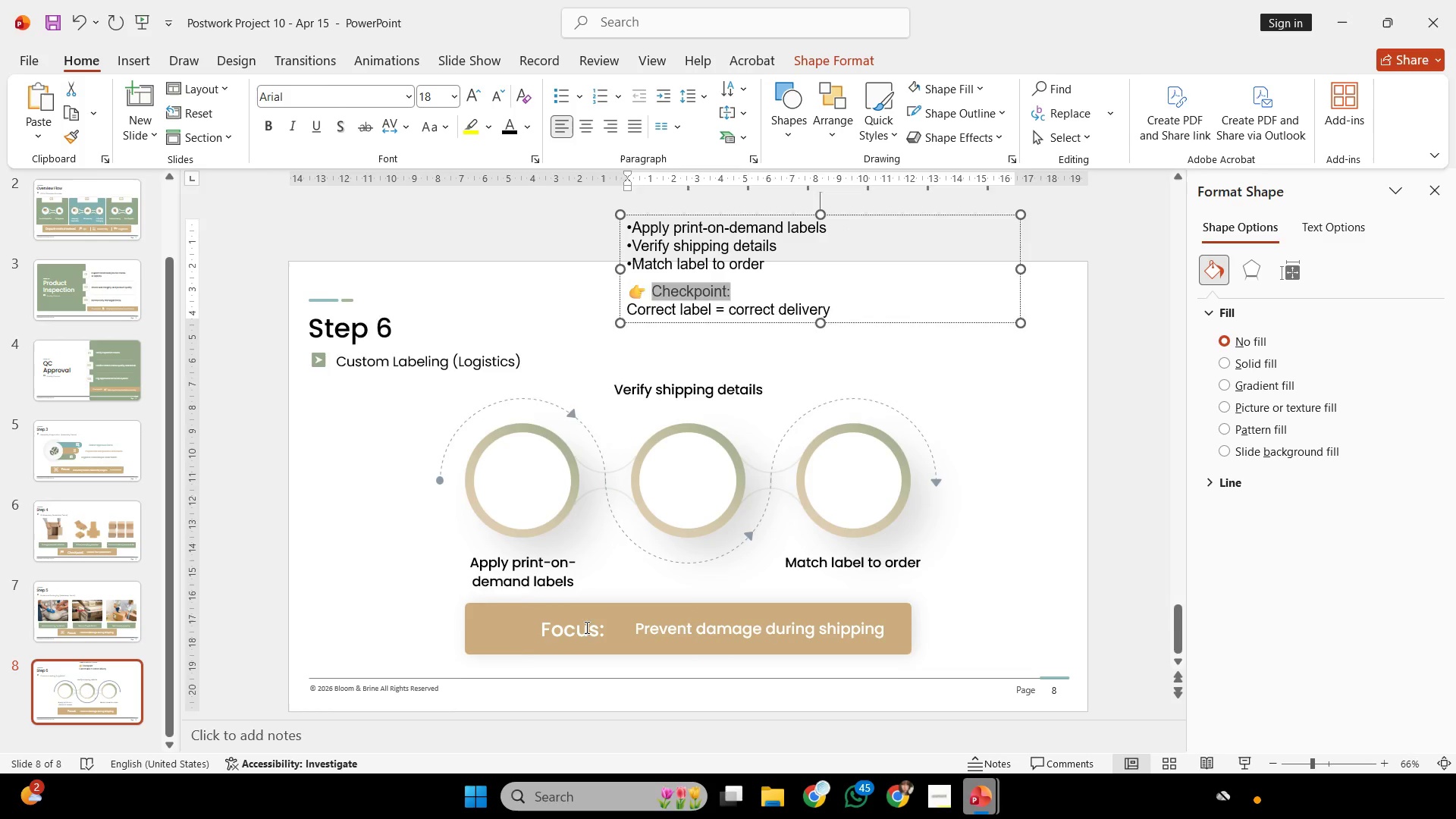 
left_click([585, 627])
 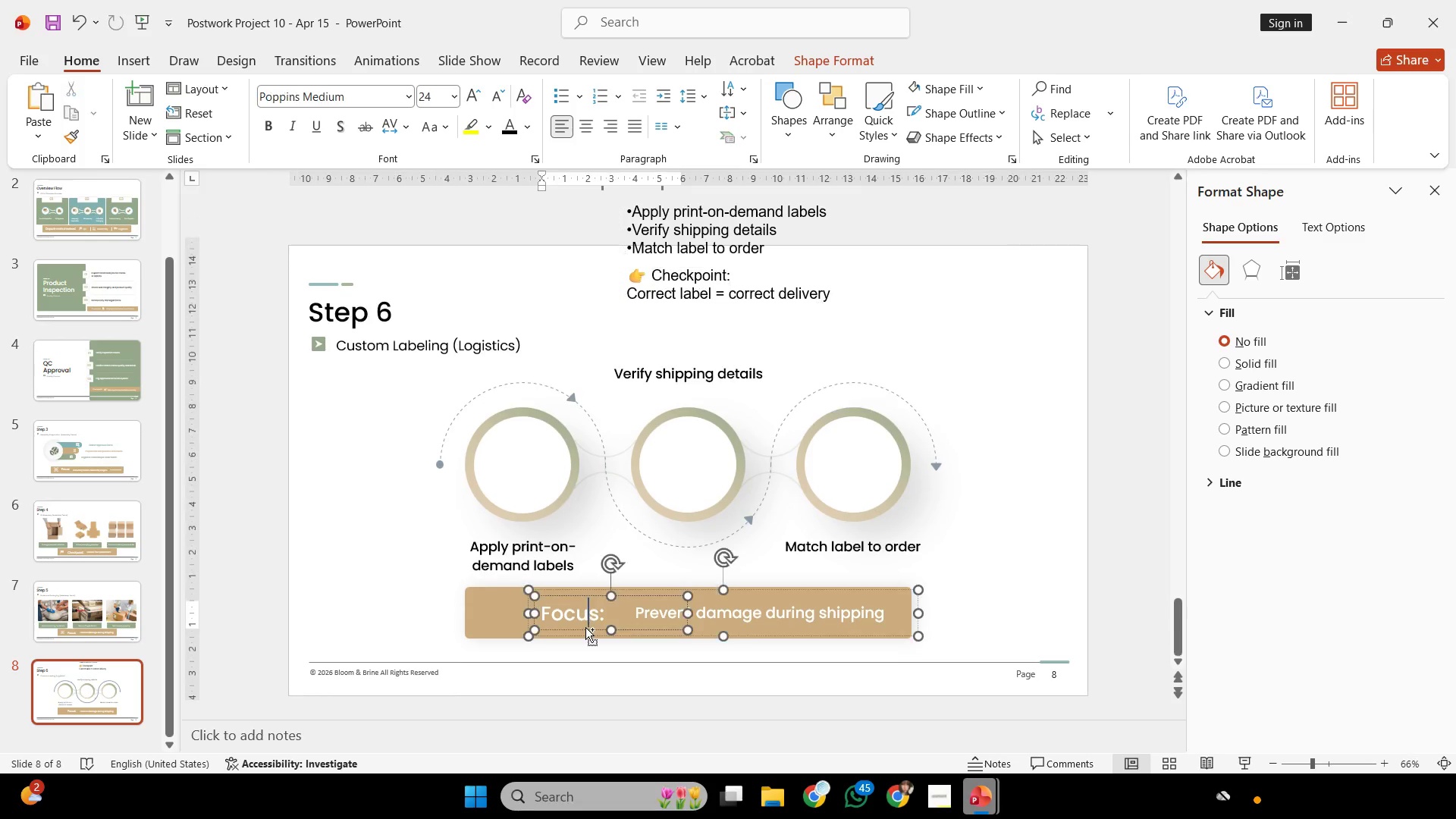 
key(Control+ControlLeft)
 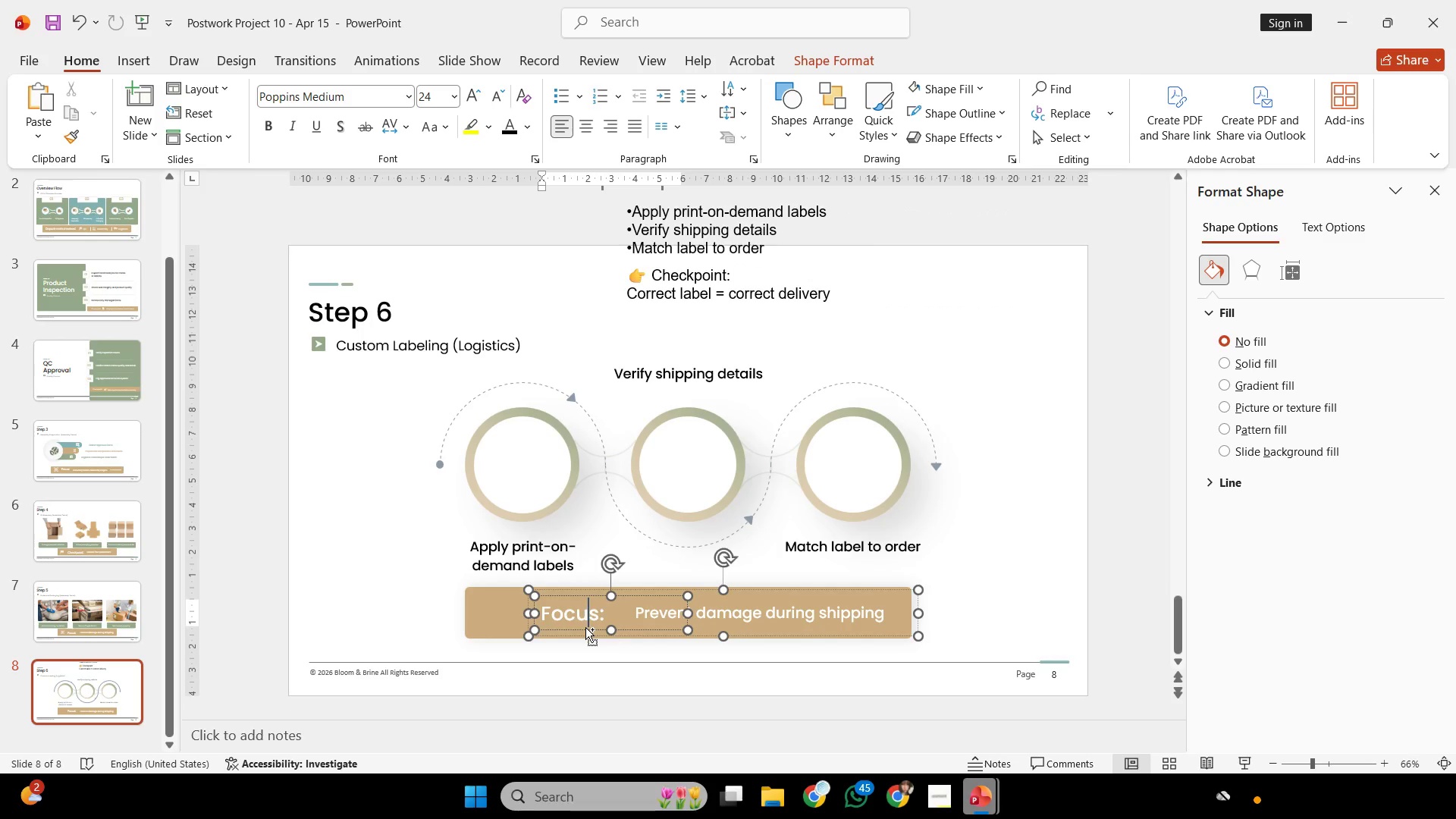 
key(Control+A)
 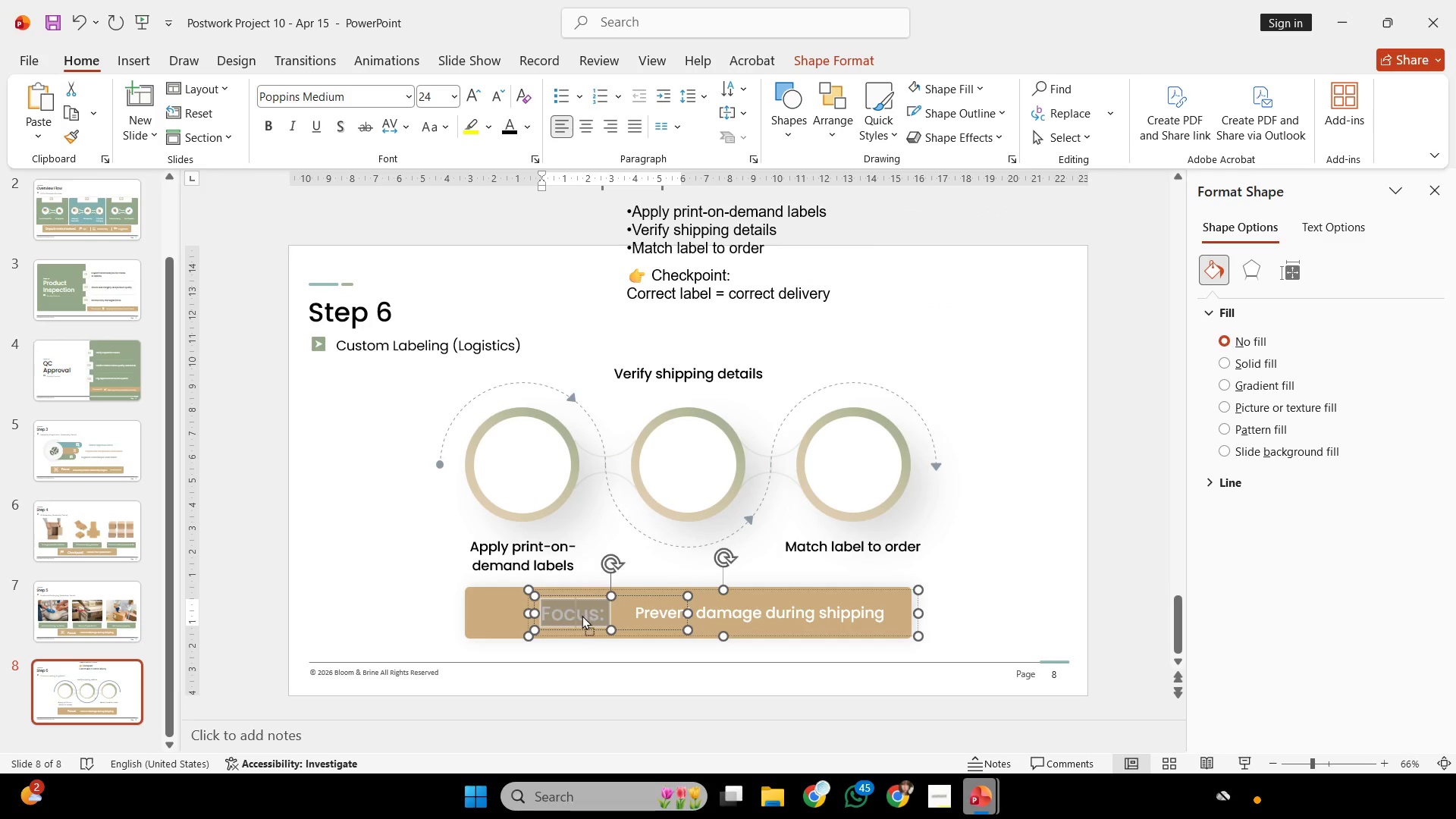 
right_click([582, 615])
 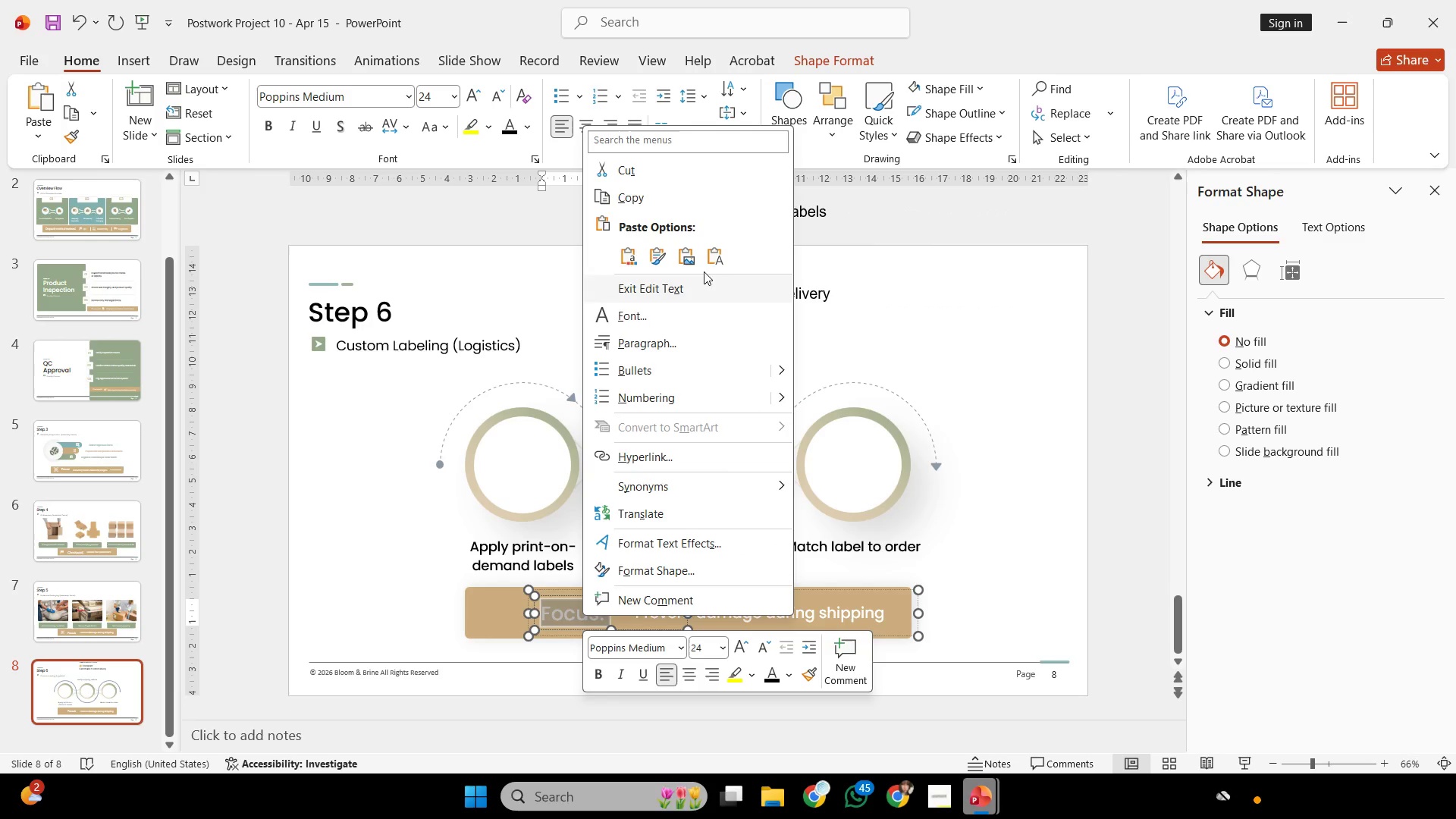 
left_click([713, 261])
 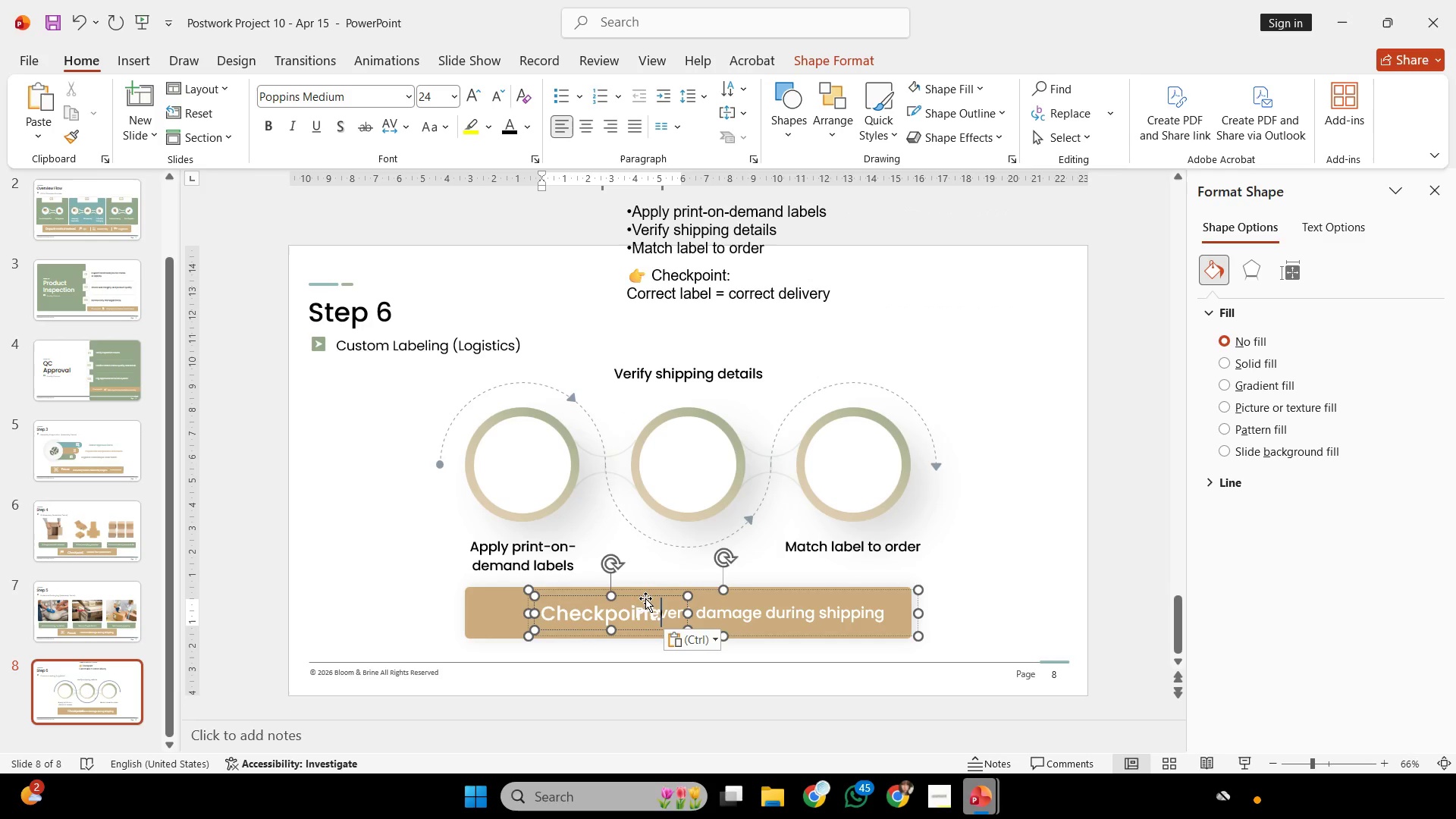 
hold_key(key=ShiftLeft, duration=0.8)
 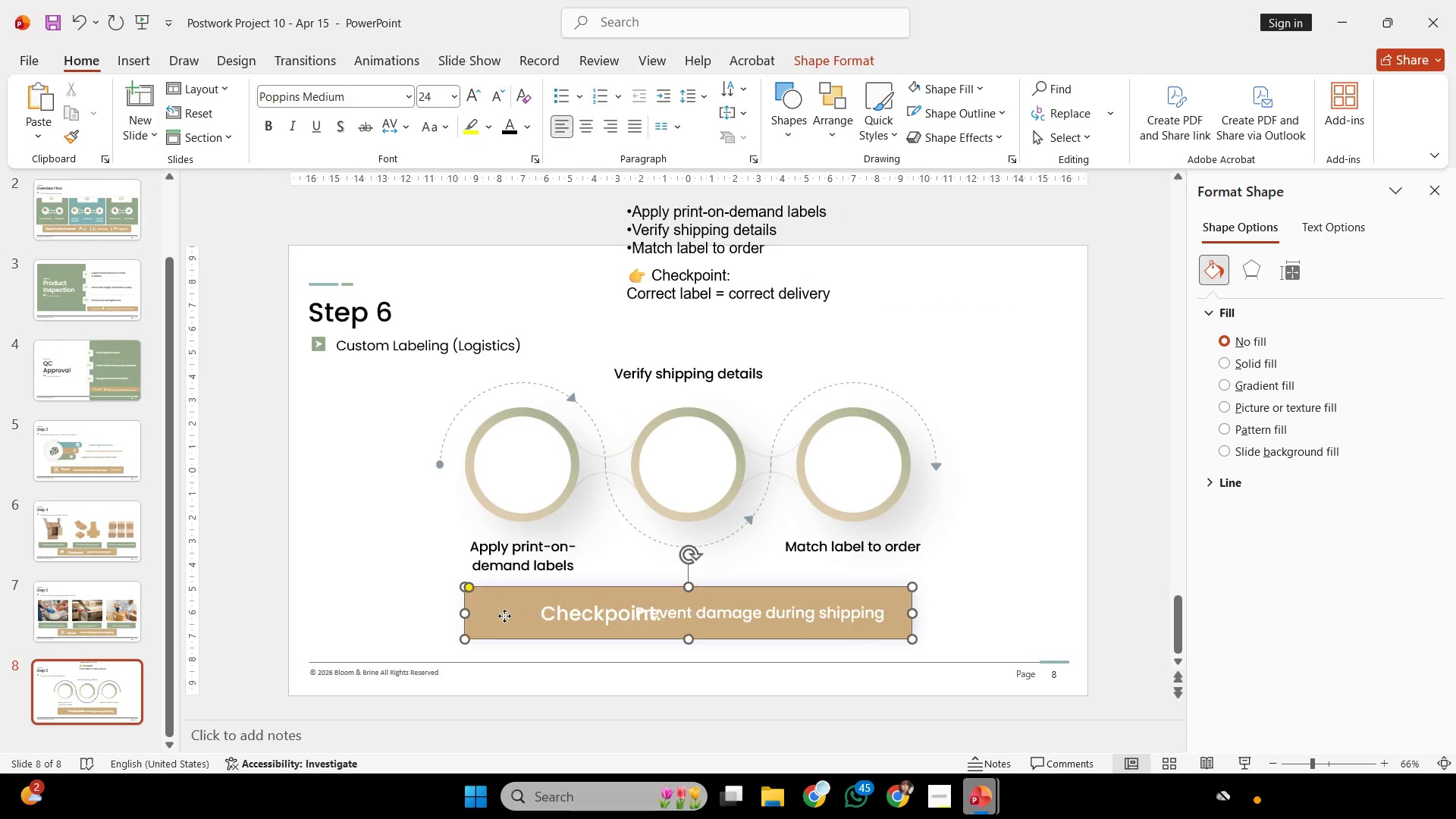 
left_click([504, 616])
 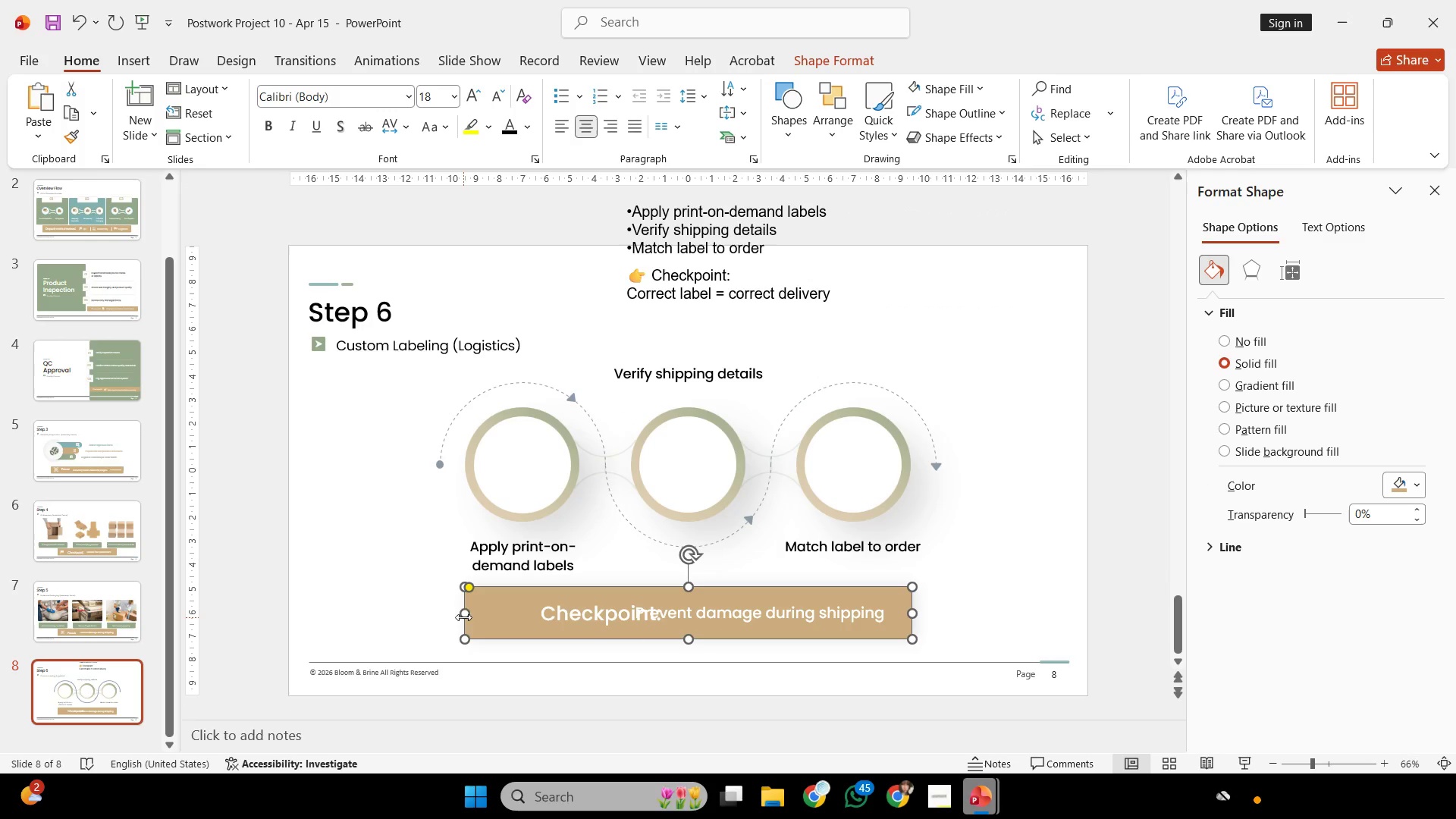 
left_click_drag(start_coordinate=[463, 617], to_coordinate=[302, 609])
 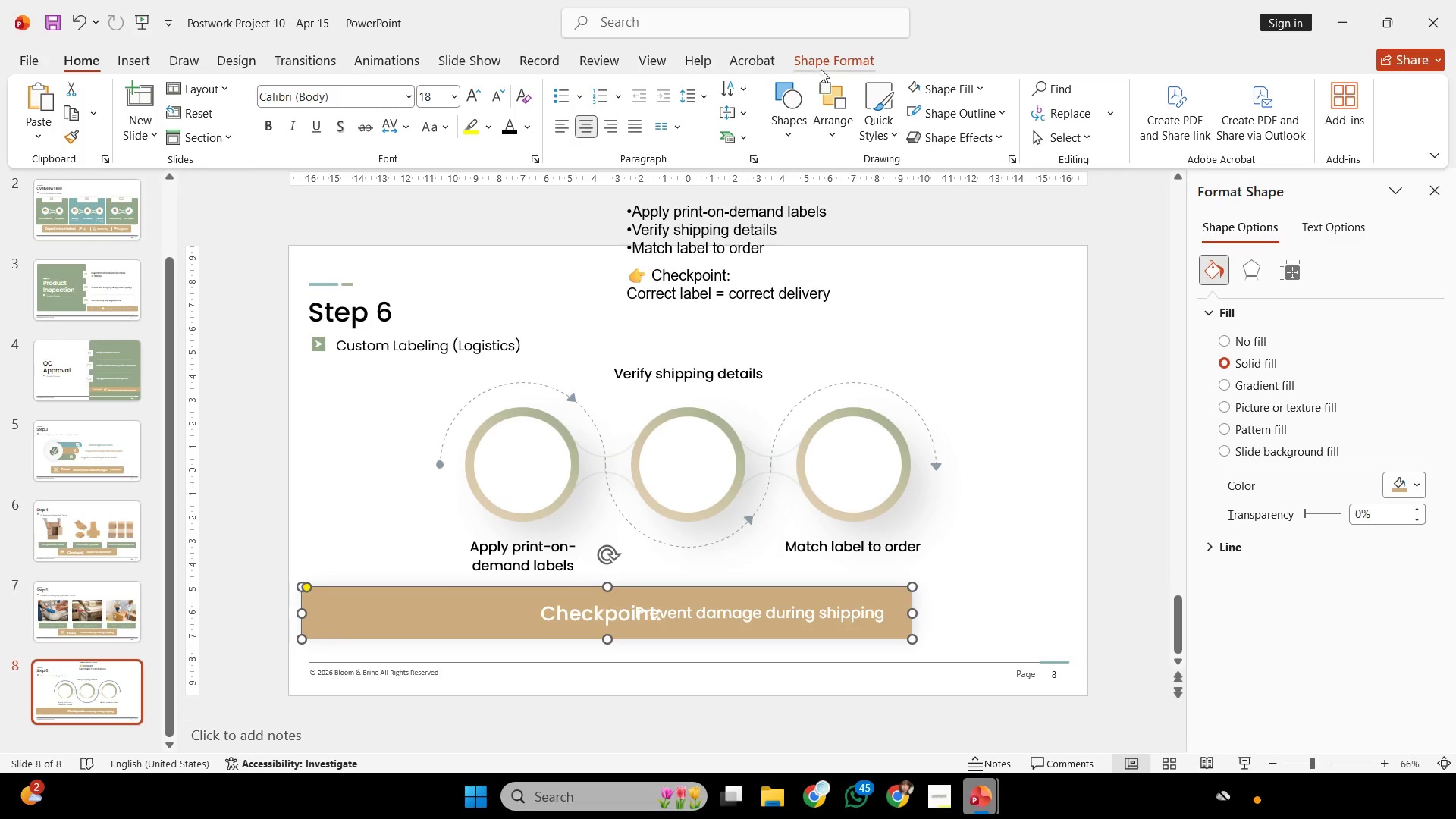 
left_click([822, 64])
 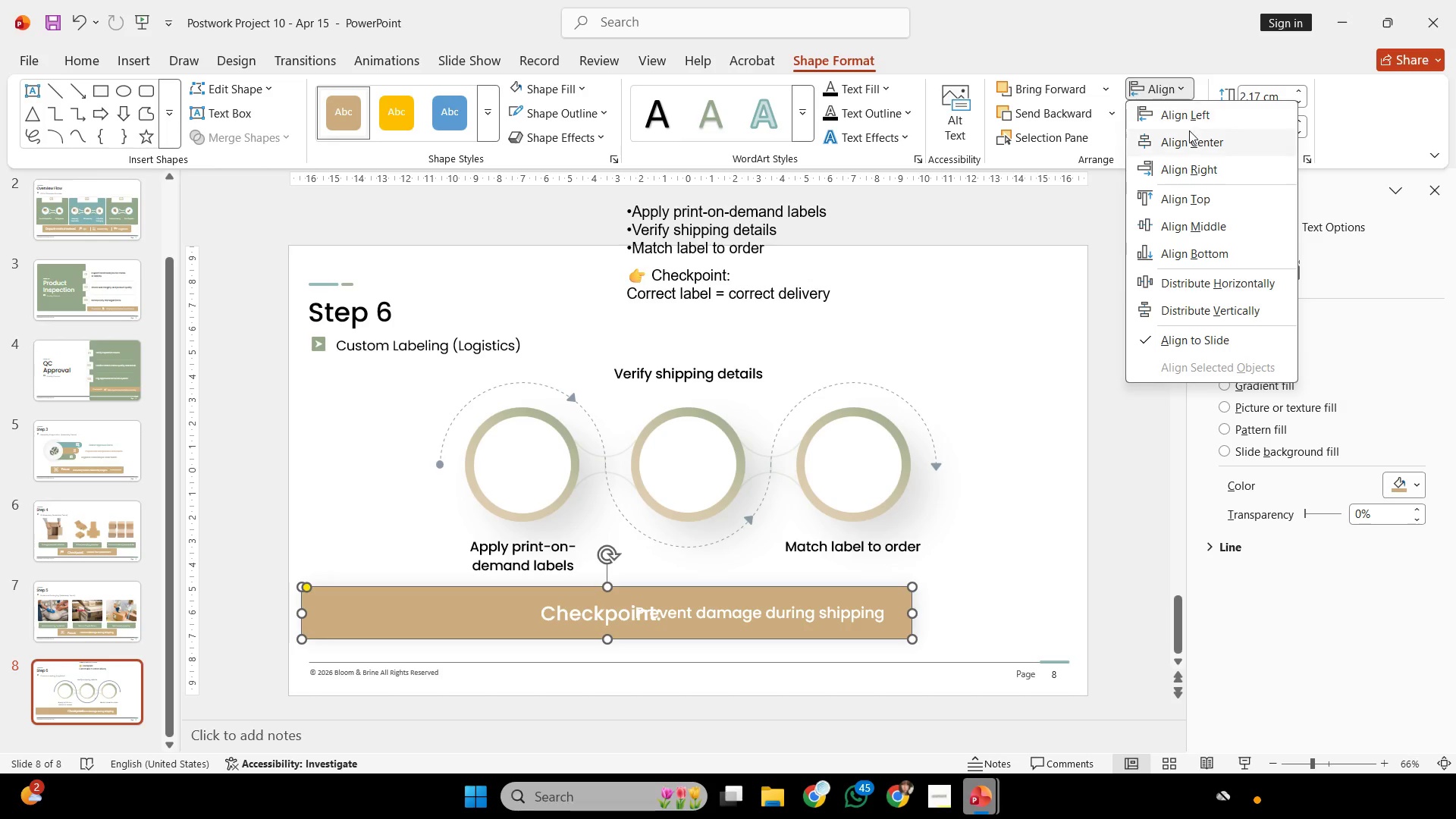 
left_click([1193, 142])
 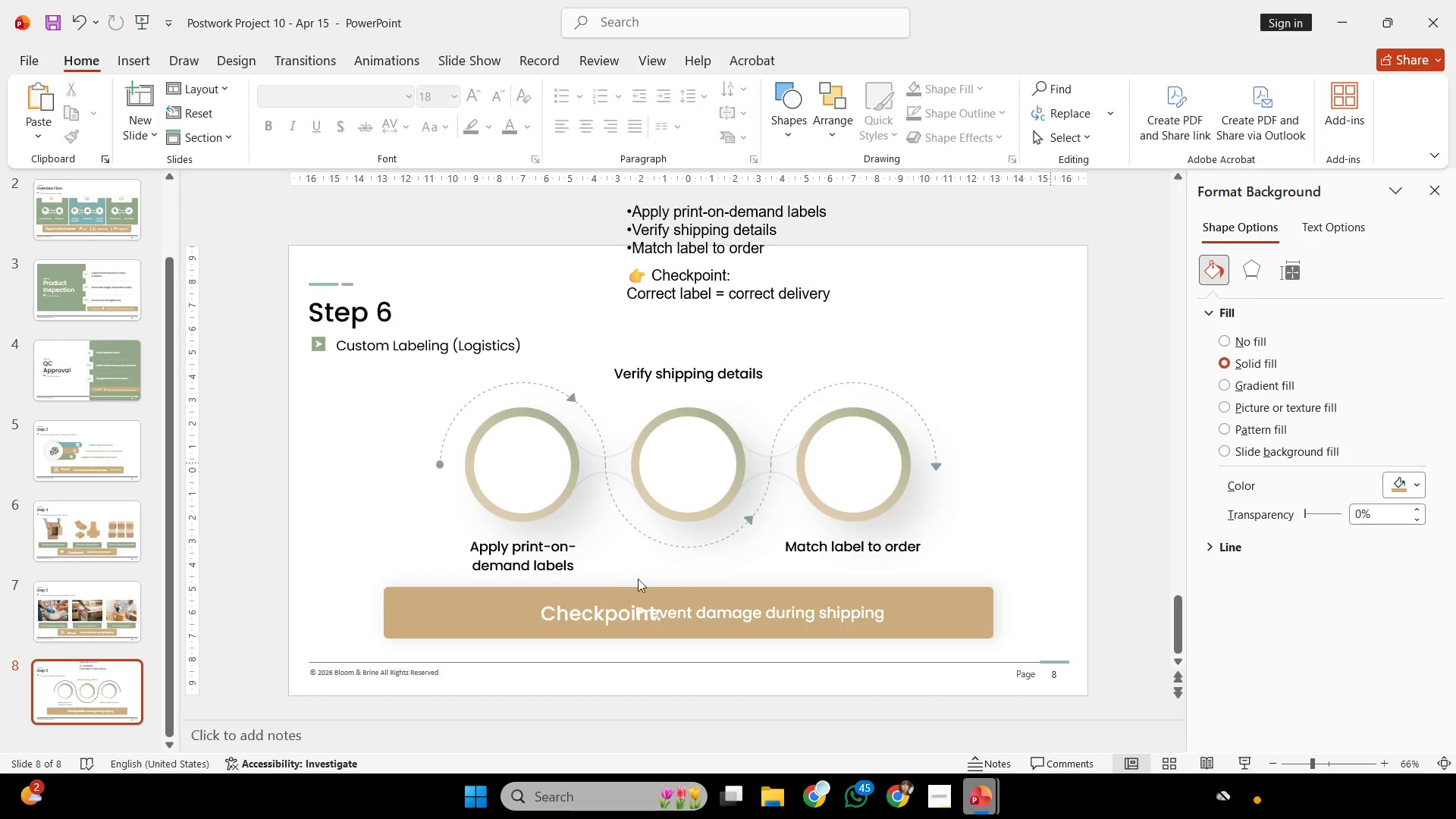 
left_click([567, 601])
 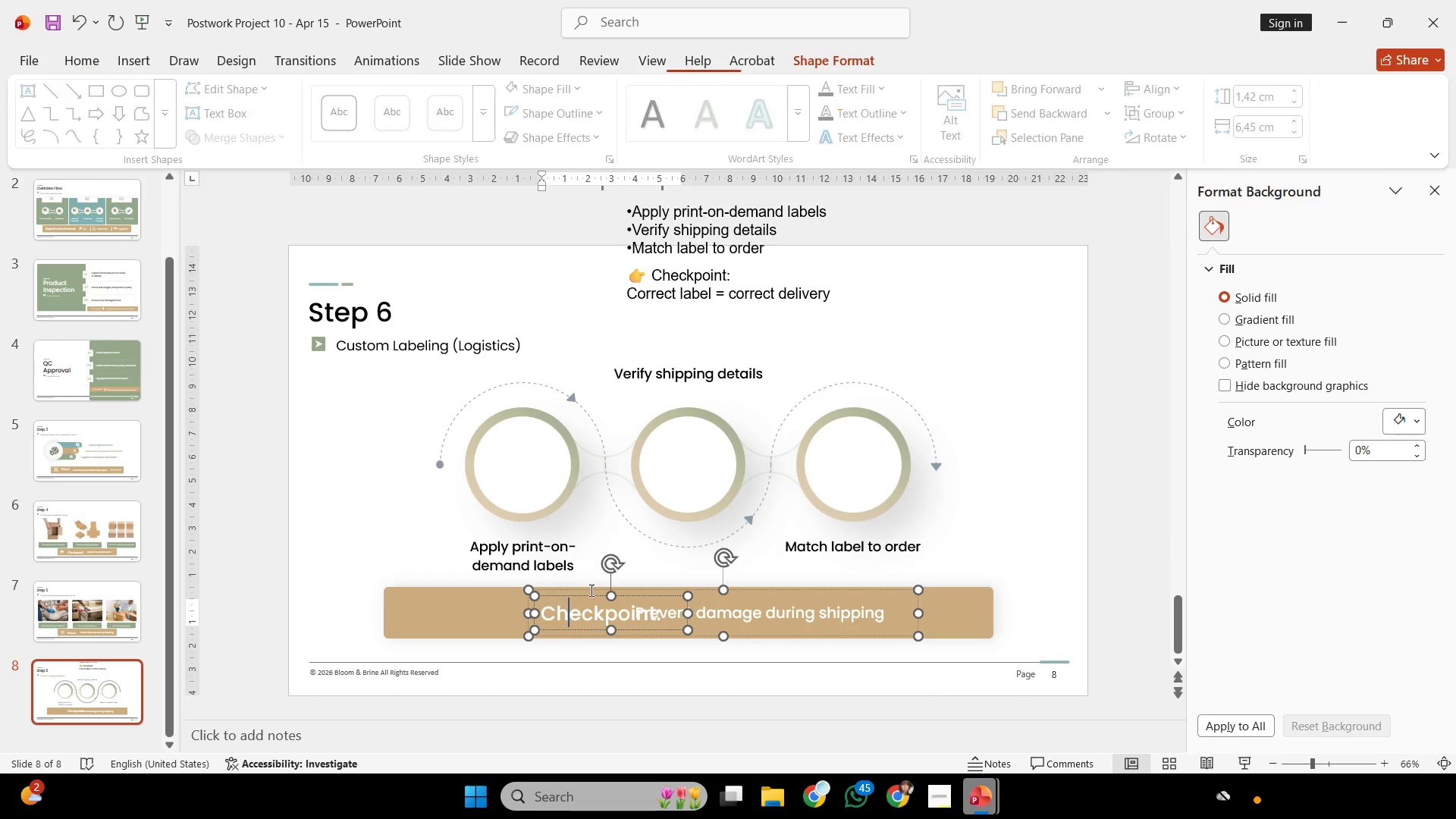 
hold_key(key=ShiftLeft, duration=2.95)
left_click_drag(start_coordinate=[589, 596], to_coordinate=[500, 595])
 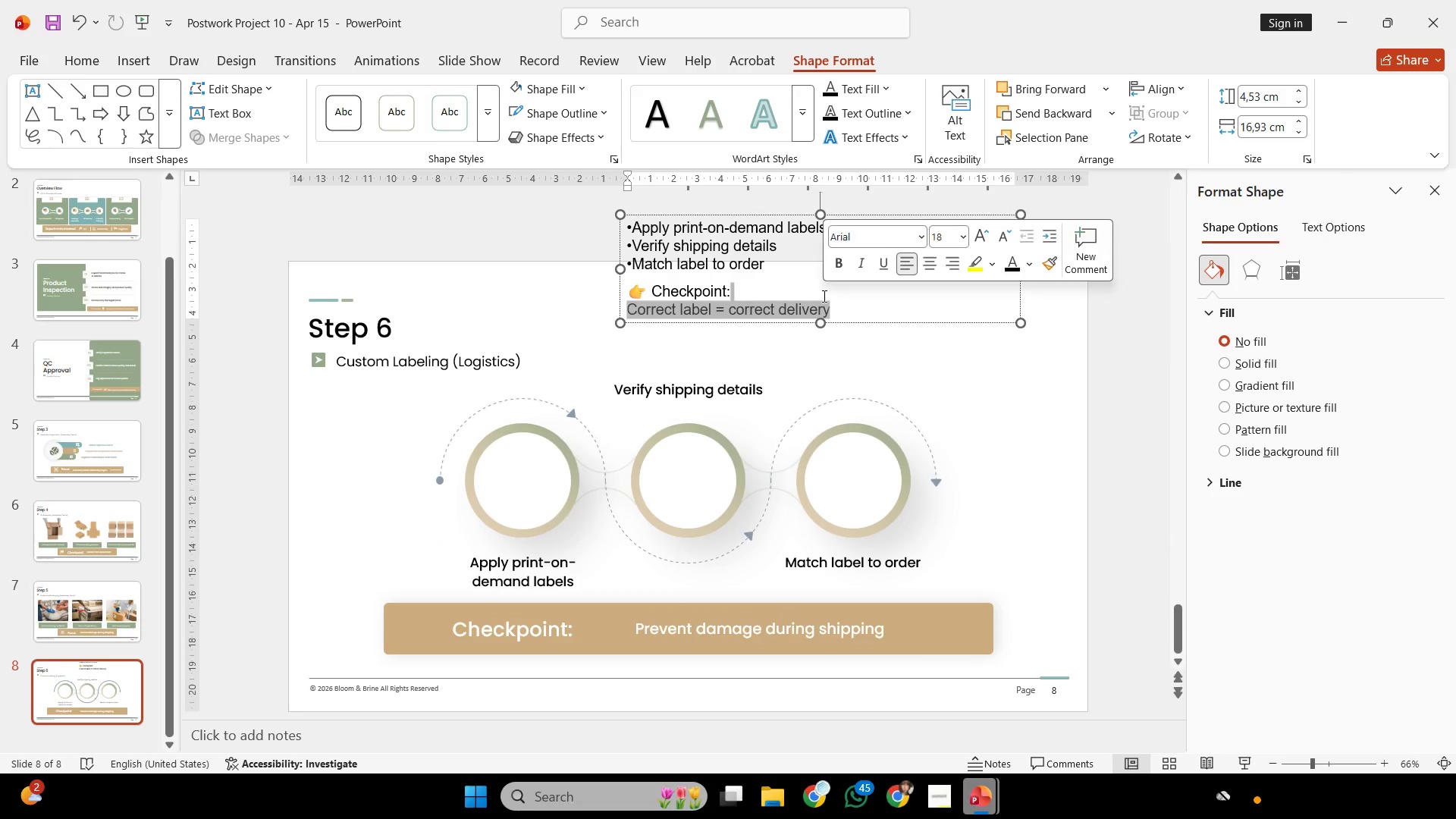 
left_click([832, 309])
 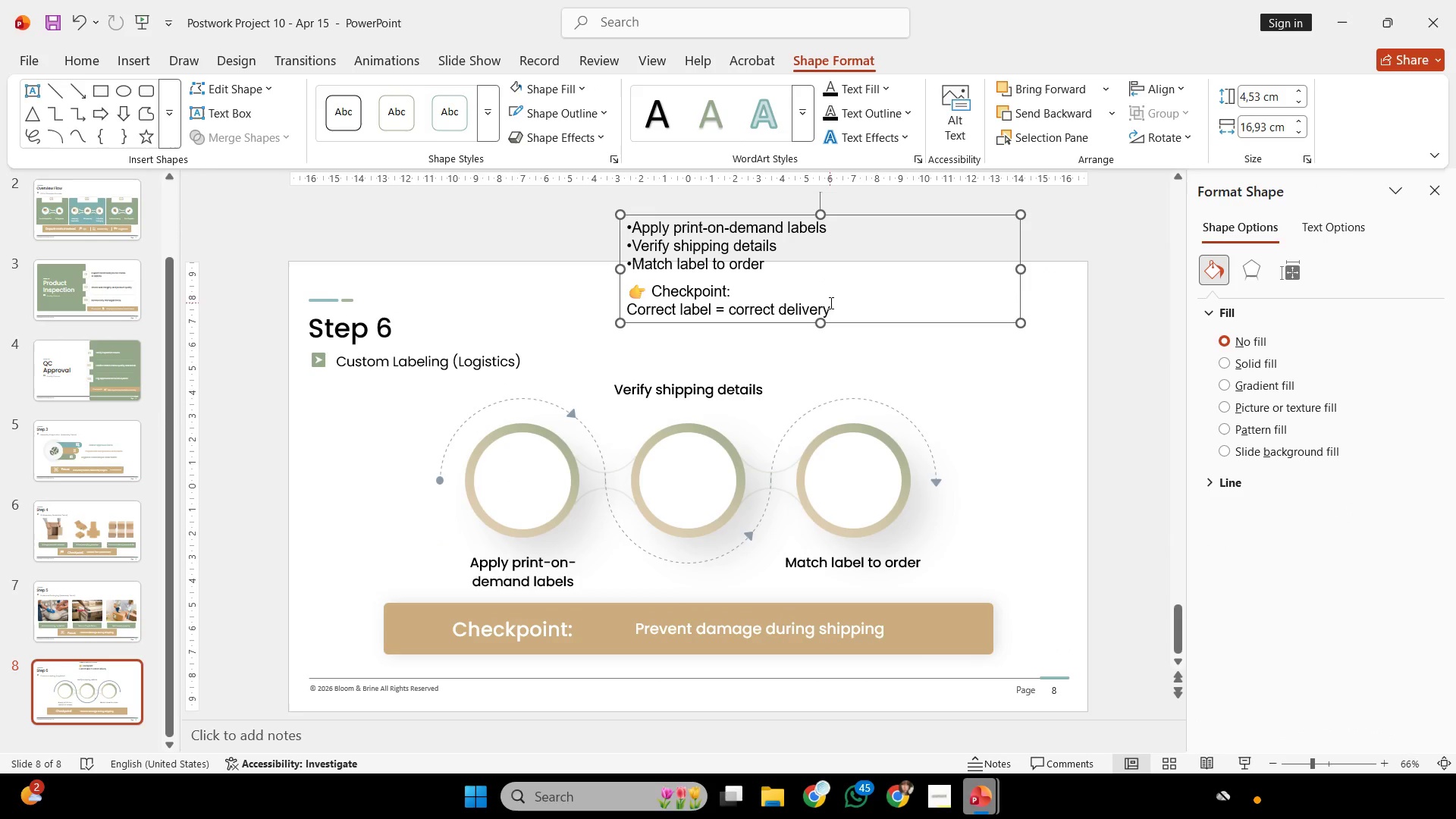 
left_click_drag(start_coordinate=[830, 303], to_coordinate=[628, 306])
 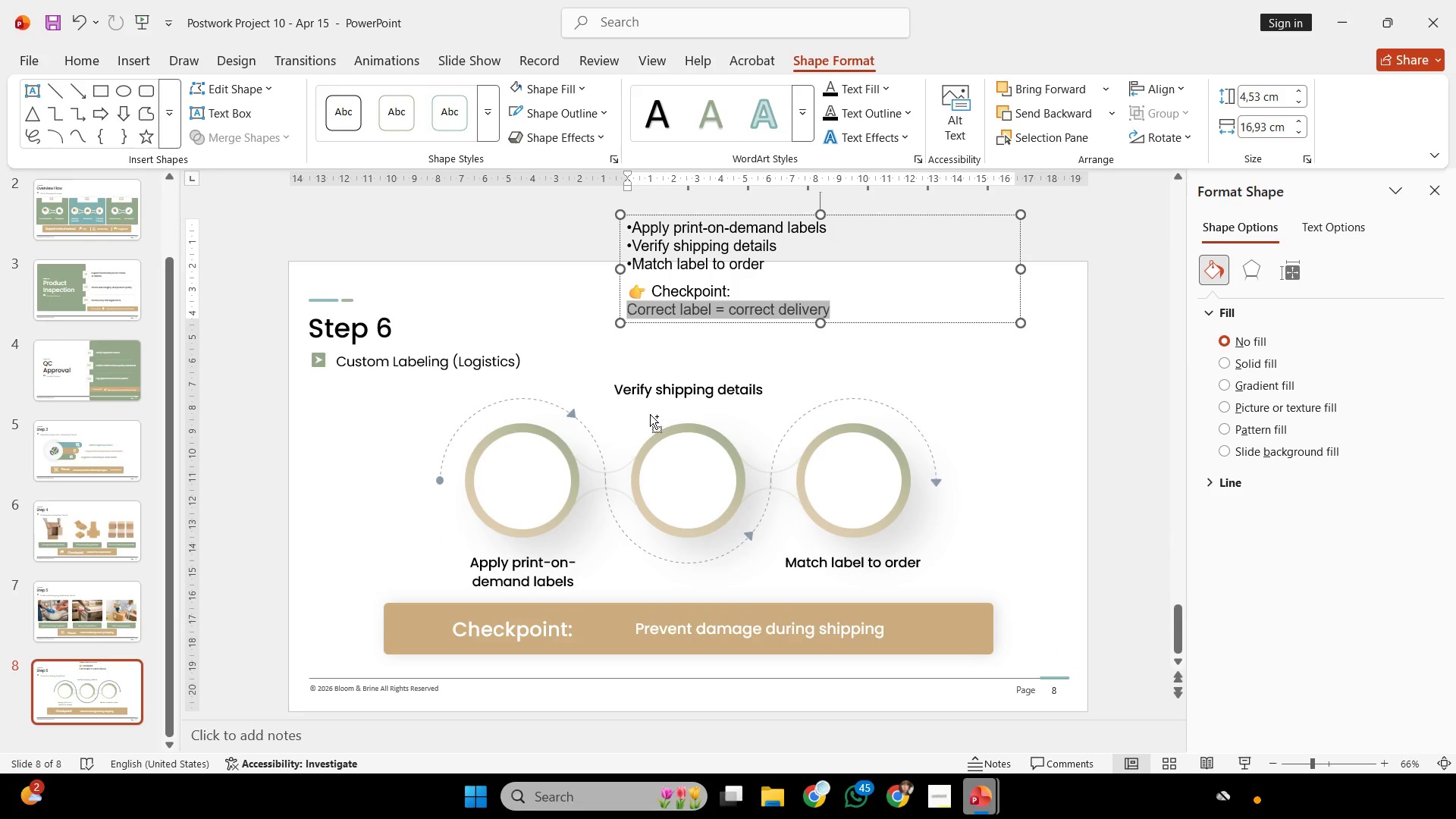 
key(Control+C)
 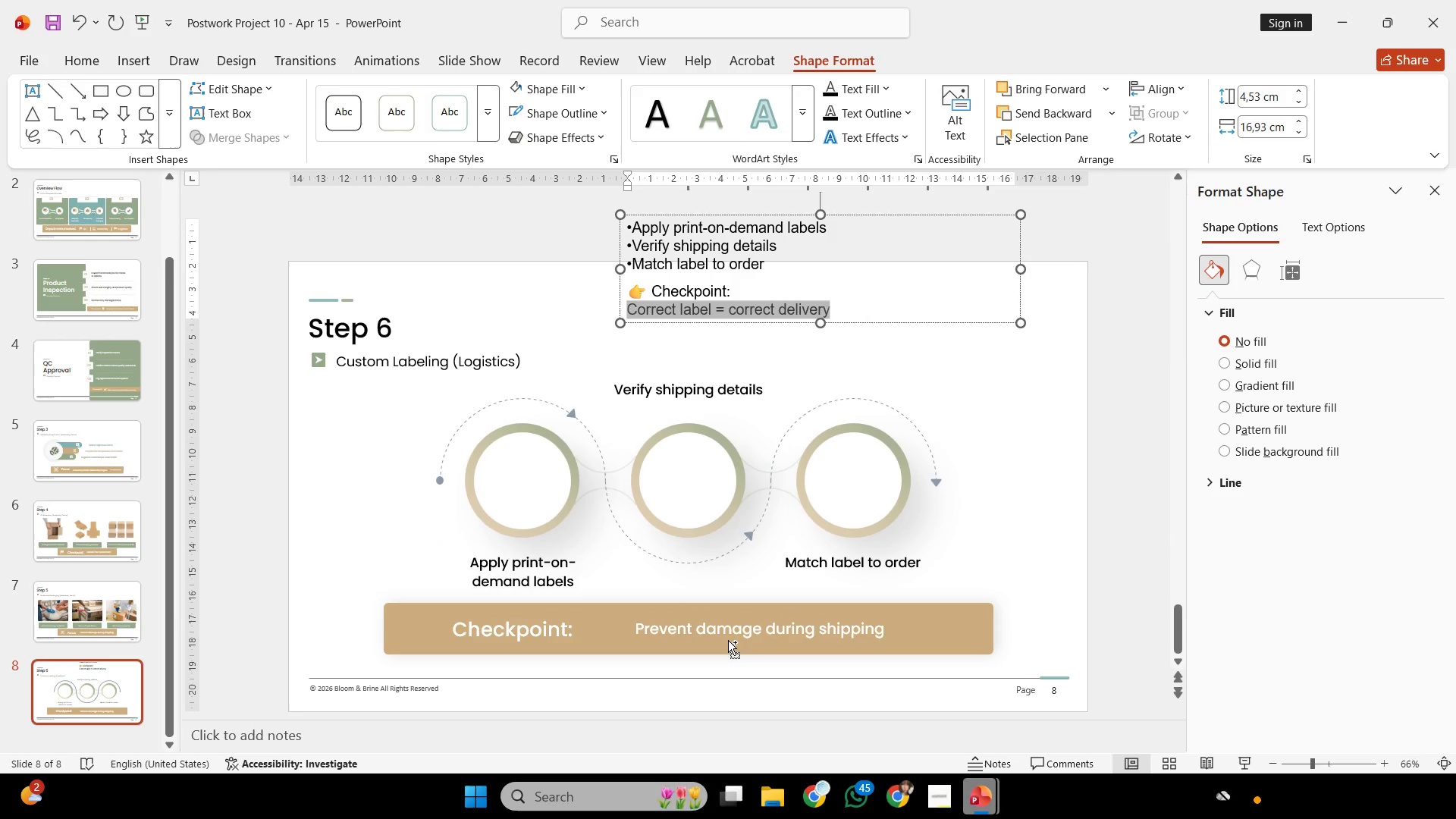 
key(Control+C)
 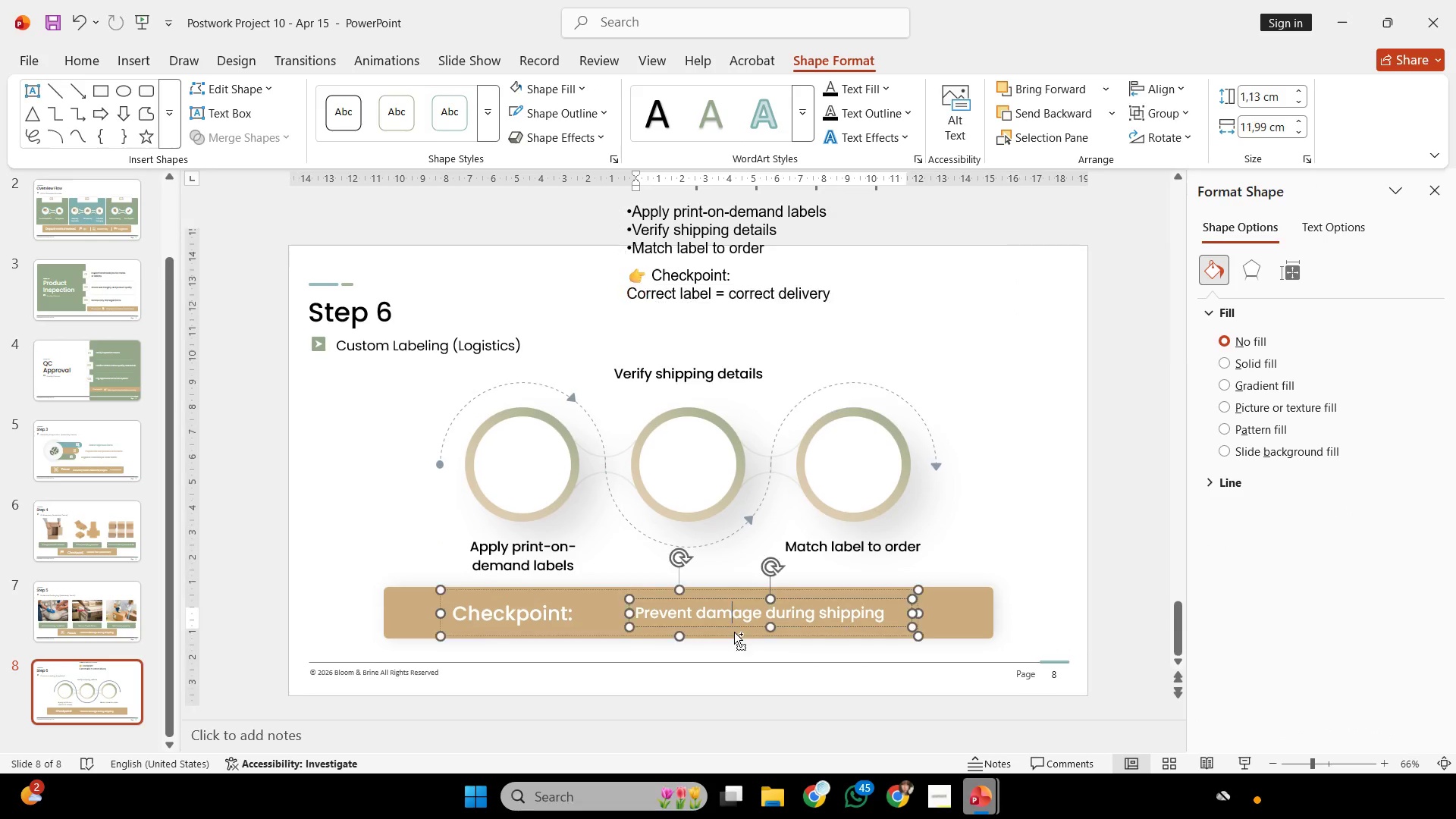 
left_click([734, 632])
 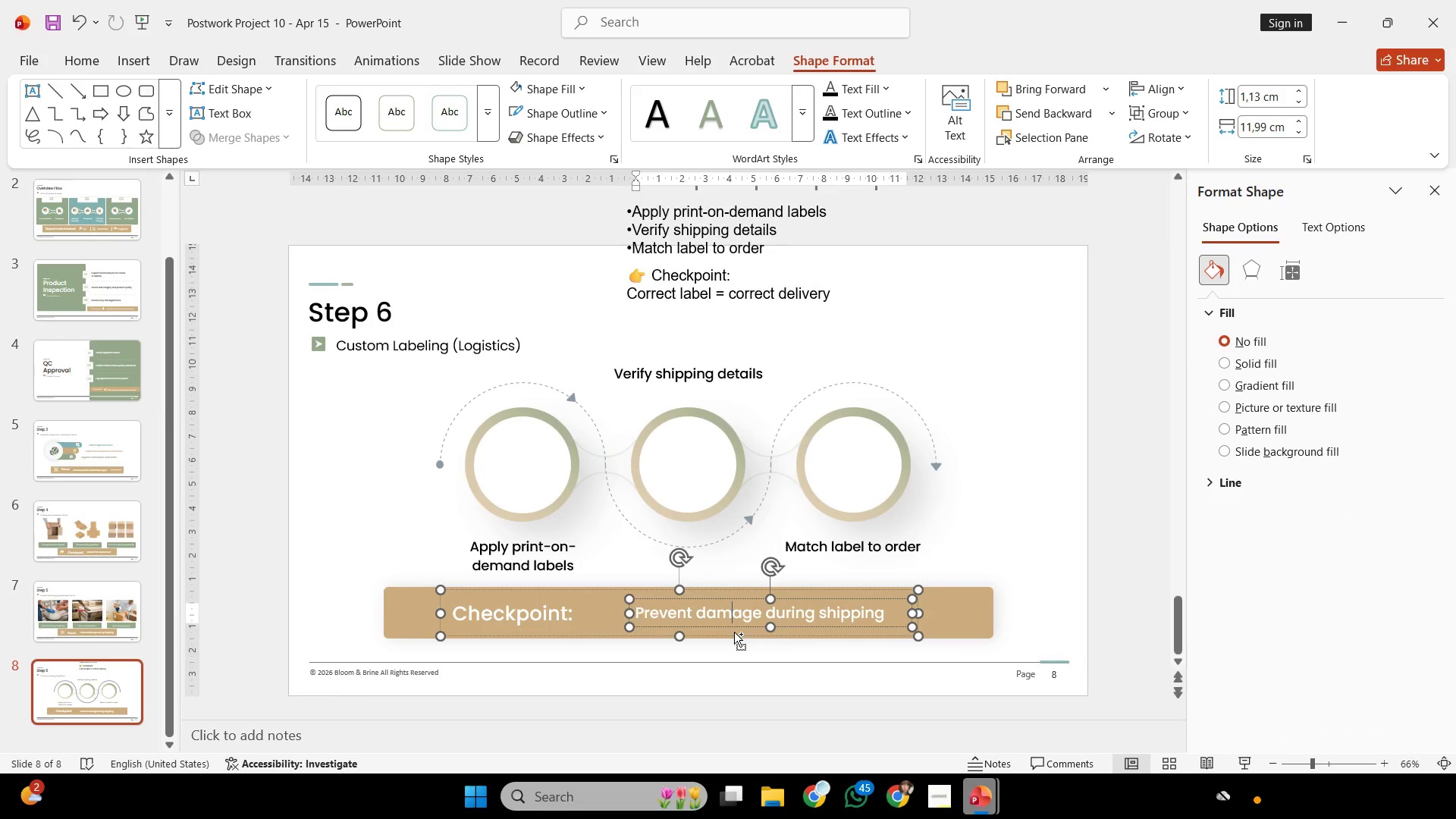 
key(Control+ControlLeft)
 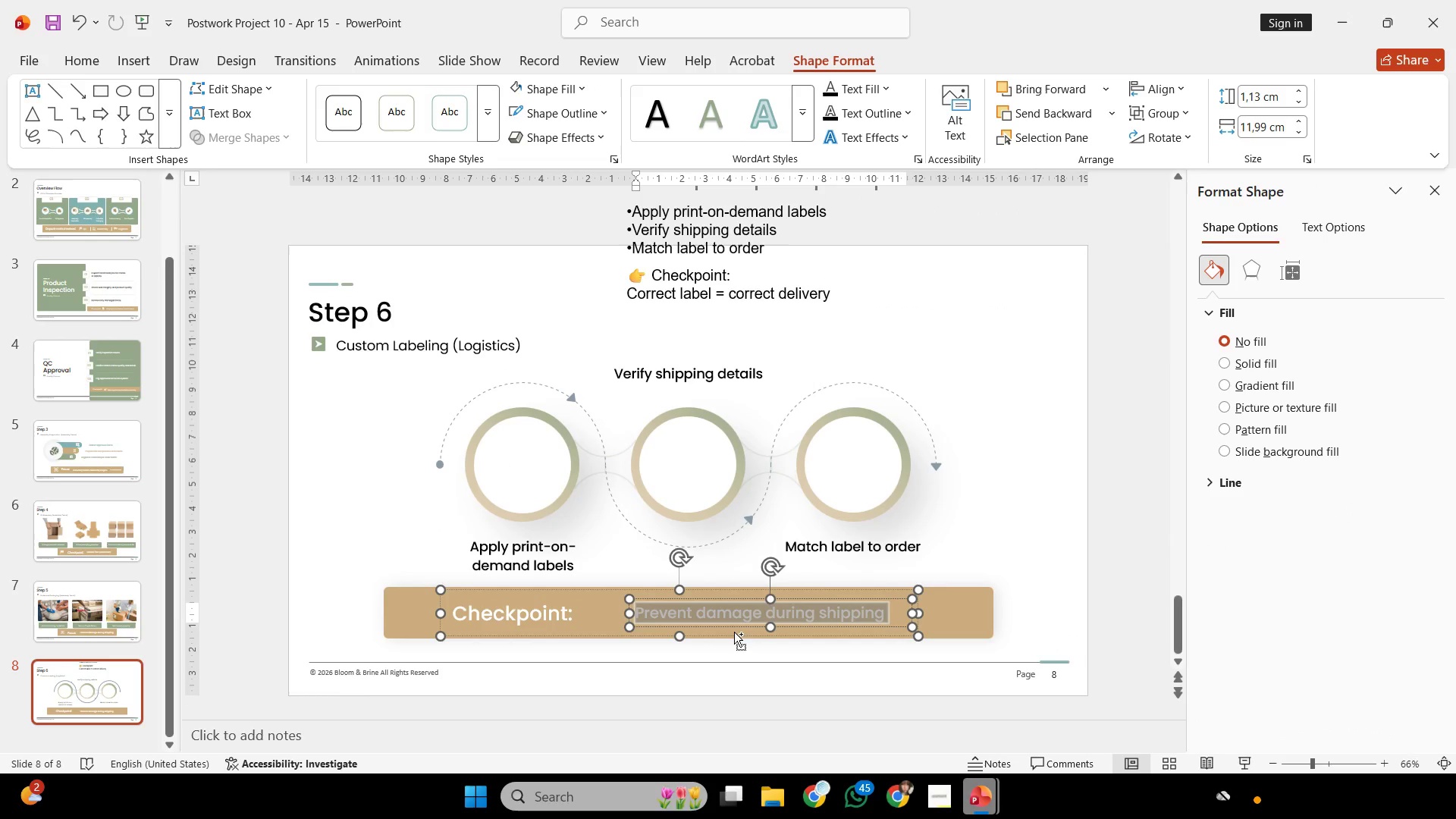 
key(Control+A)
 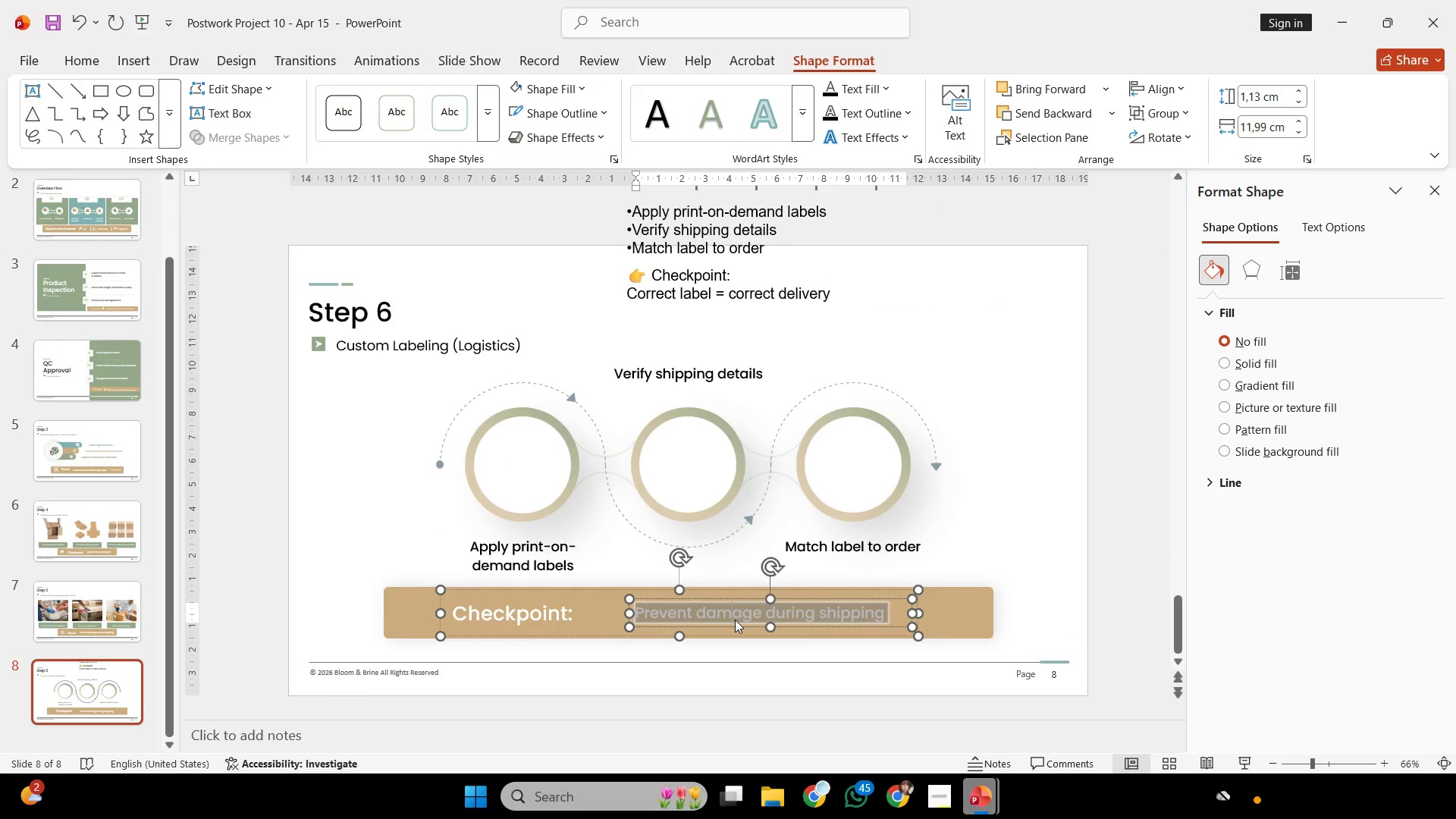 
right_click([735, 620])
 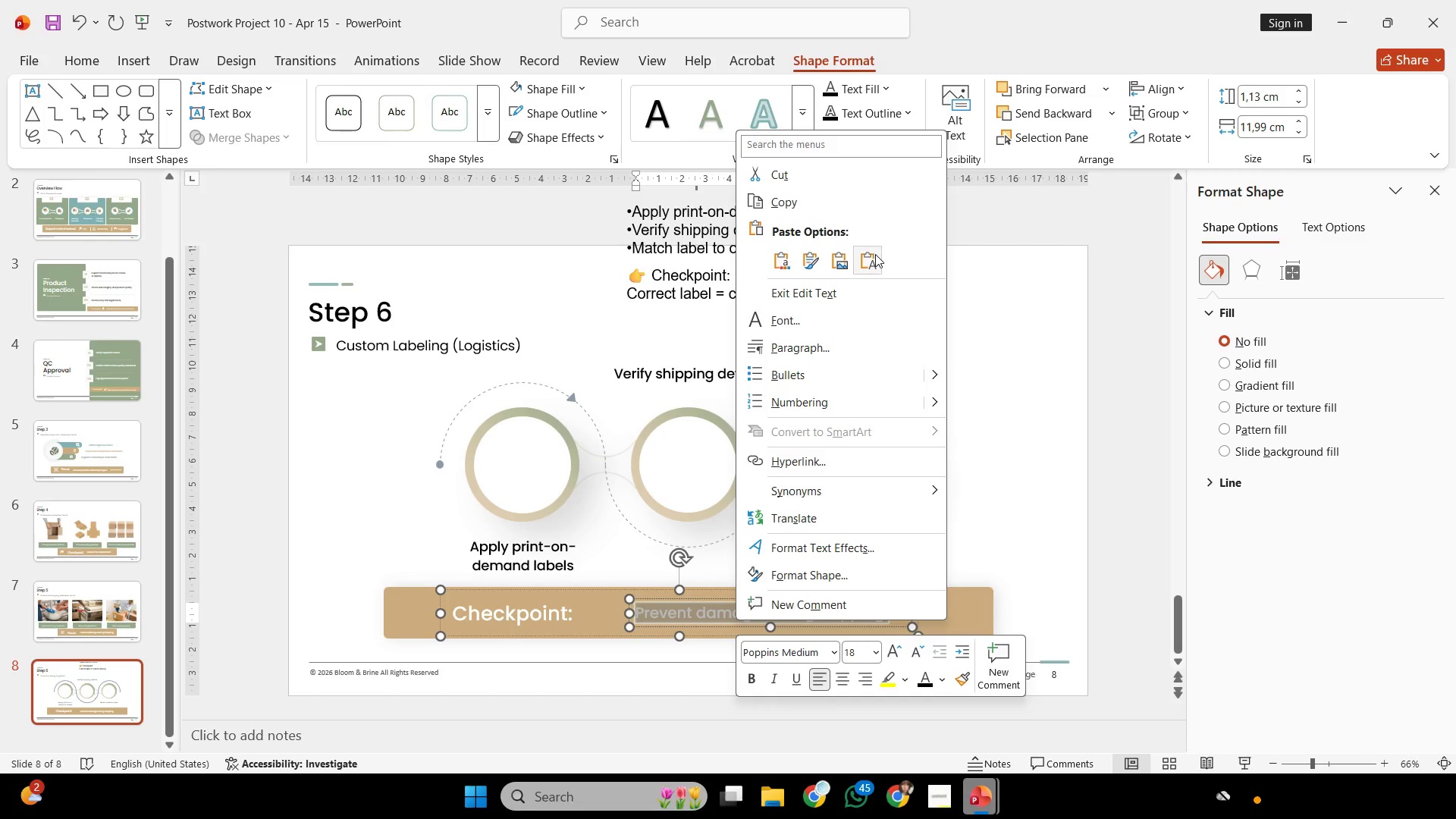 
left_click([875, 254])
 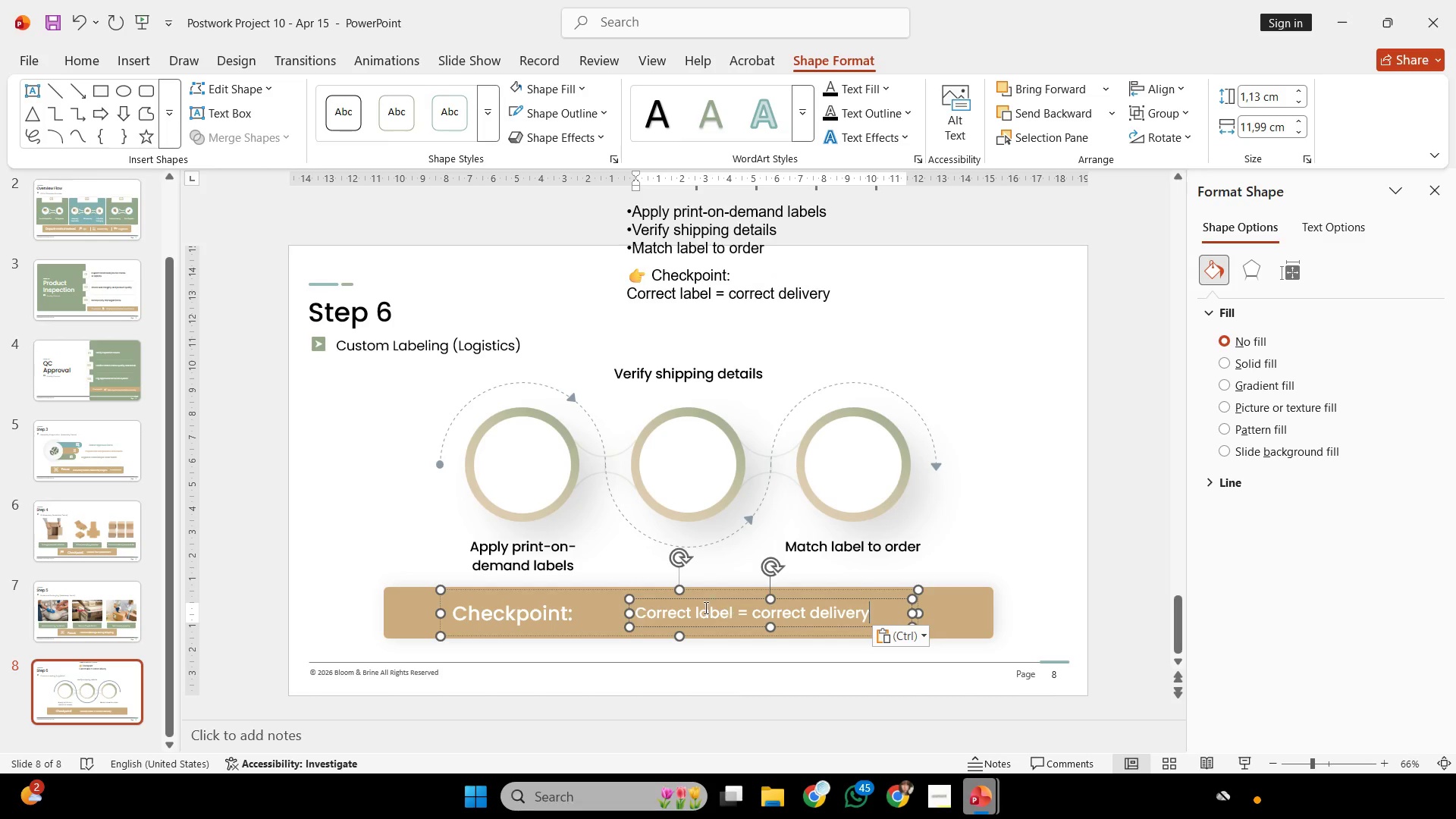 
left_click([548, 621])
 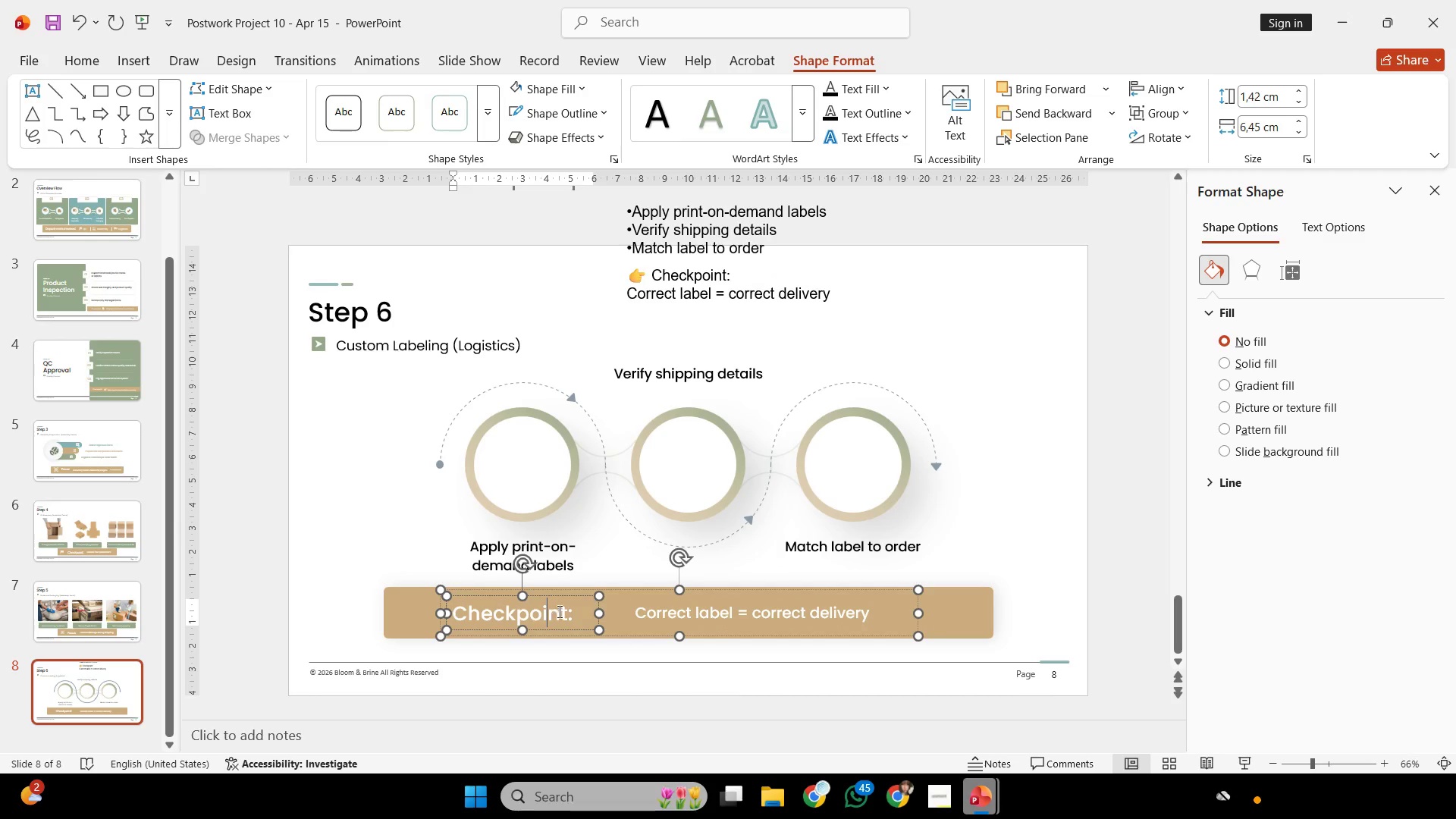 
hold_key(key=ShiftLeft, duration=0.5)
 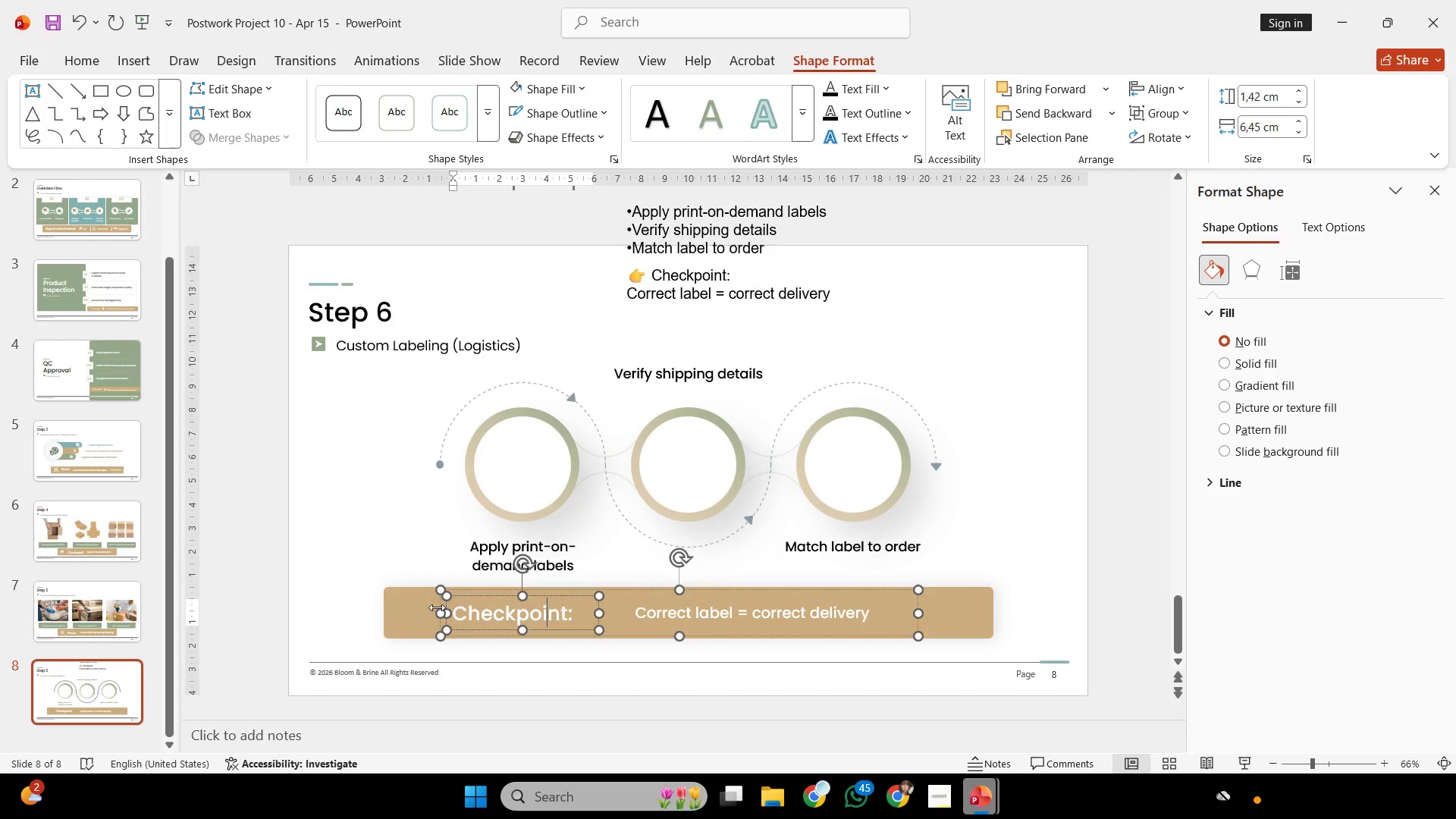 
left_click([429, 609])
 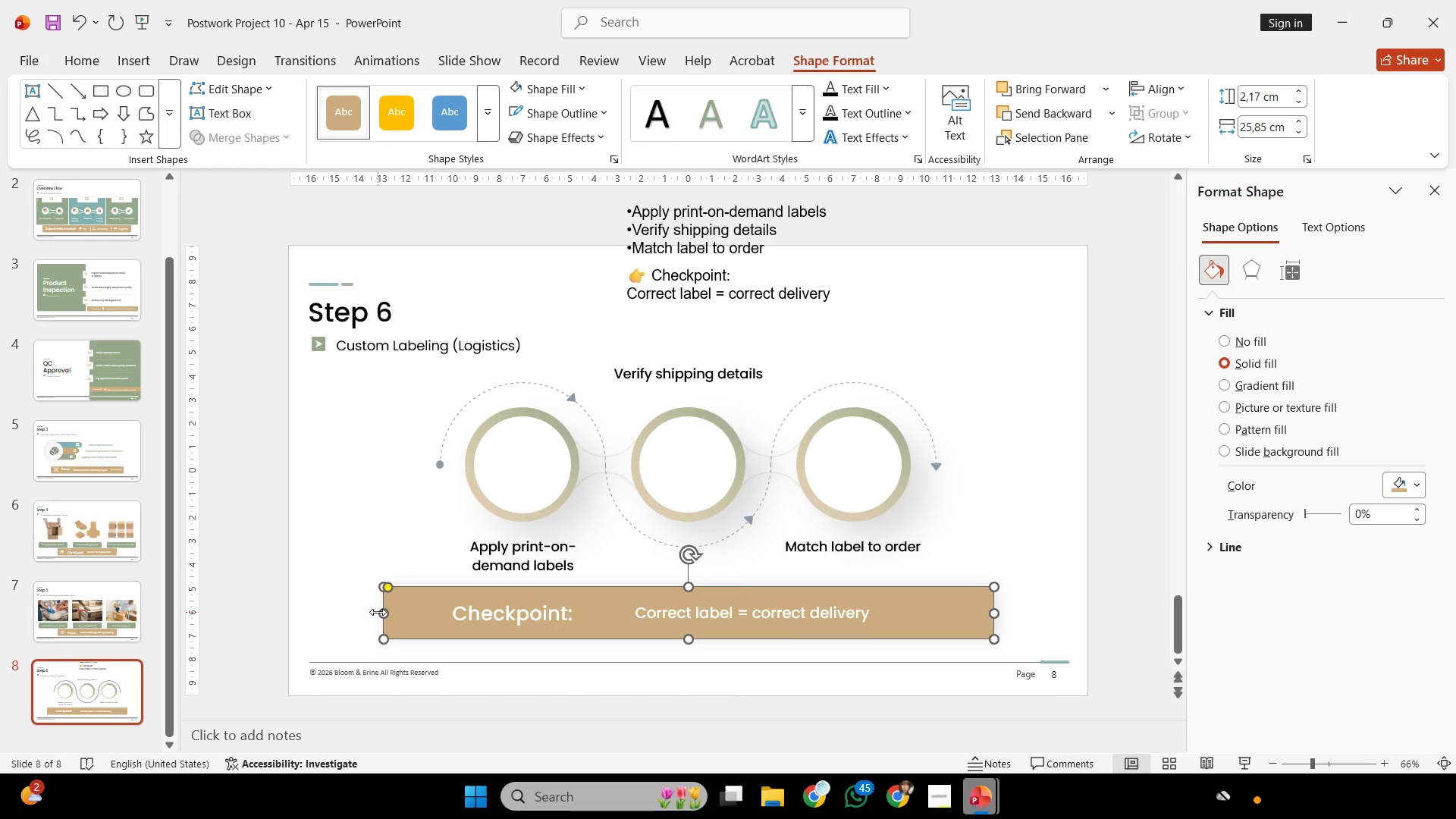 
left_click_drag(start_coordinate=[380, 613], to_coordinate=[457, 604])
 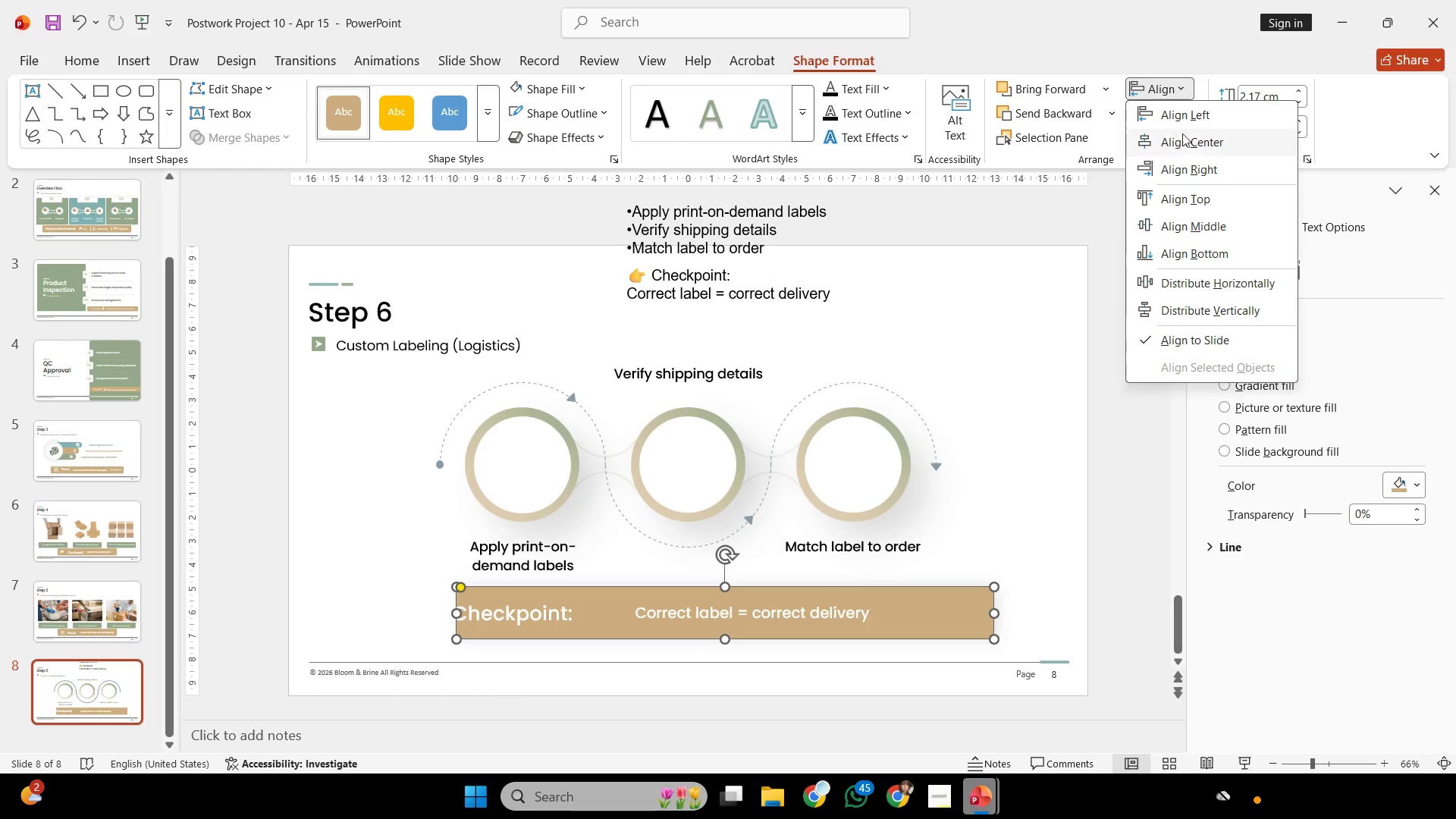 
double_click([1188, 145])
 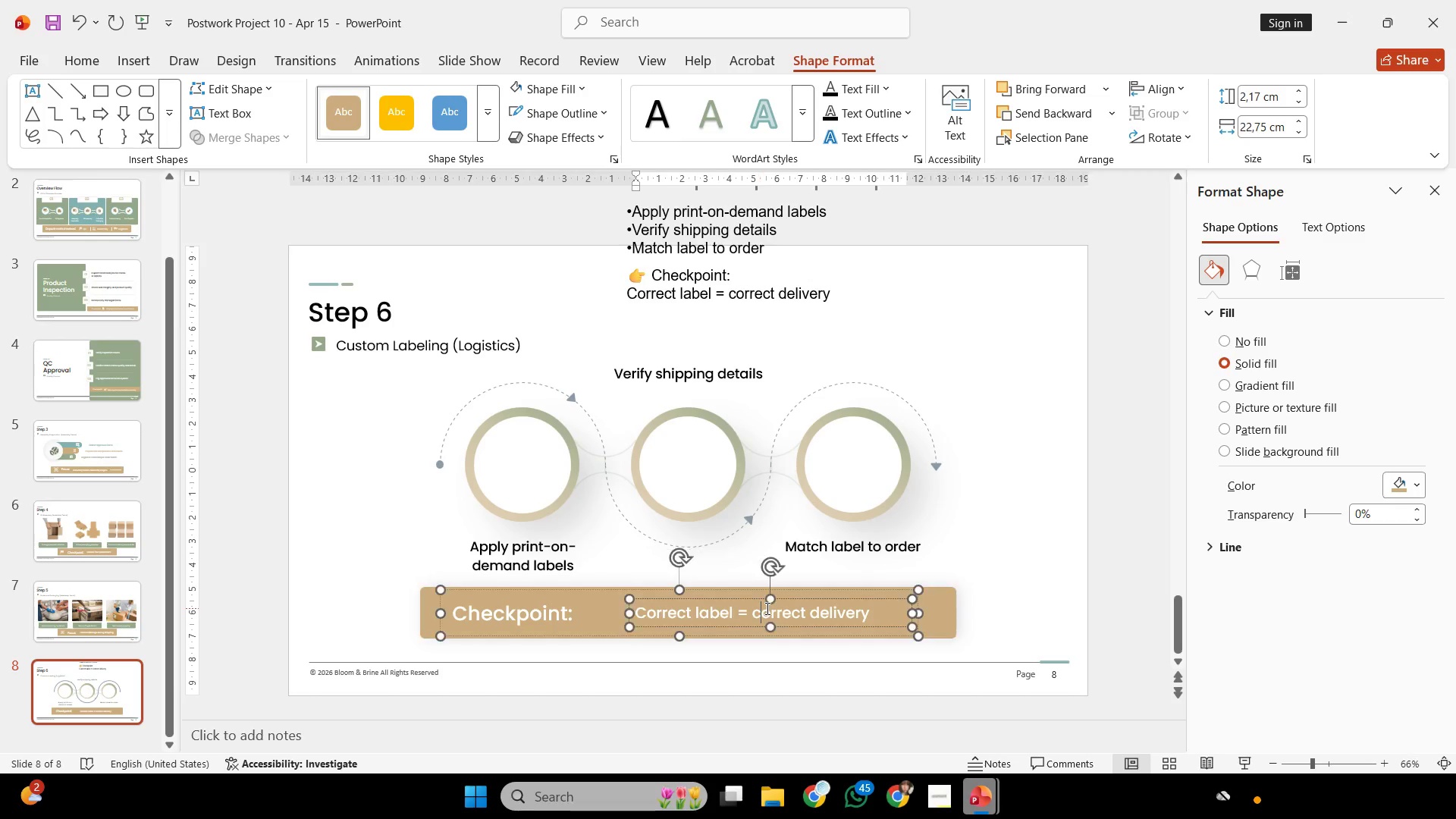 
hold_key(key=ShiftLeft, duration=2.42)
left_click_drag(start_coordinate=[813, 600], to_coordinate=[843, 601])
 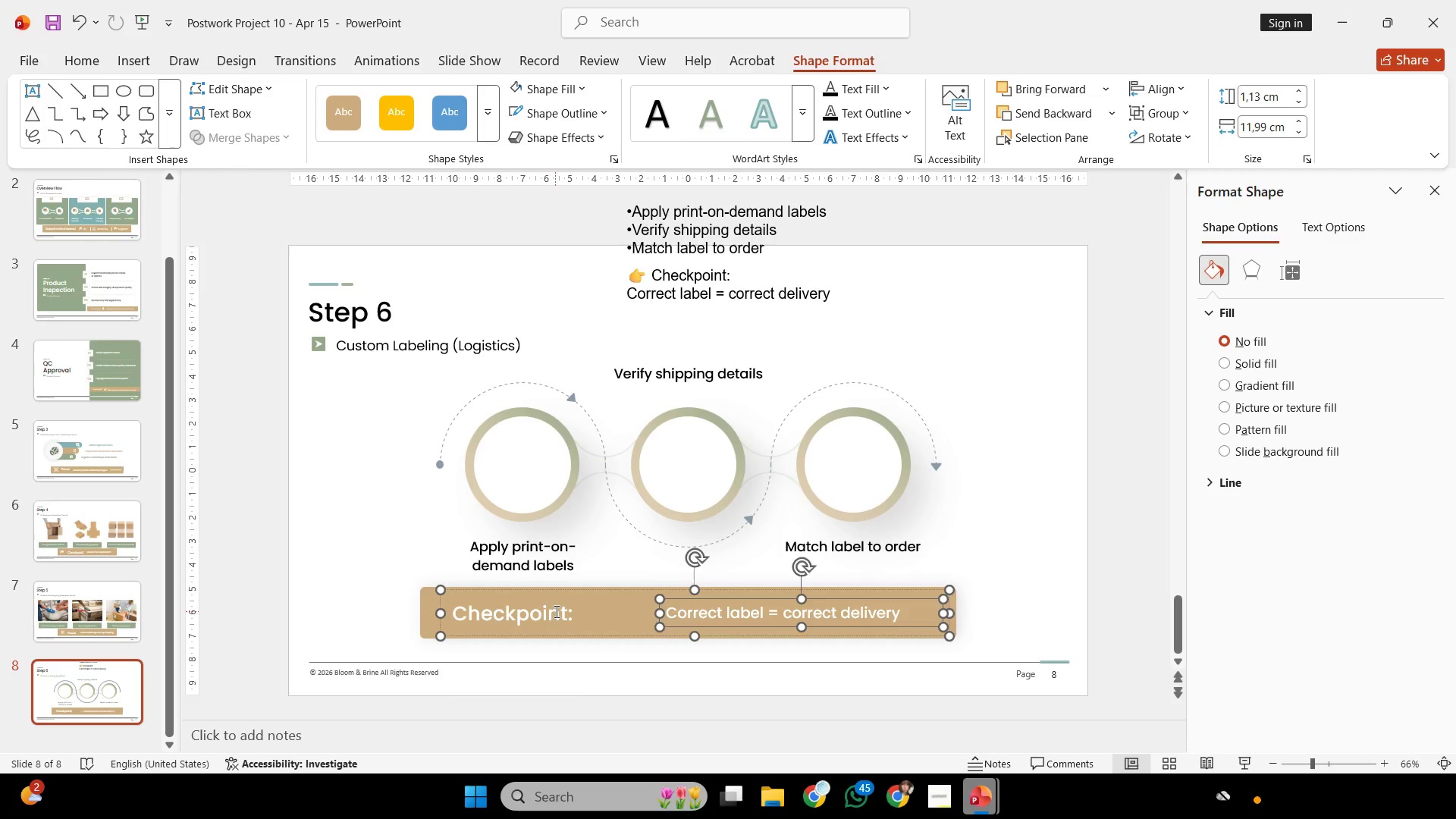 
left_click([553, 610])
 